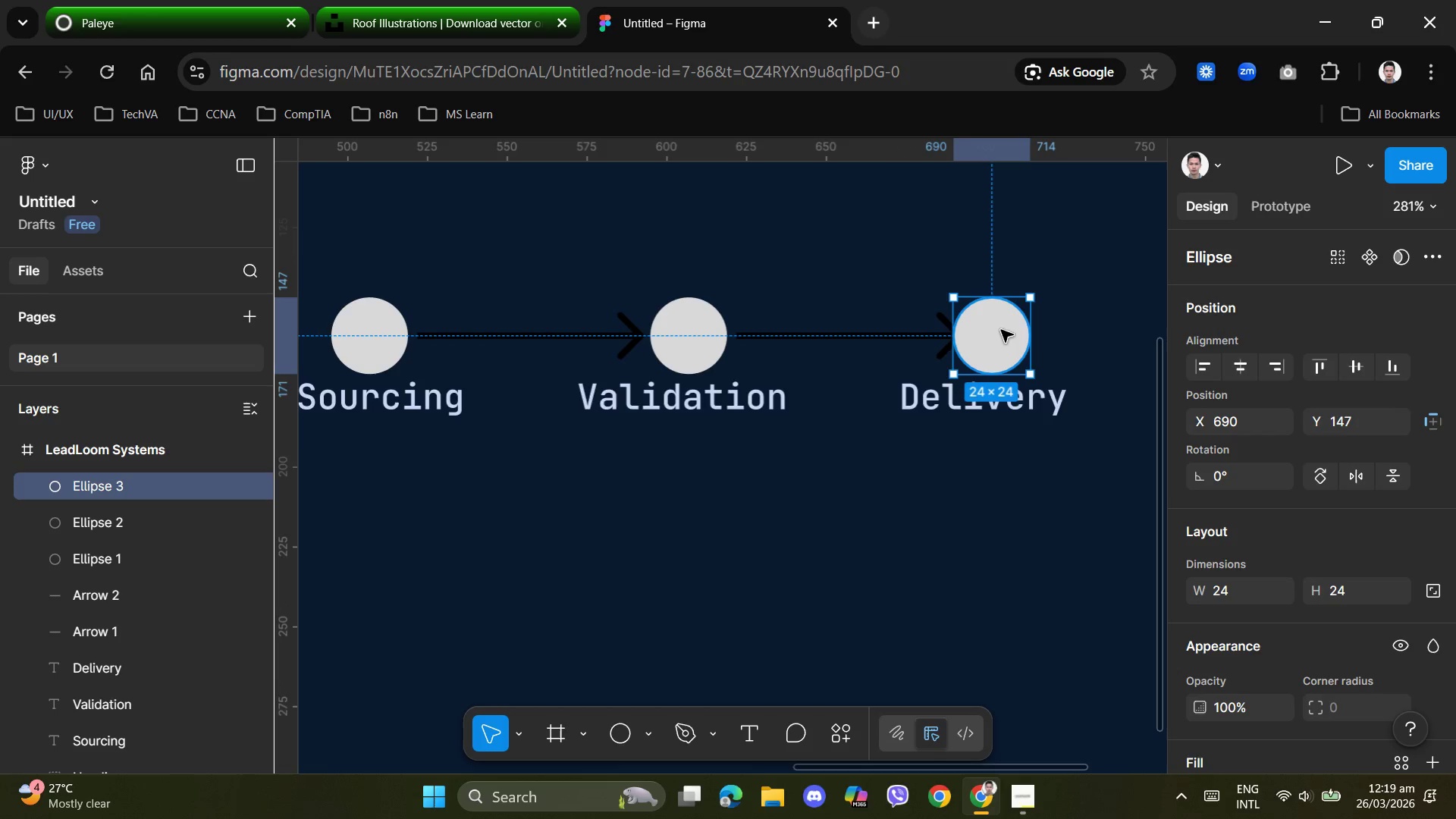 
left_click_drag(start_coordinate=[1001, 330], to_coordinate=[1018, 330])
 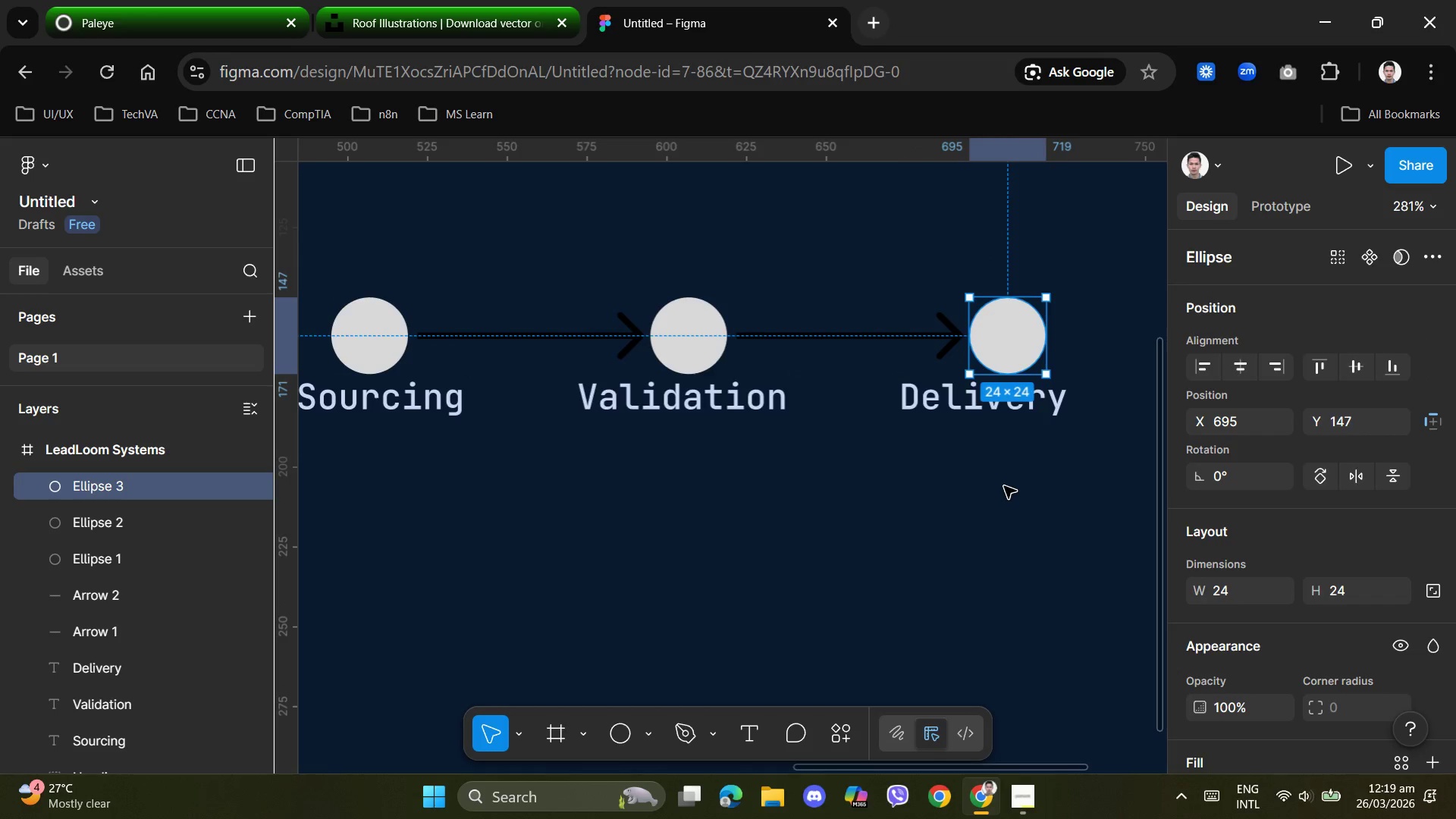 
left_click([1004, 486])
 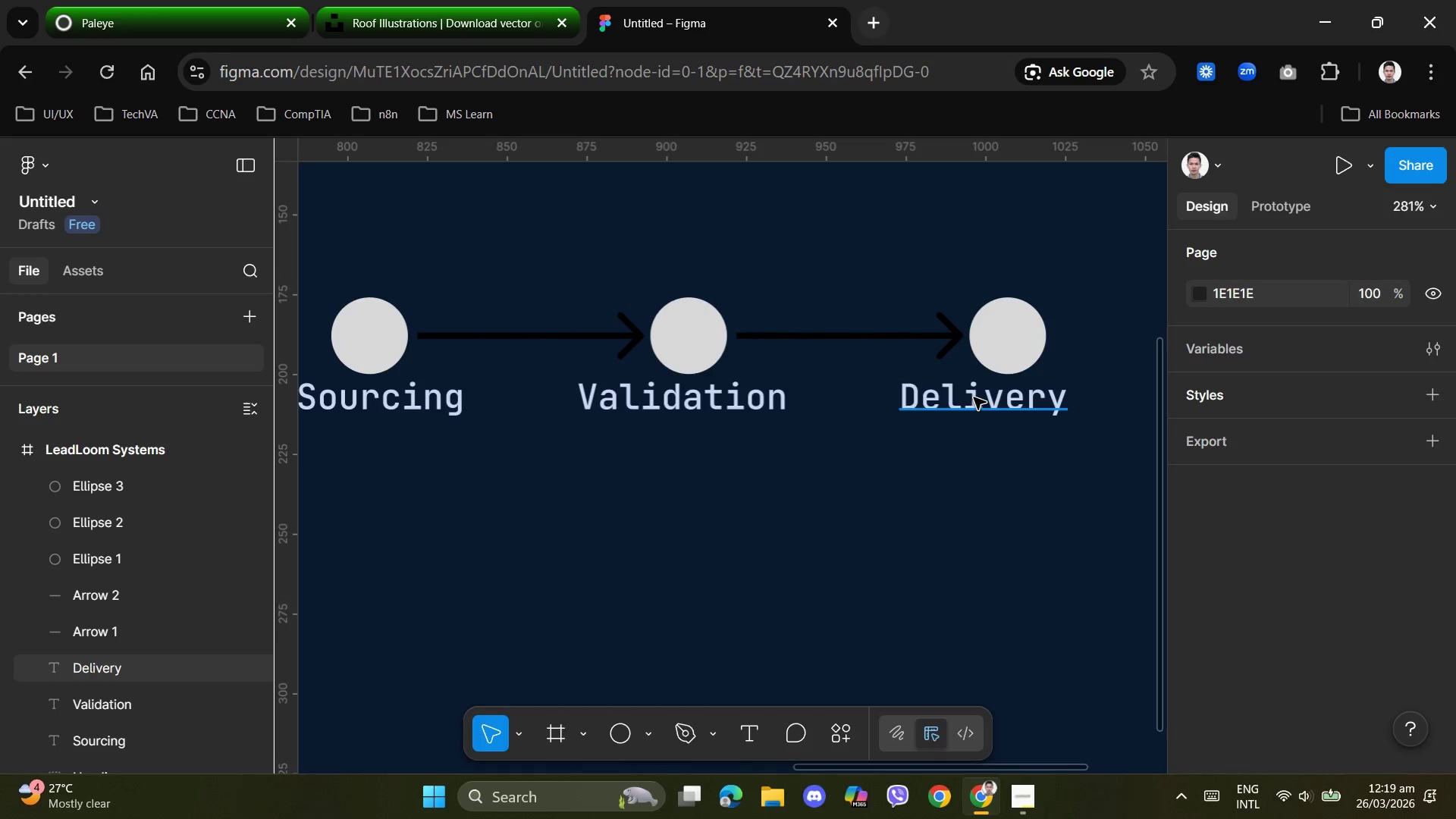 
left_click_drag(start_coordinate=[974, 397], to_coordinate=[993, 396])
 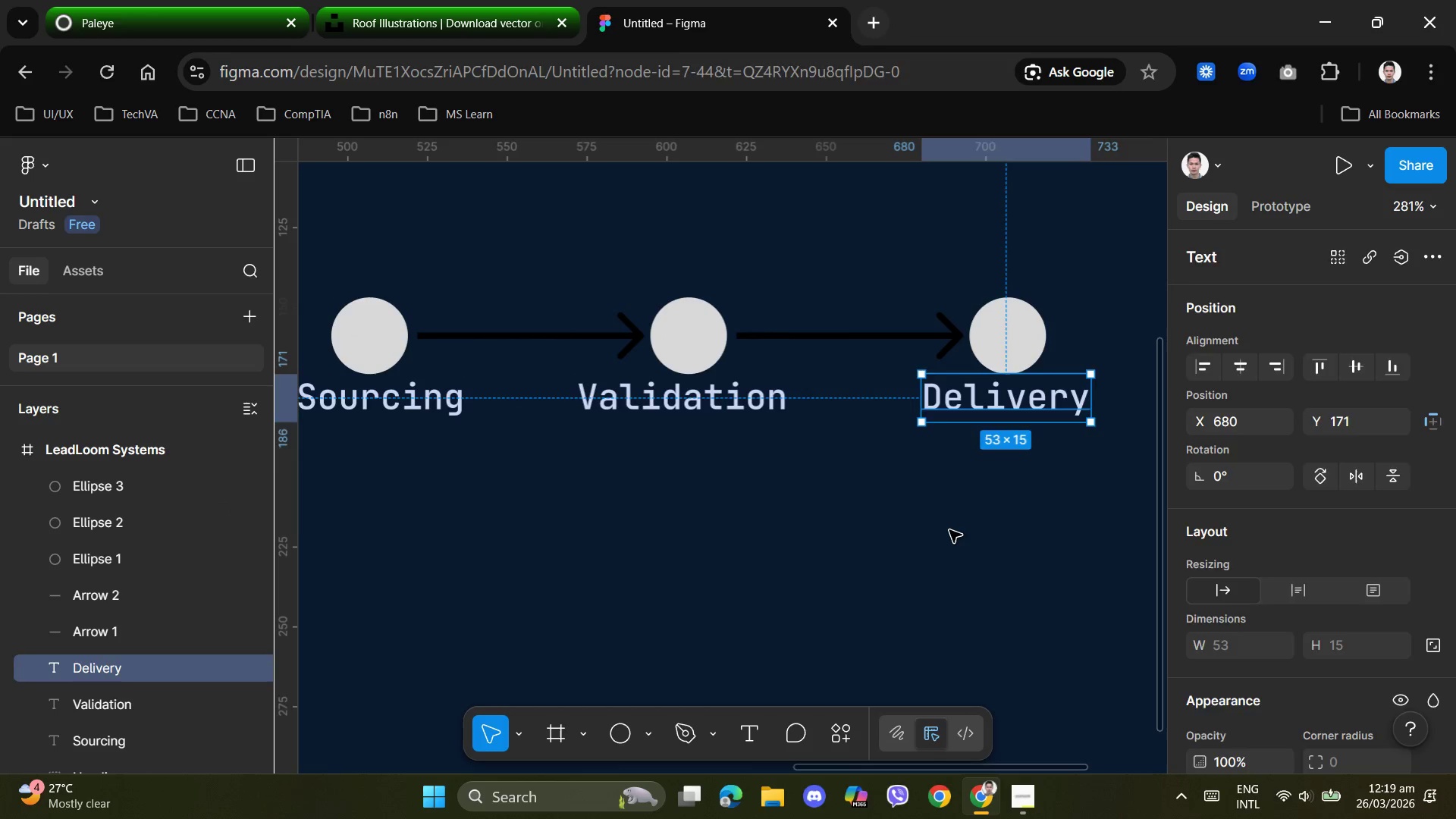 
left_click([949, 530])
 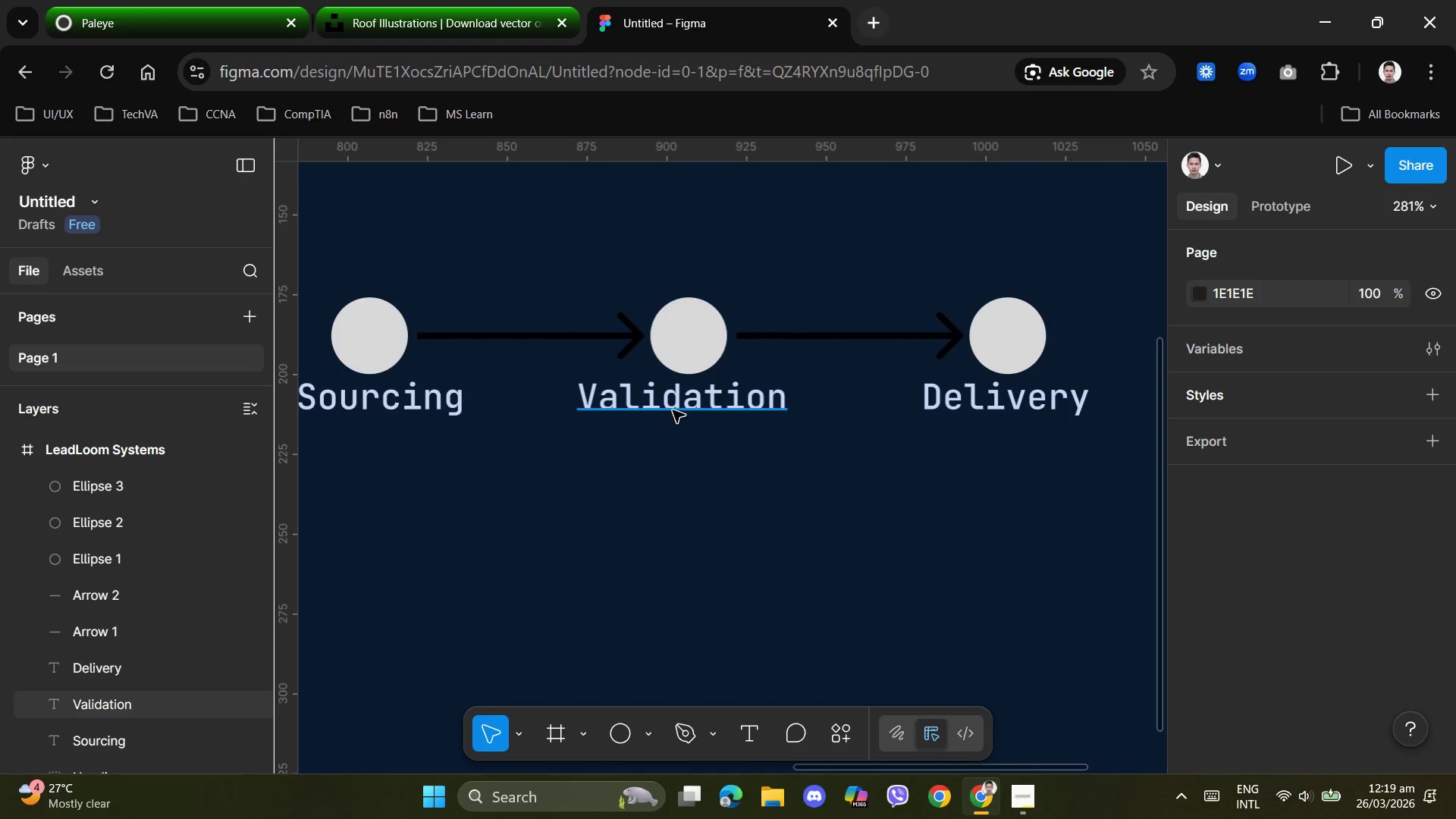 
left_click_drag(start_coordinate=[673, 410], to_coordinate=[681, 409])
 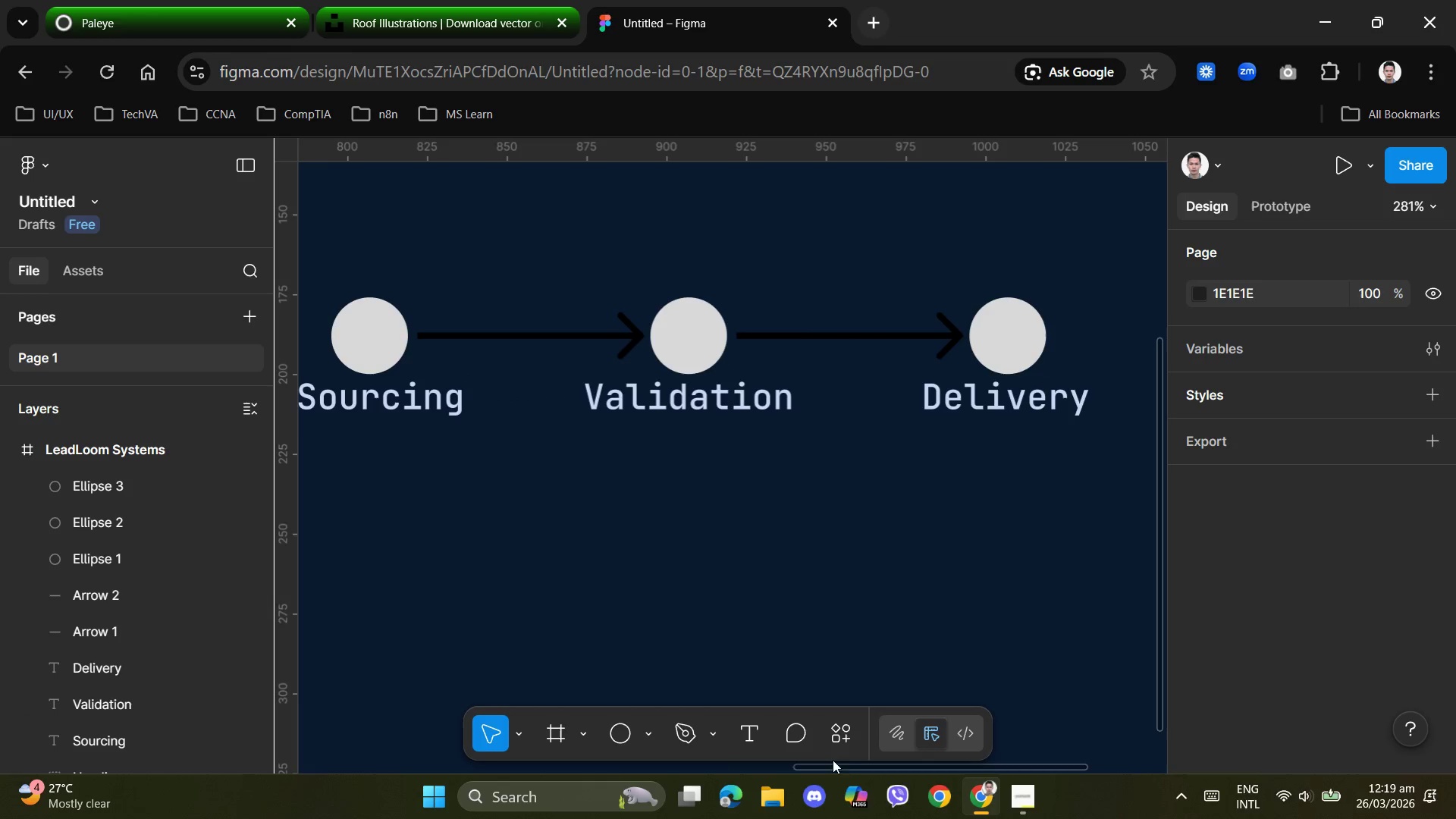 
left_click_drag(start_coordinate=[834, 770], to_coordinate=[718, 750])
 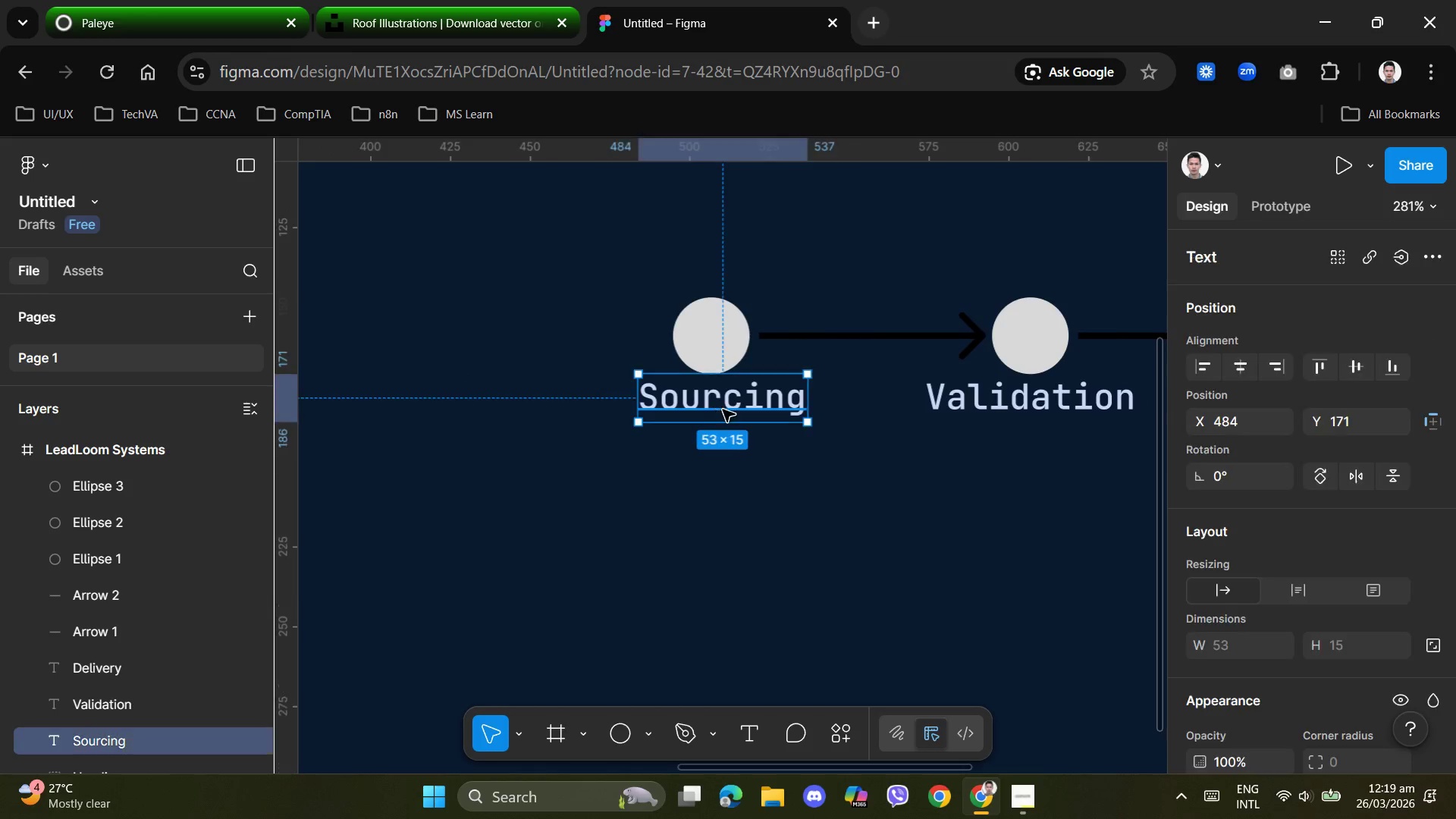 
left_click_drag(start_coordinate=[731, 410], to_coordinate=[722, 406])
 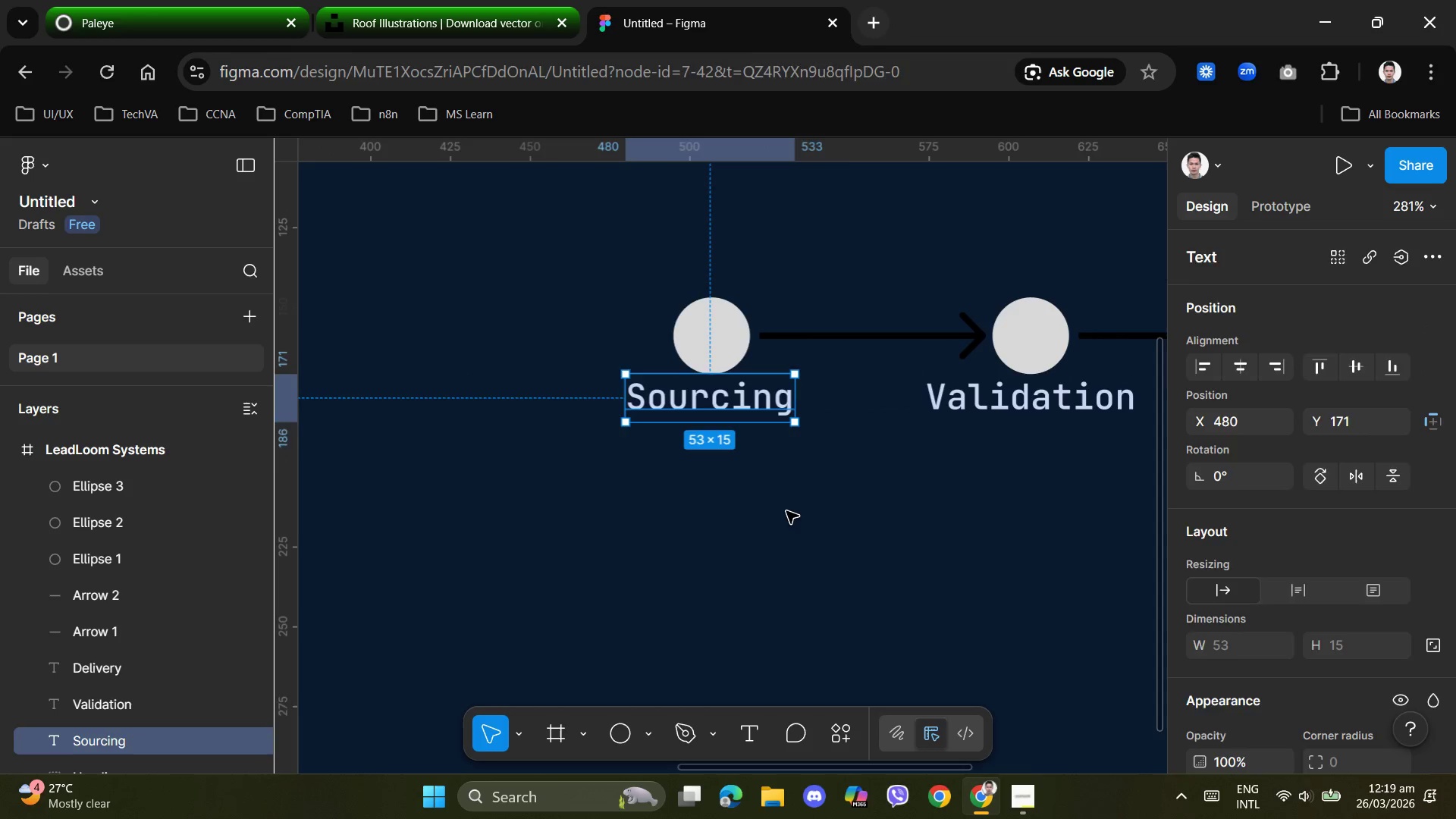 
left_click([786, 511])
 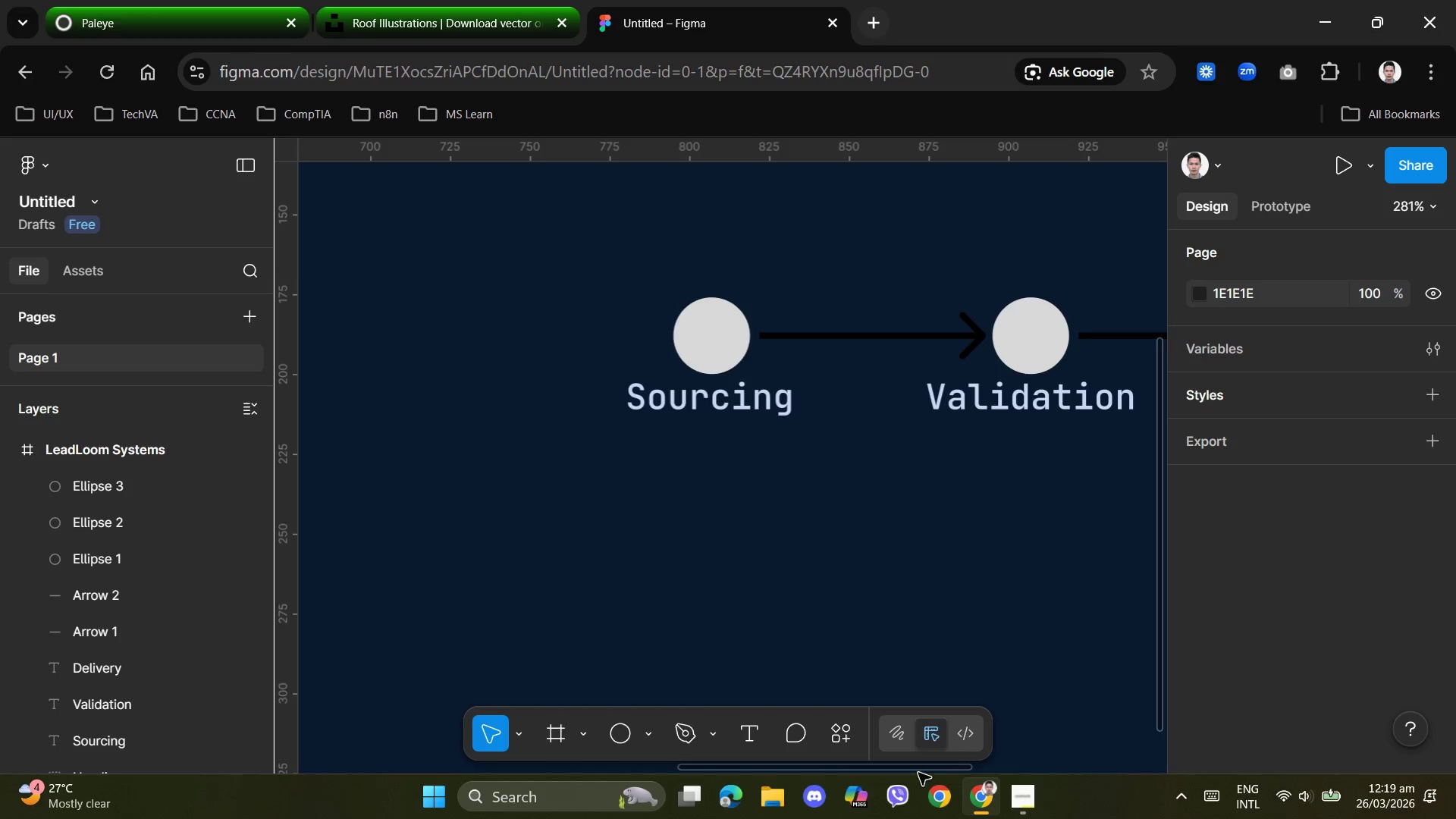 
left_click_drag(start_coordinate=[915, 774], to_coordinate=[917, 770])
 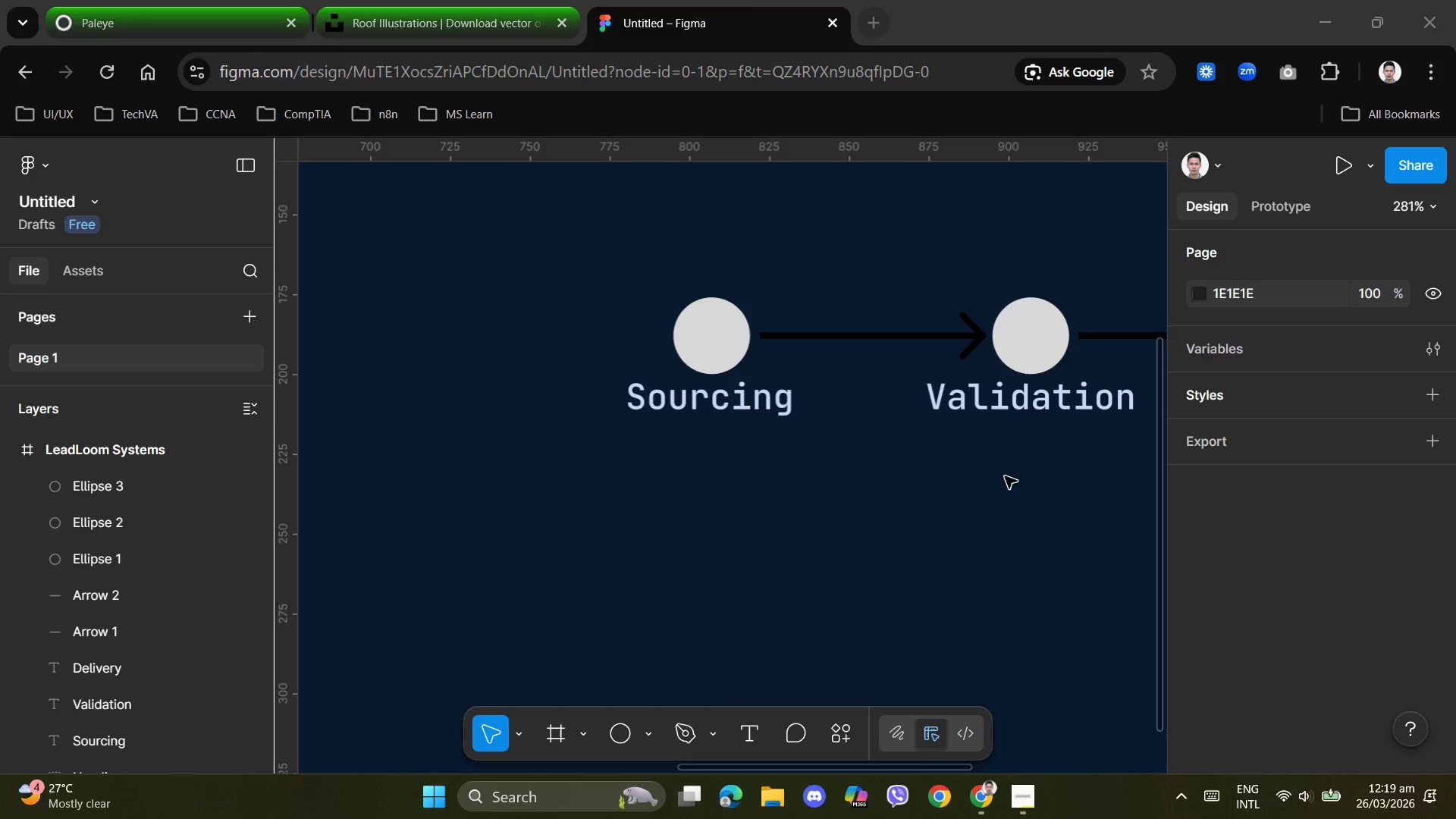 
left_click([1005, 476])
 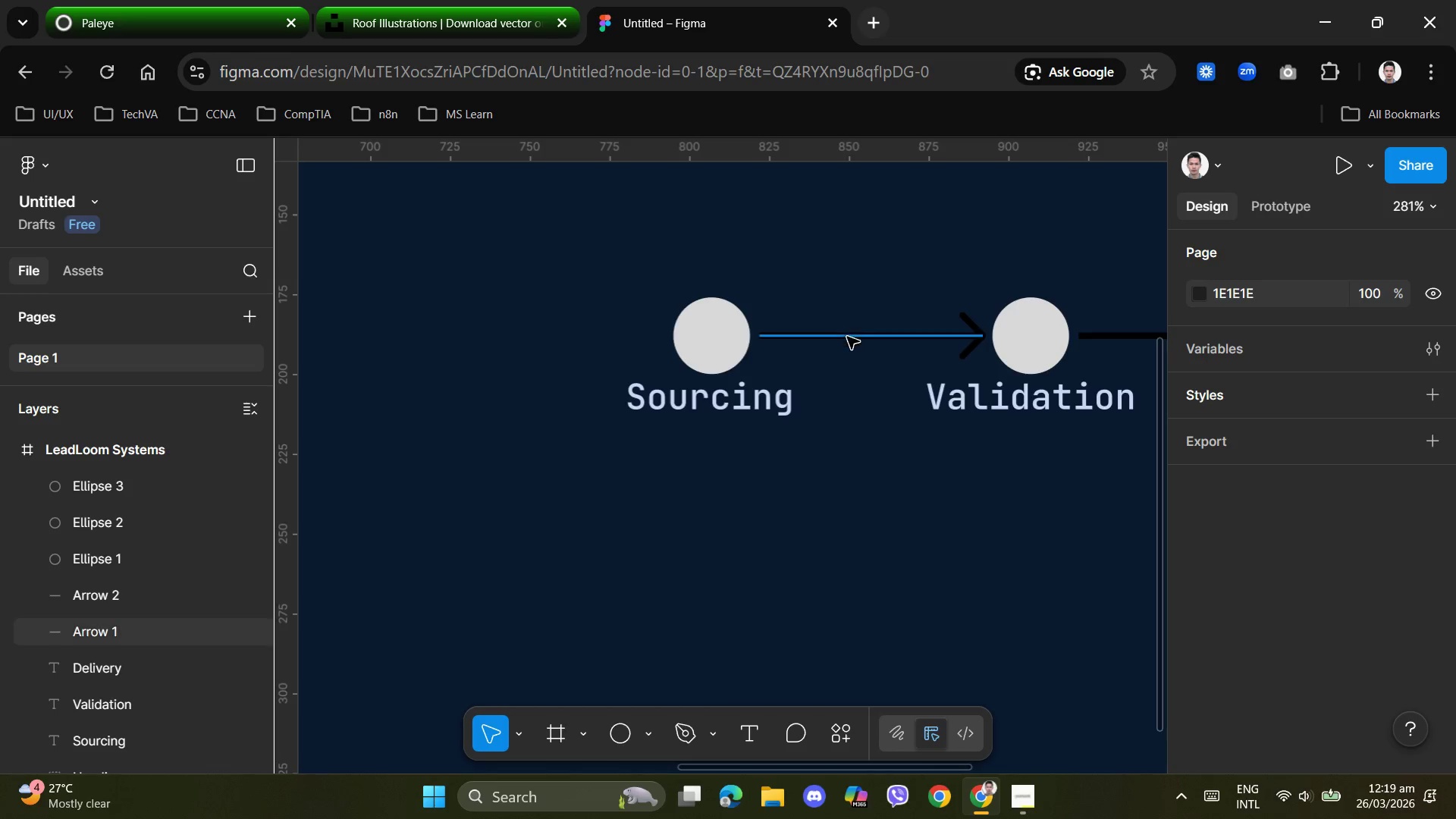 
left_click([846, 337])
 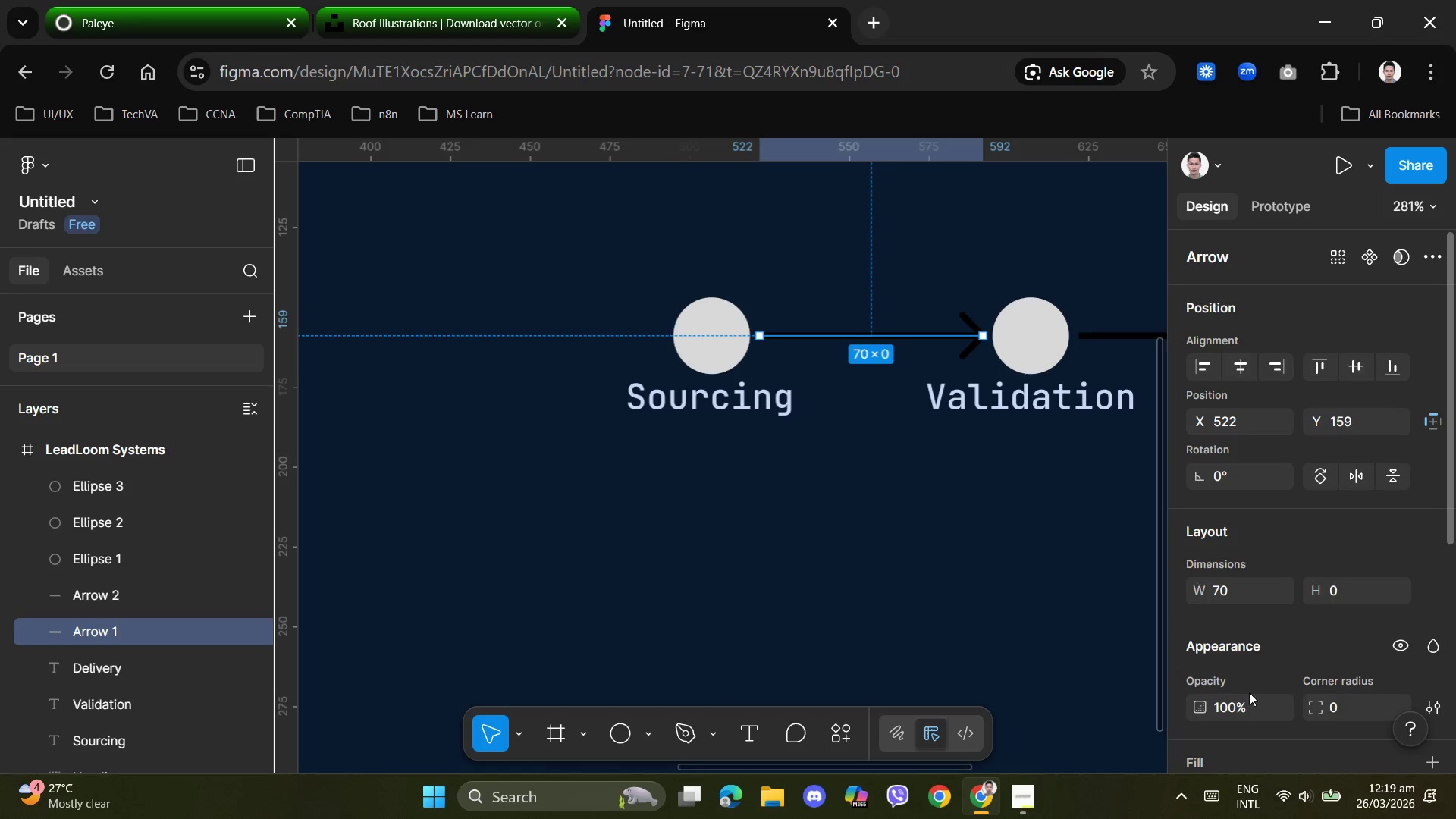 
scroll: coordinate [1247, 689], scroll_direction: down, amount: 3.0
 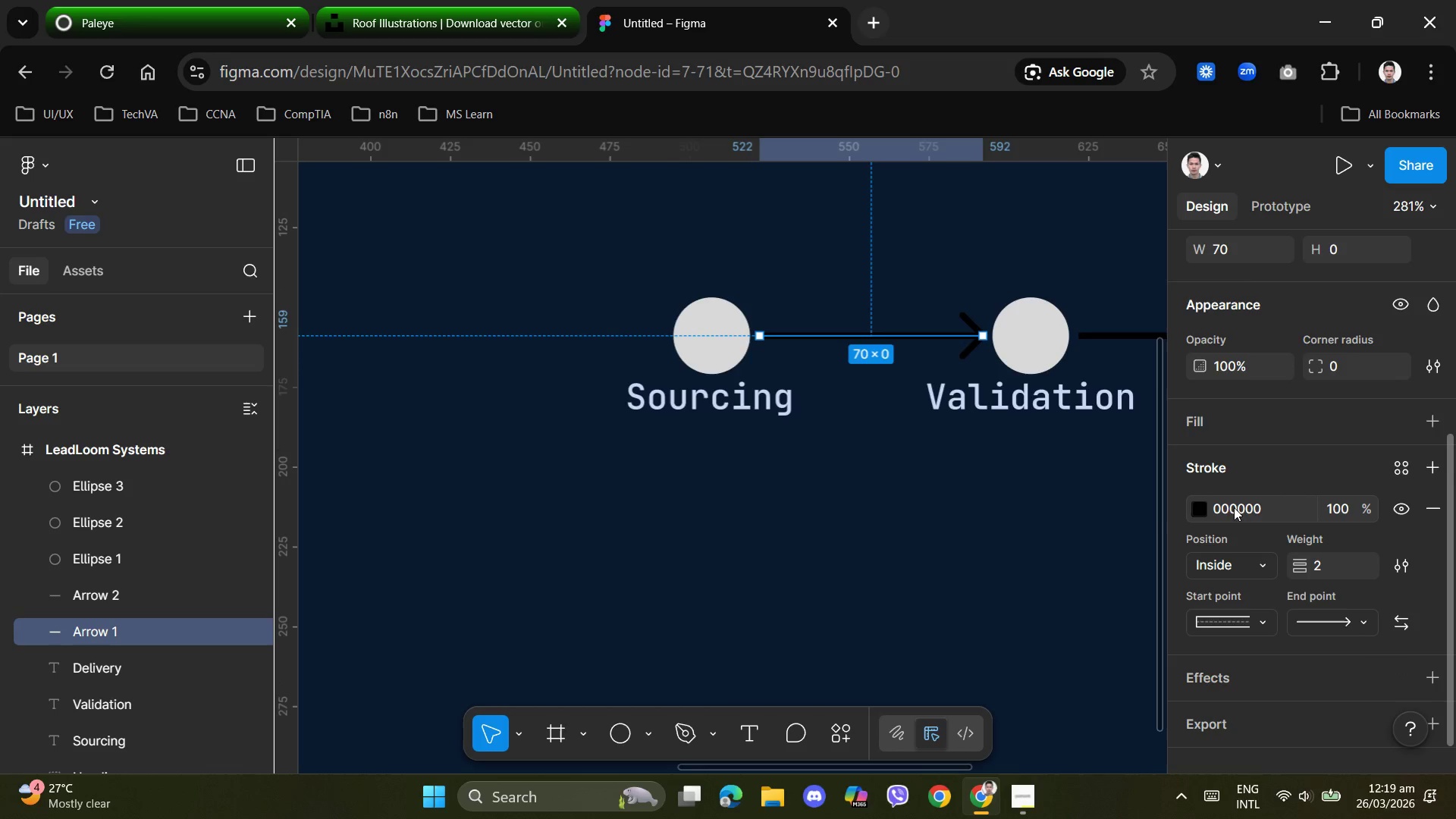 
left_click([1233, 507])
 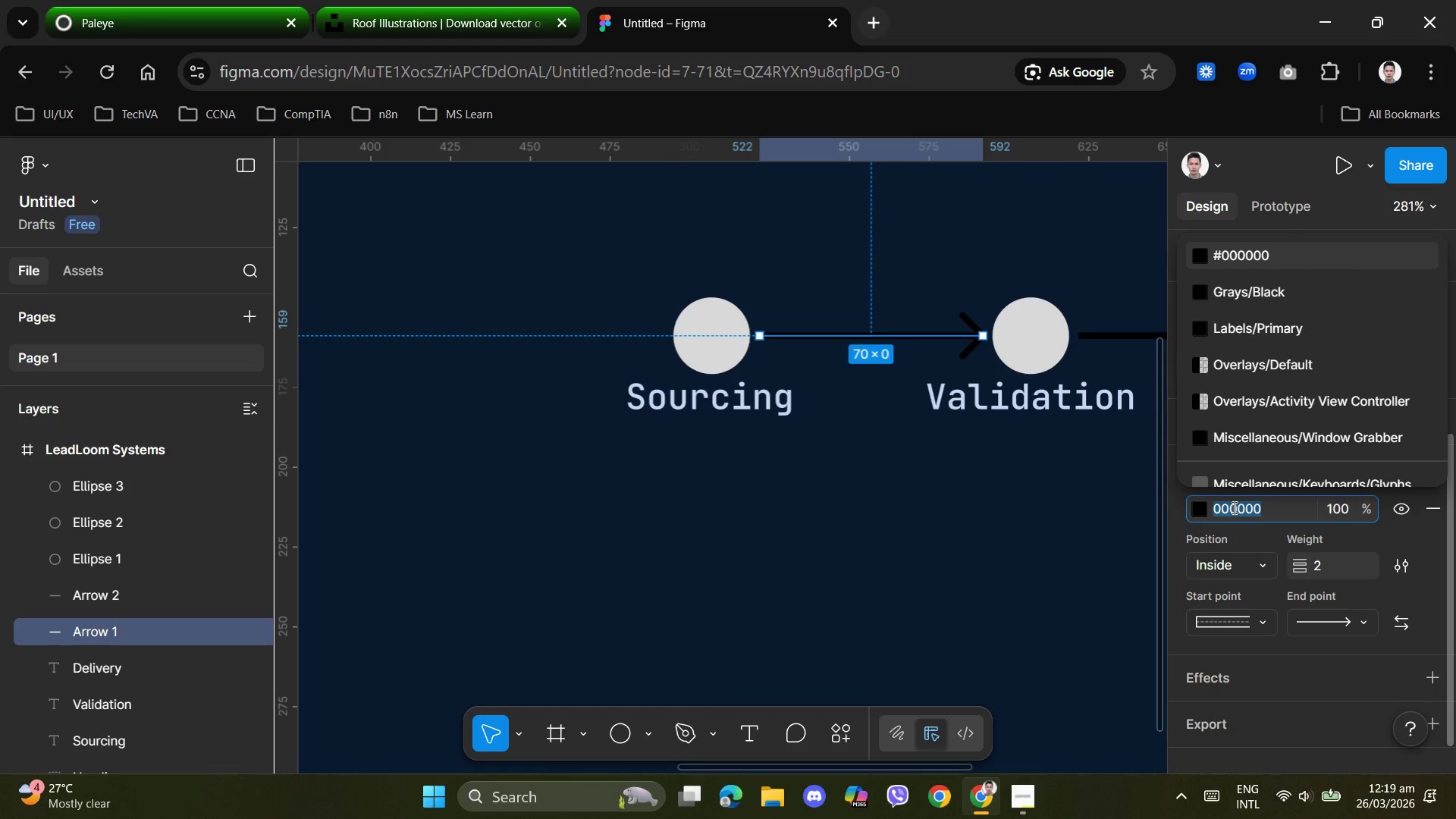 
key(Control+V)
 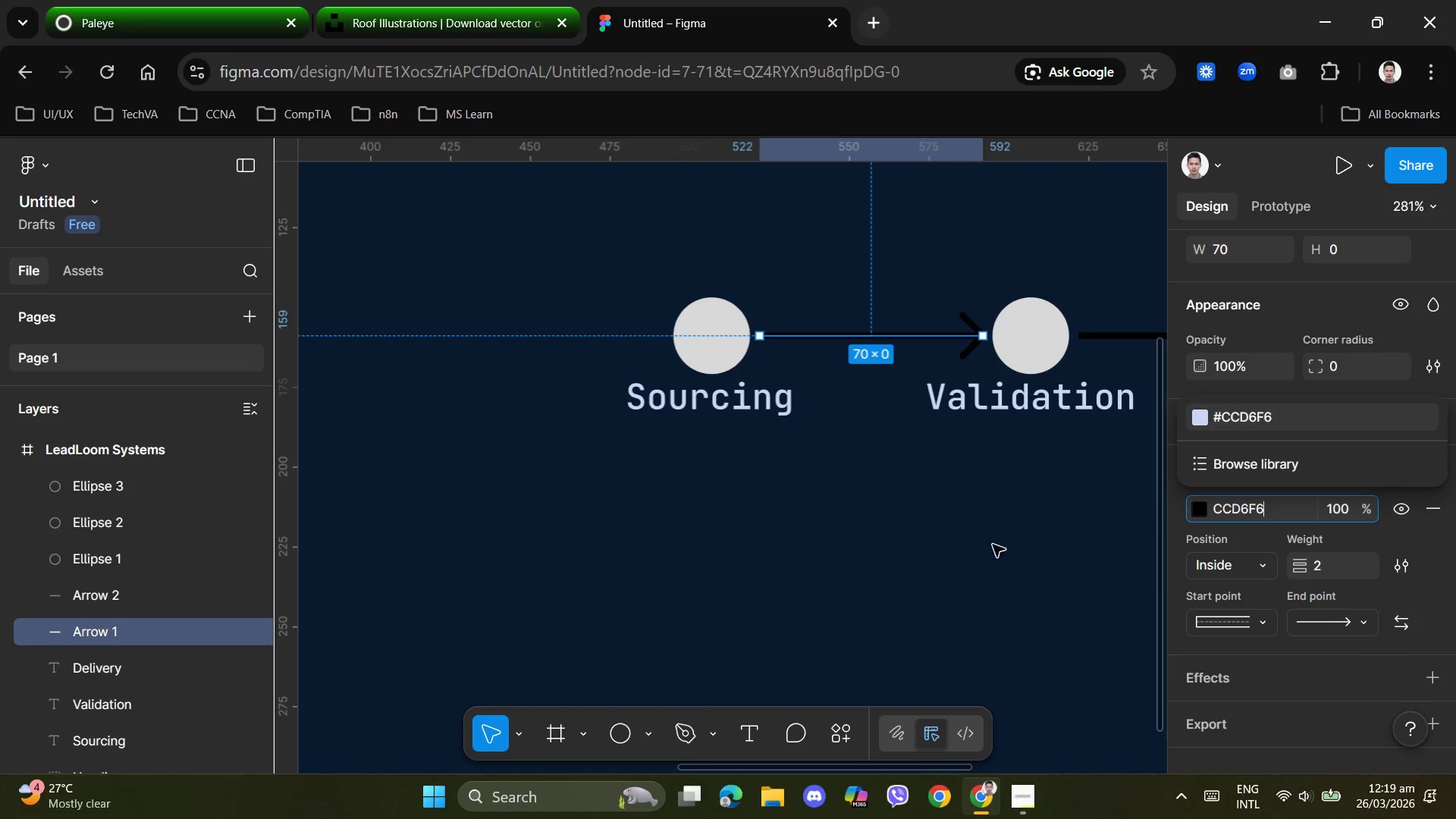 
left_click([956, 554])
 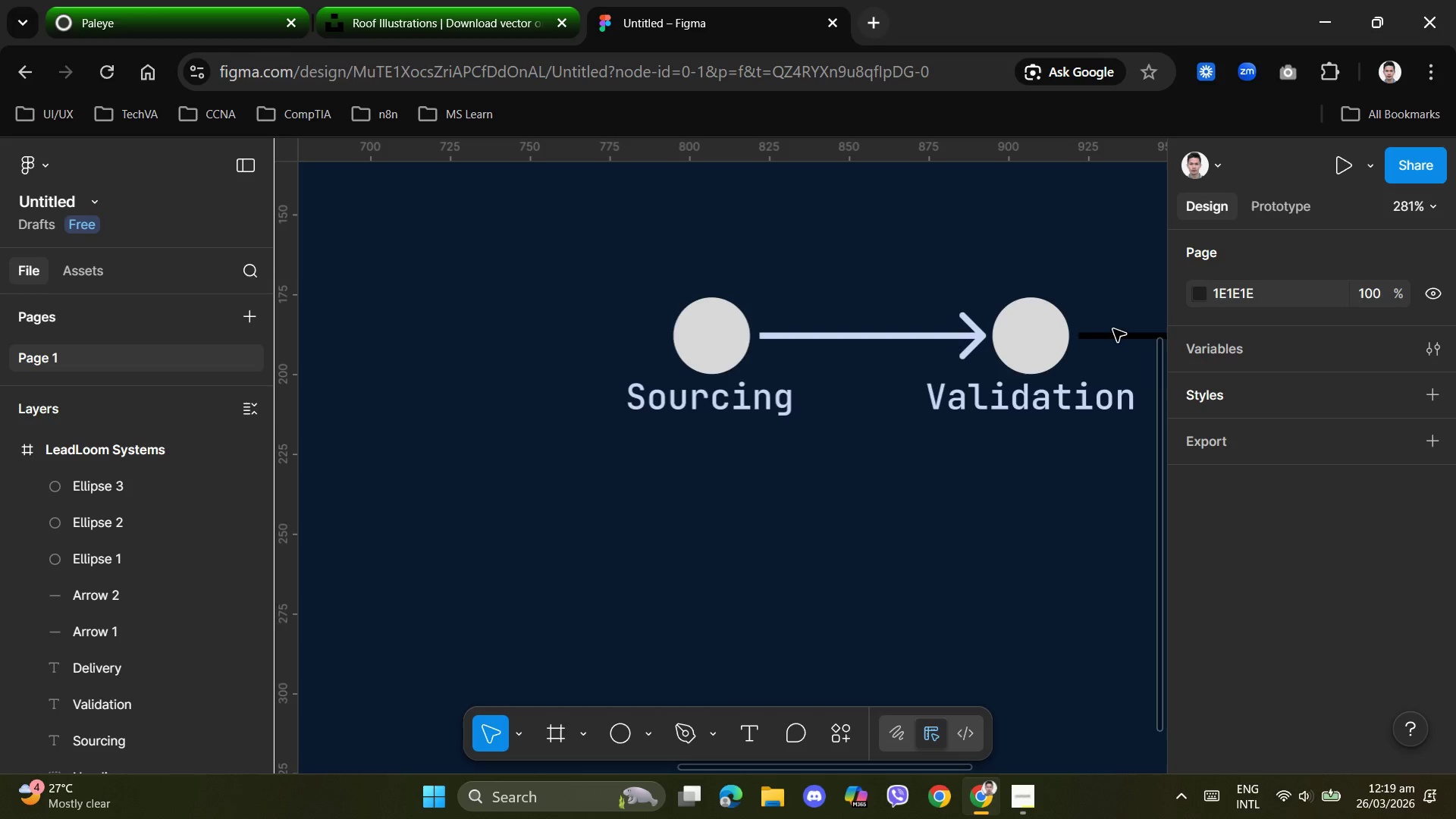 
left_click([1112, 333])
 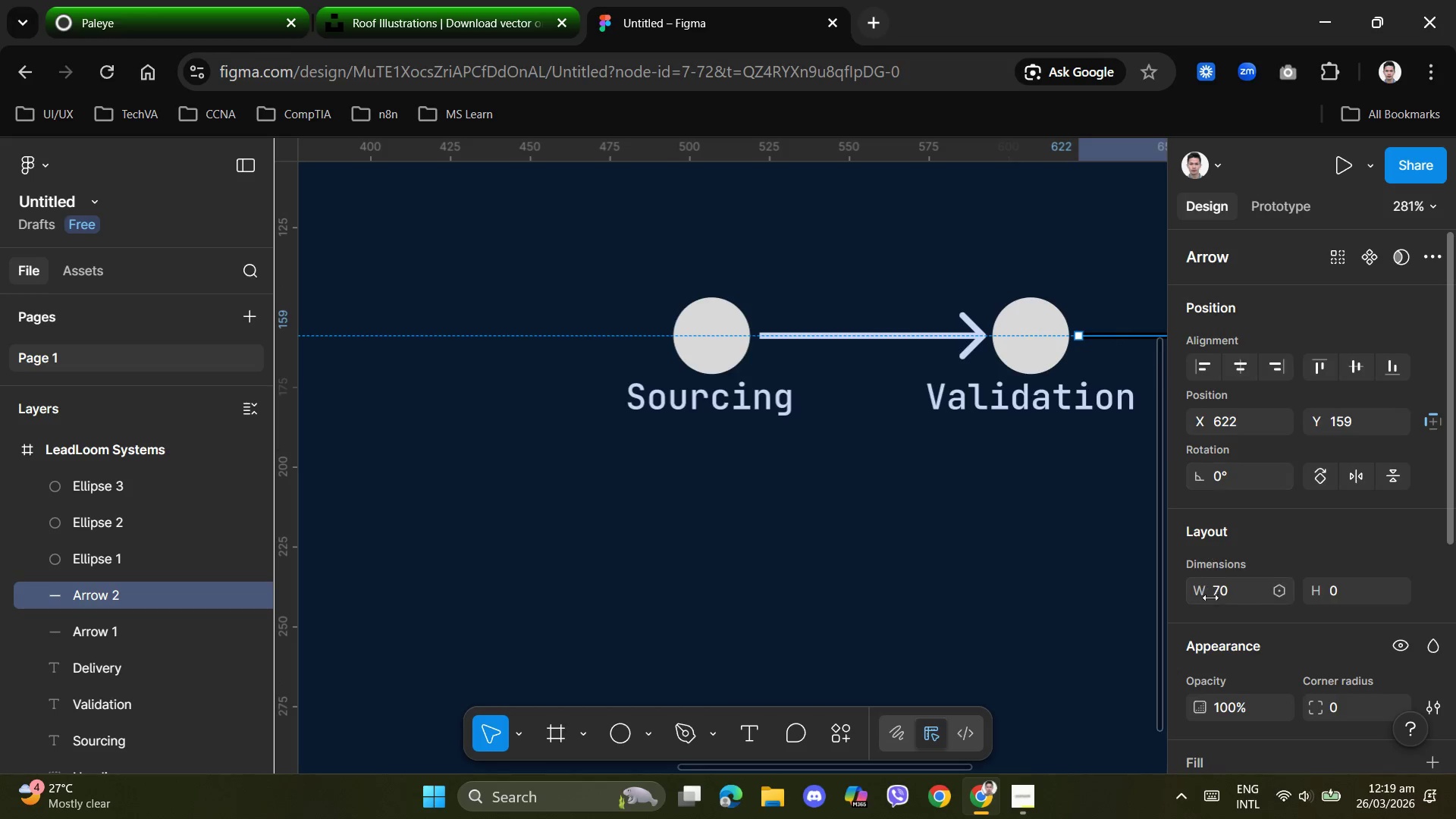 
scroll: coordinate [1212, 604], scroll_direction: down, amount: 2.0
 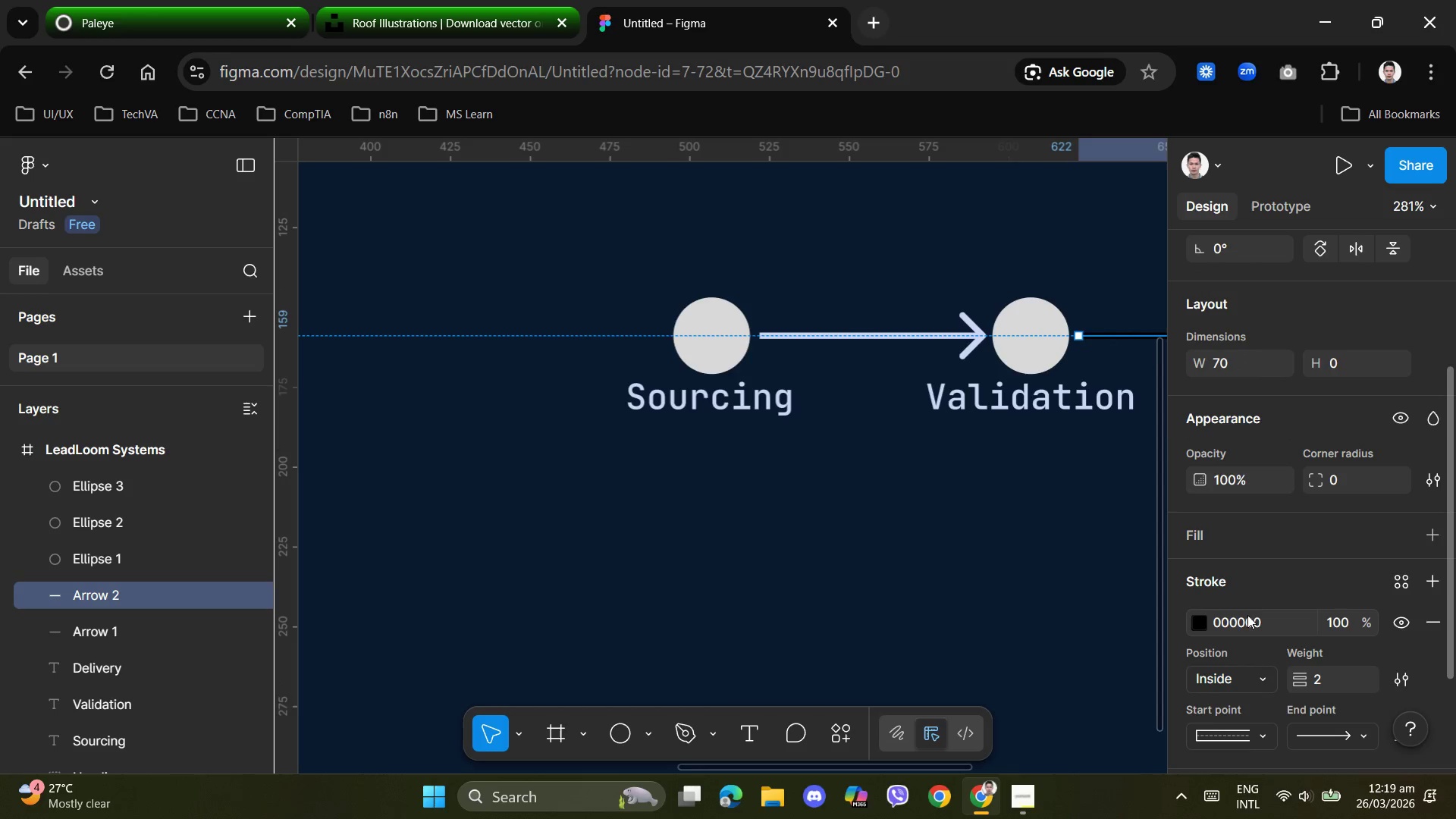 
left_click([1249, 626])
 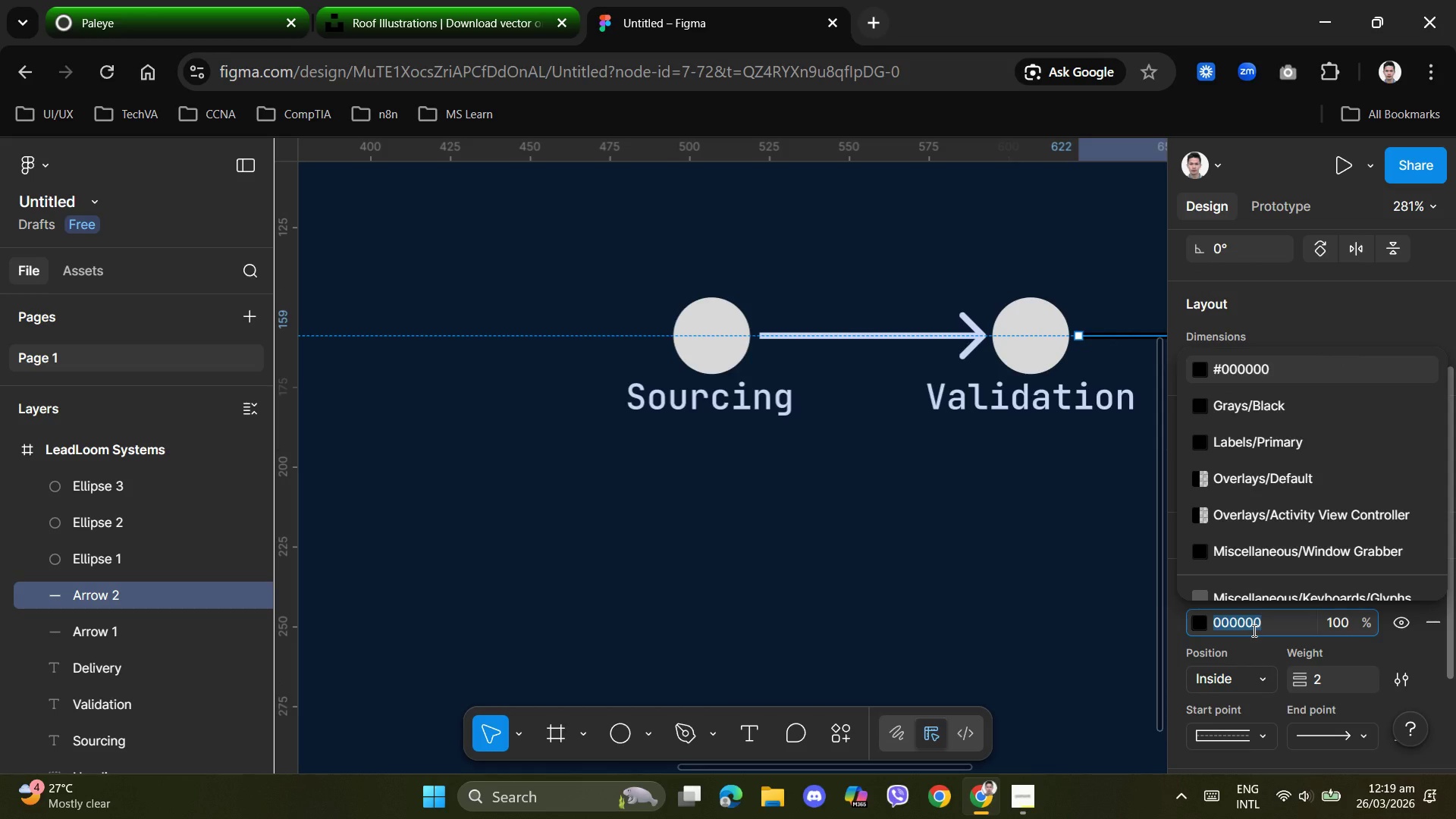 
key(Control+V)
 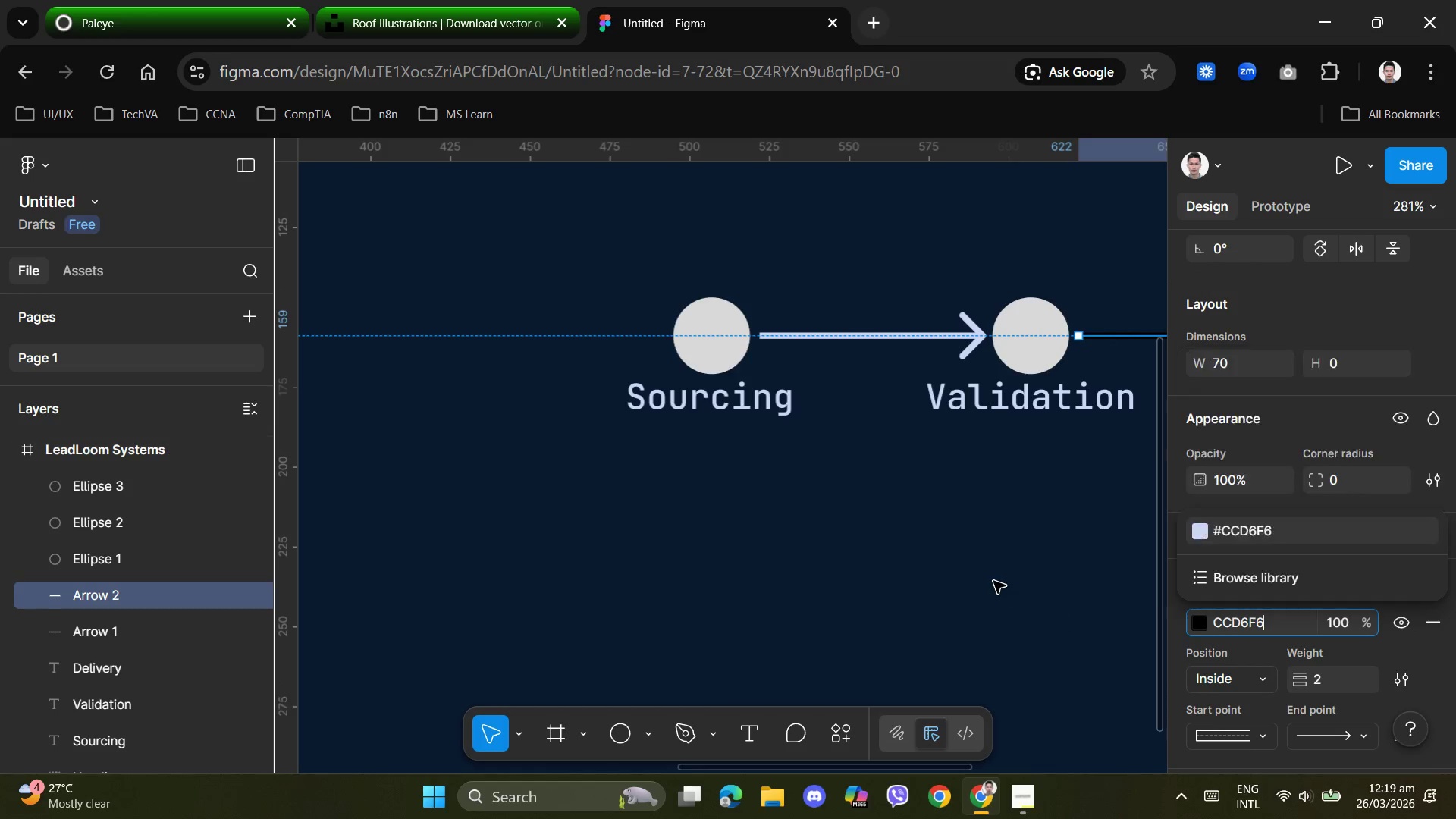 
left_click([993, 581])
 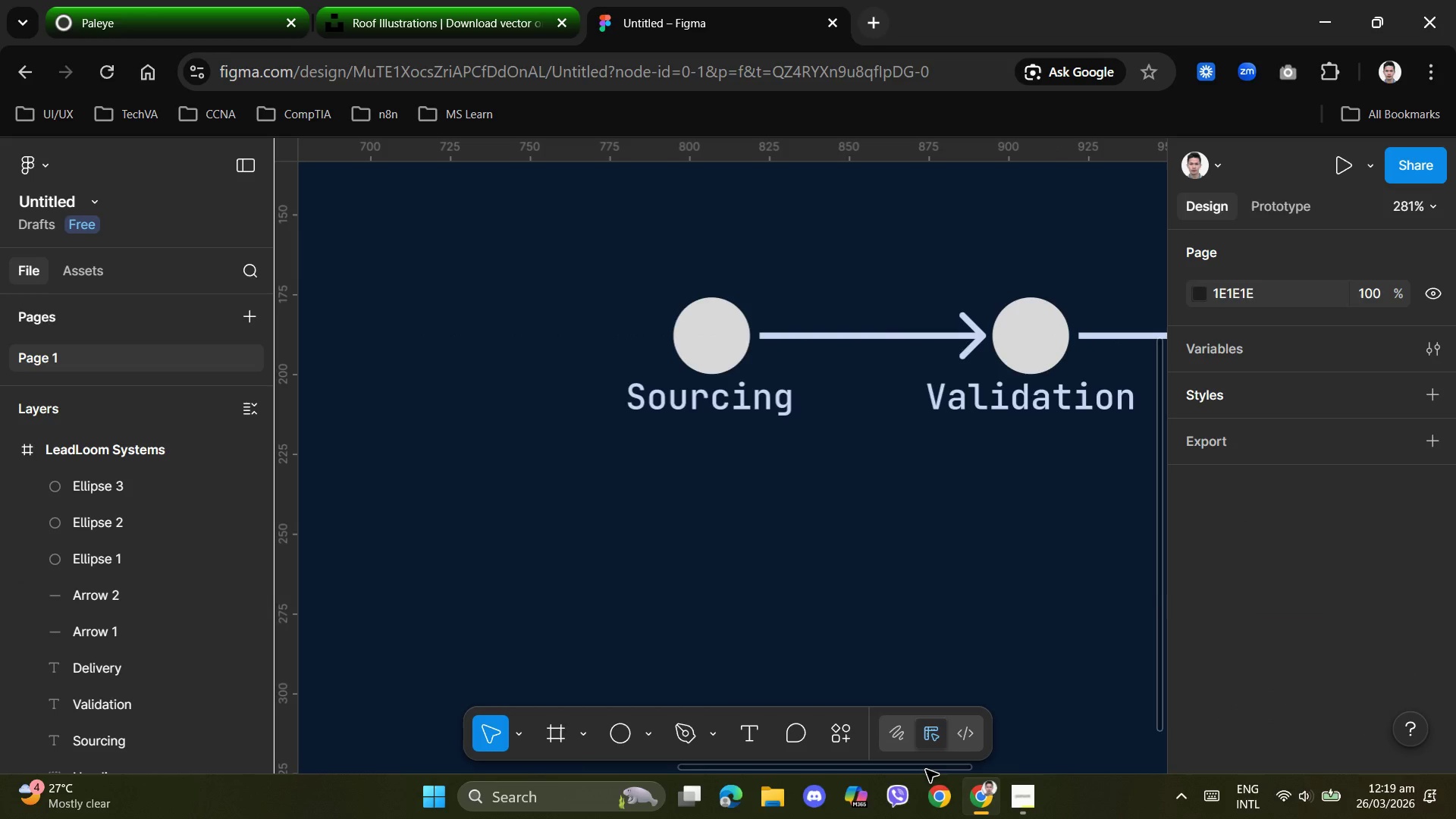 
left_click_drag(start_coordinate=[926, 770], to_coordinate=[1062, 770])
 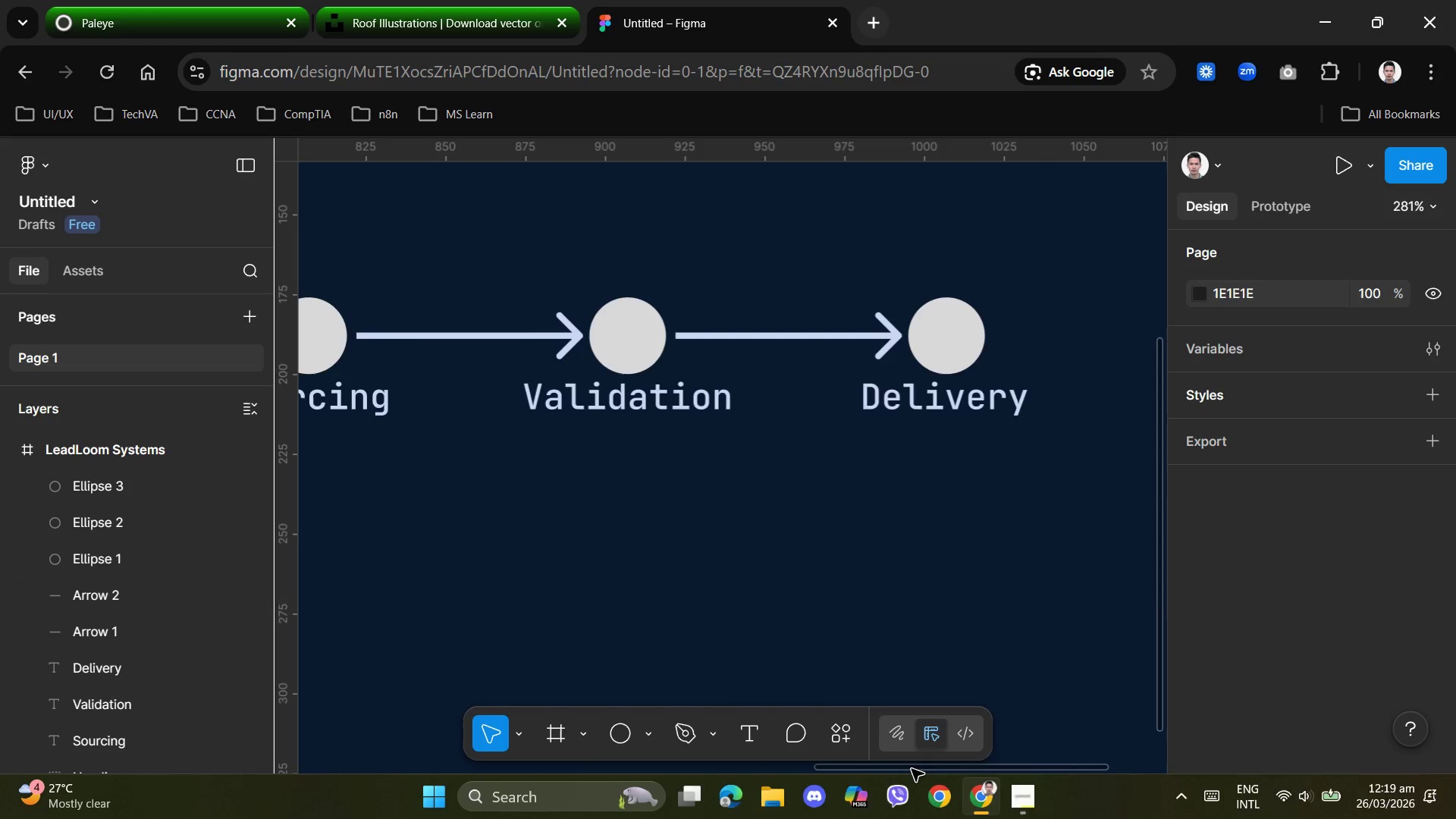 
left_click_drag(start_coordinate=[910, 769], to_coordinate=[792, 754])
 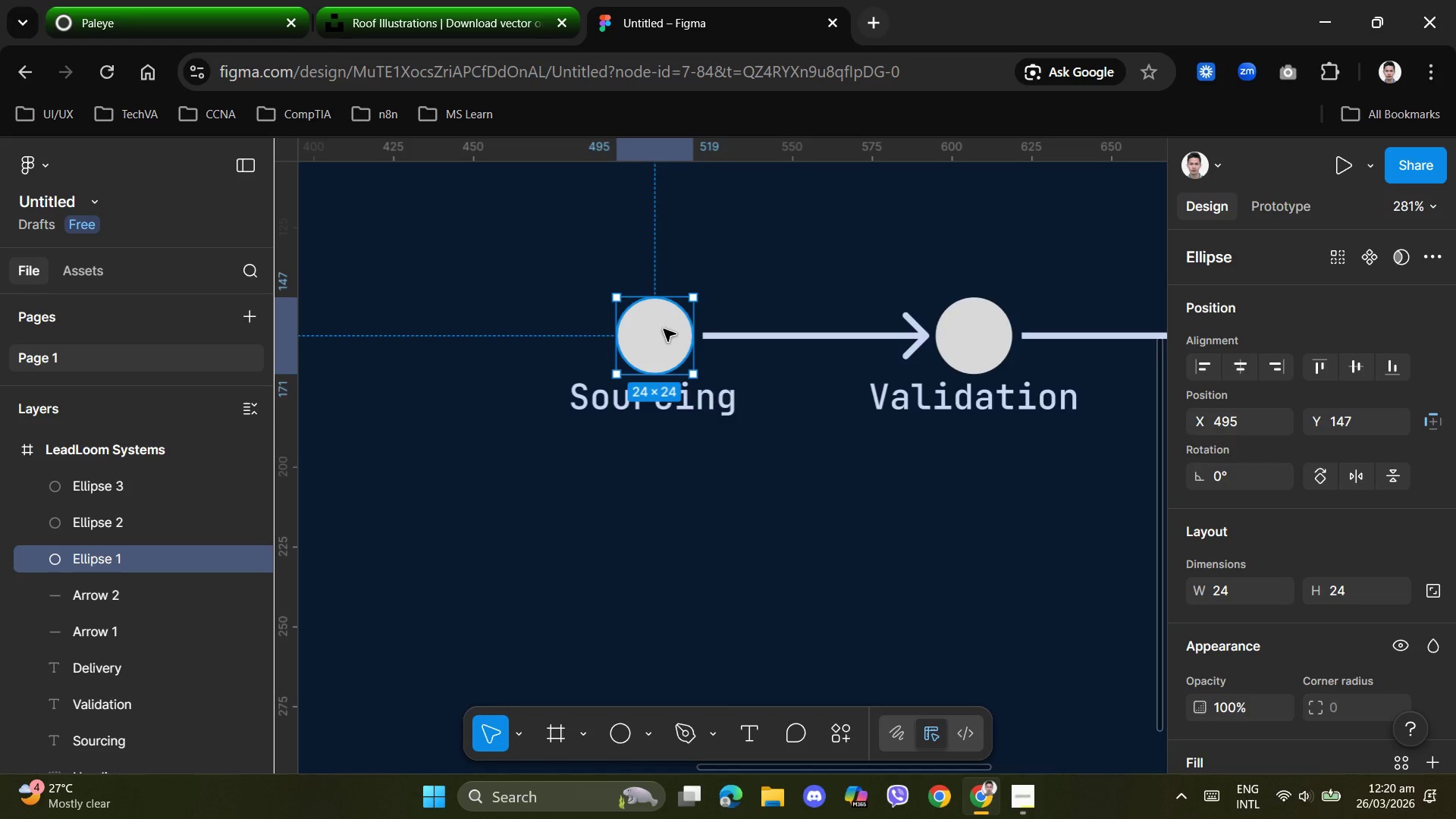 
scroll: coordinate [1348, 613], scroll_direction: down, amount: 10.0
 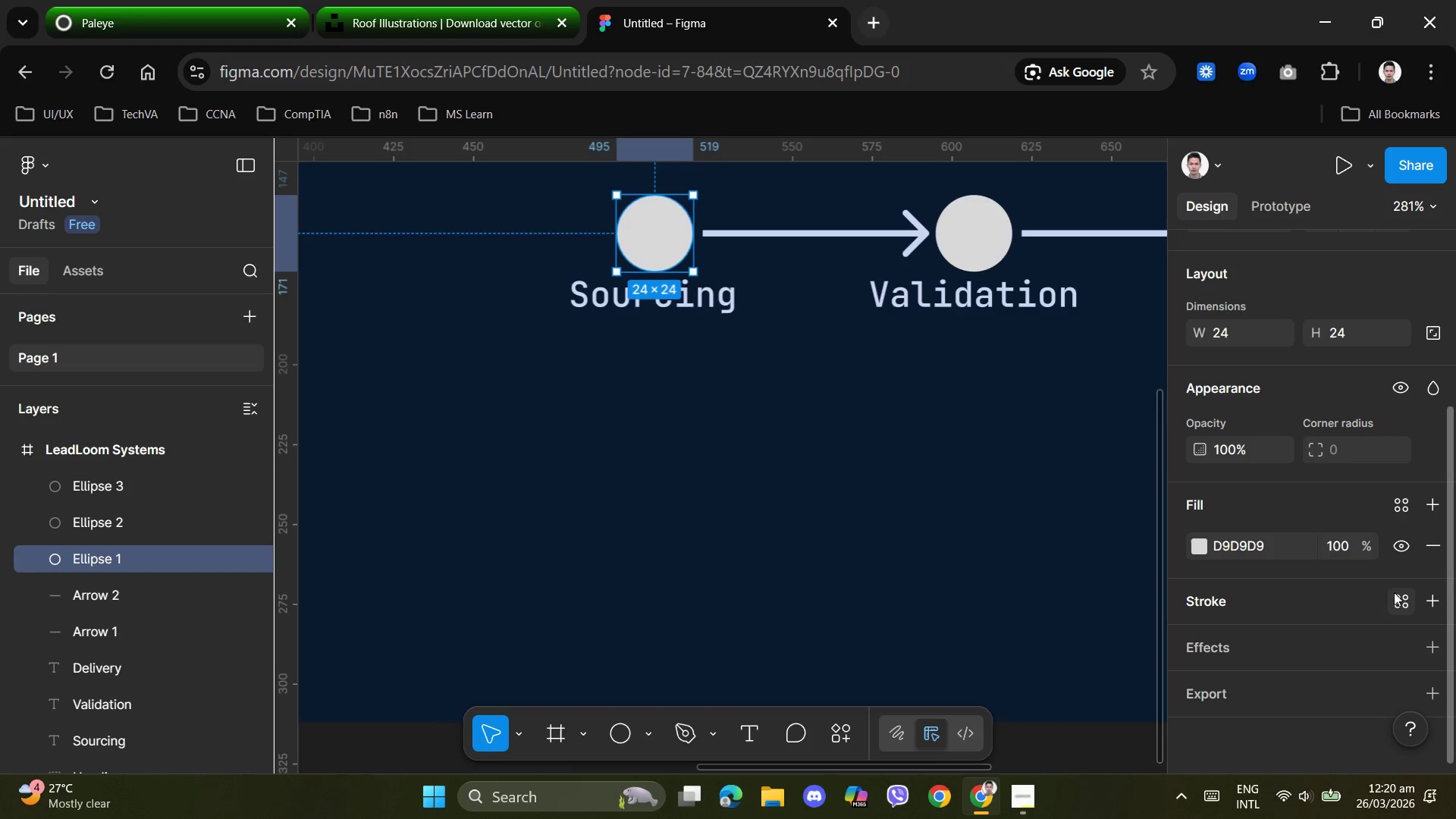 
left_click([1429, 603])
 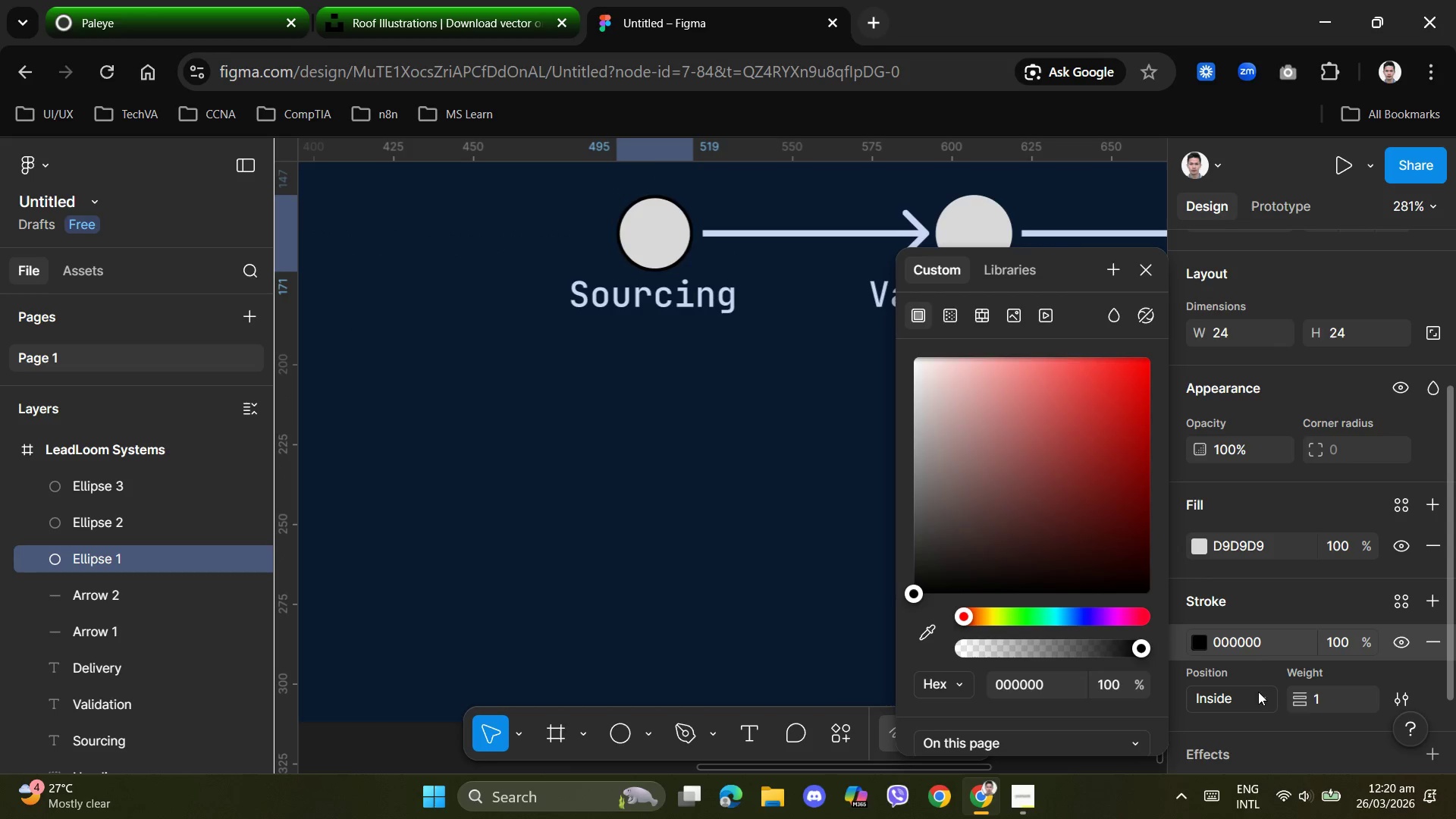 
left_click([1260, 695])
 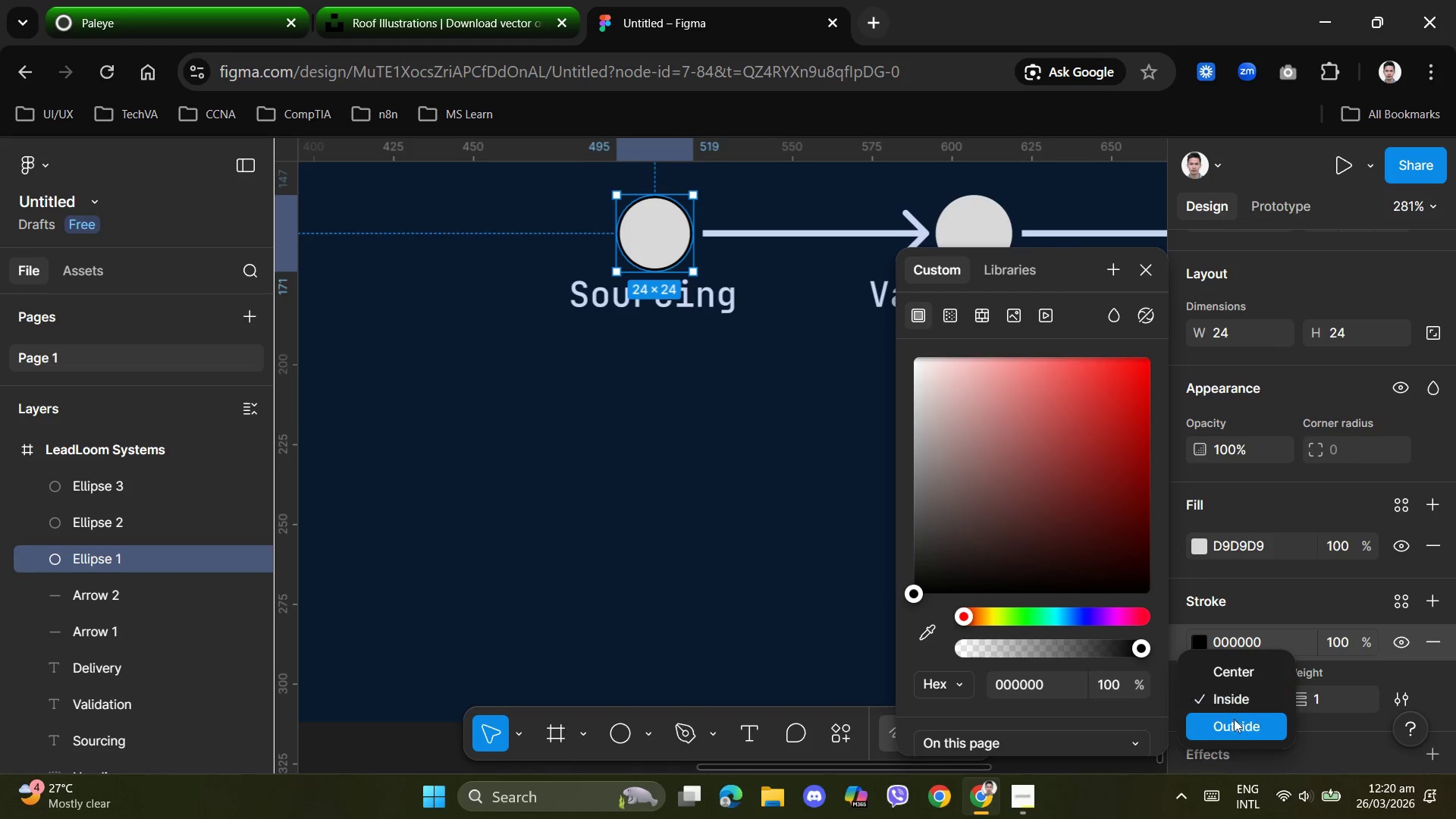 
left_click([1228, 723])
 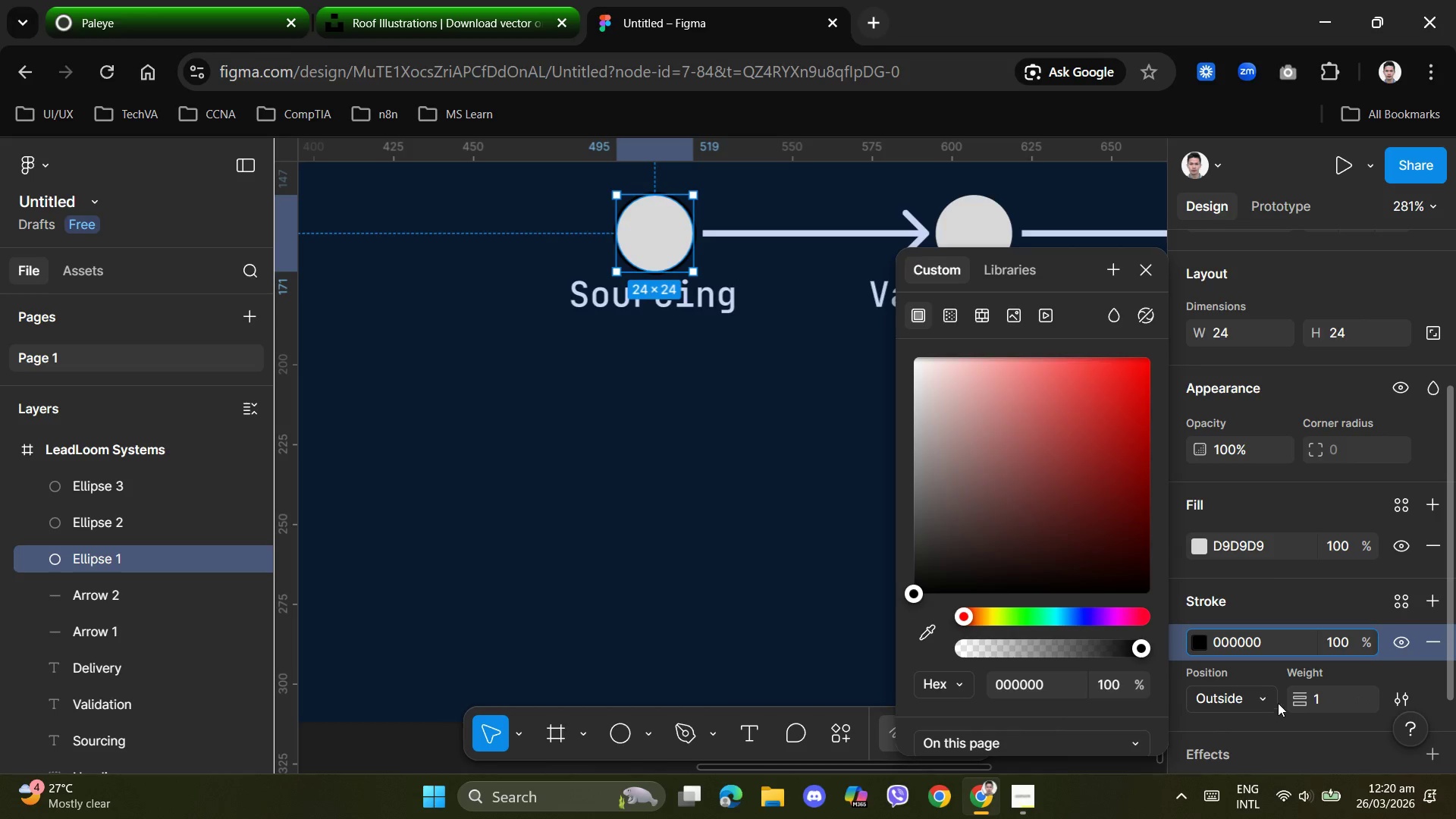 
left_click([1260, 629])
 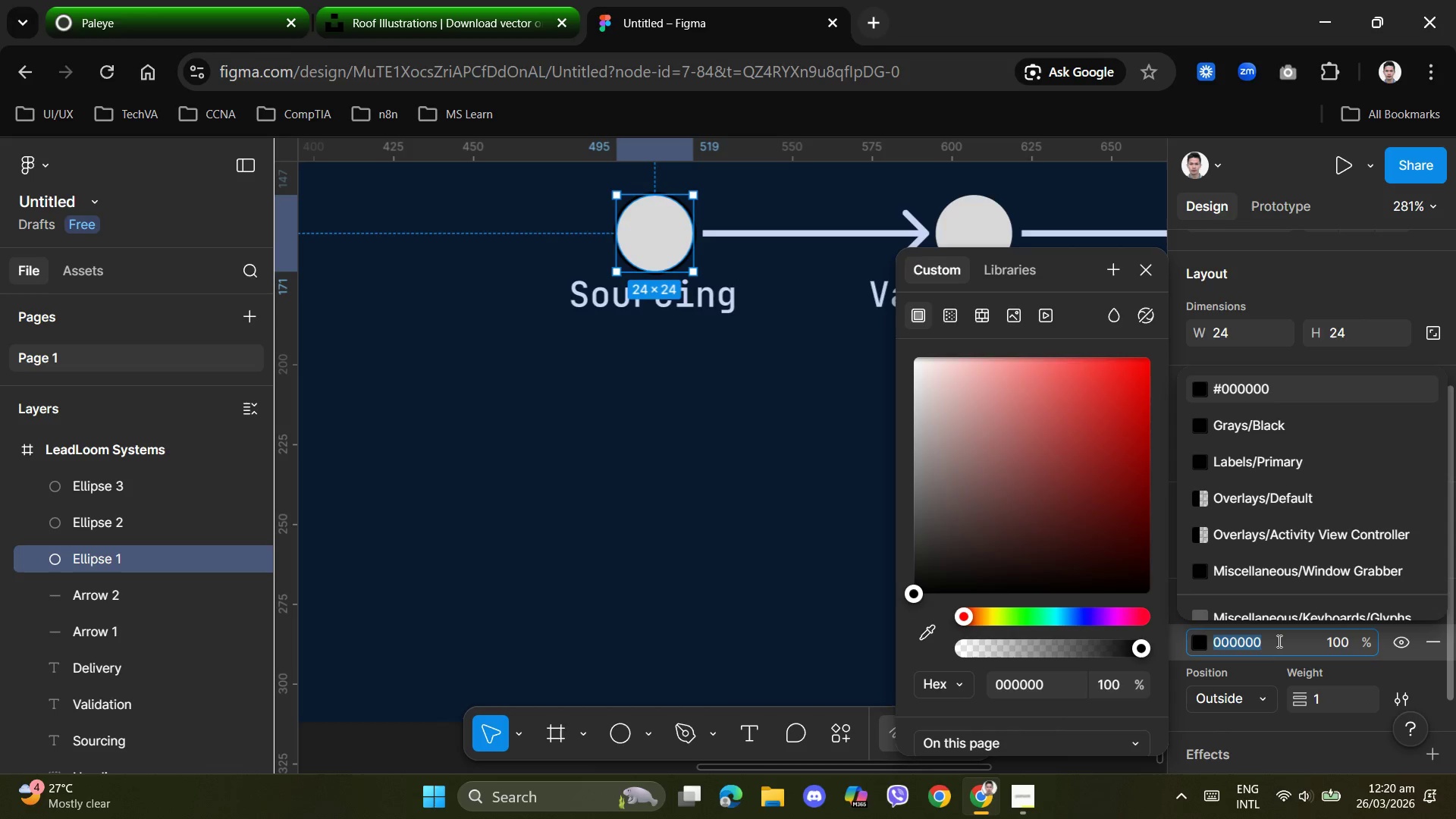 
key(Control+V)
 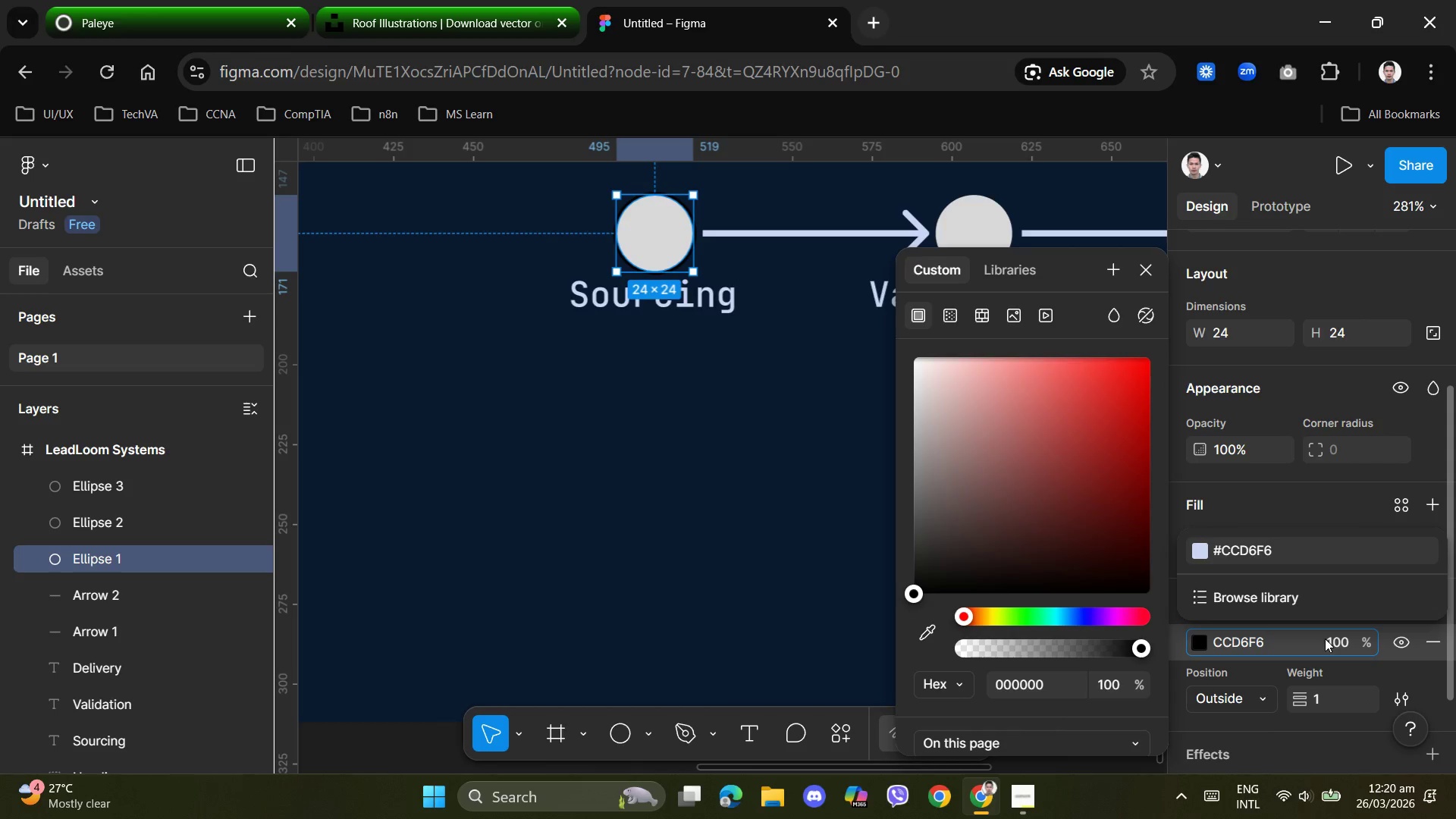 
key(NumpadEnter)
 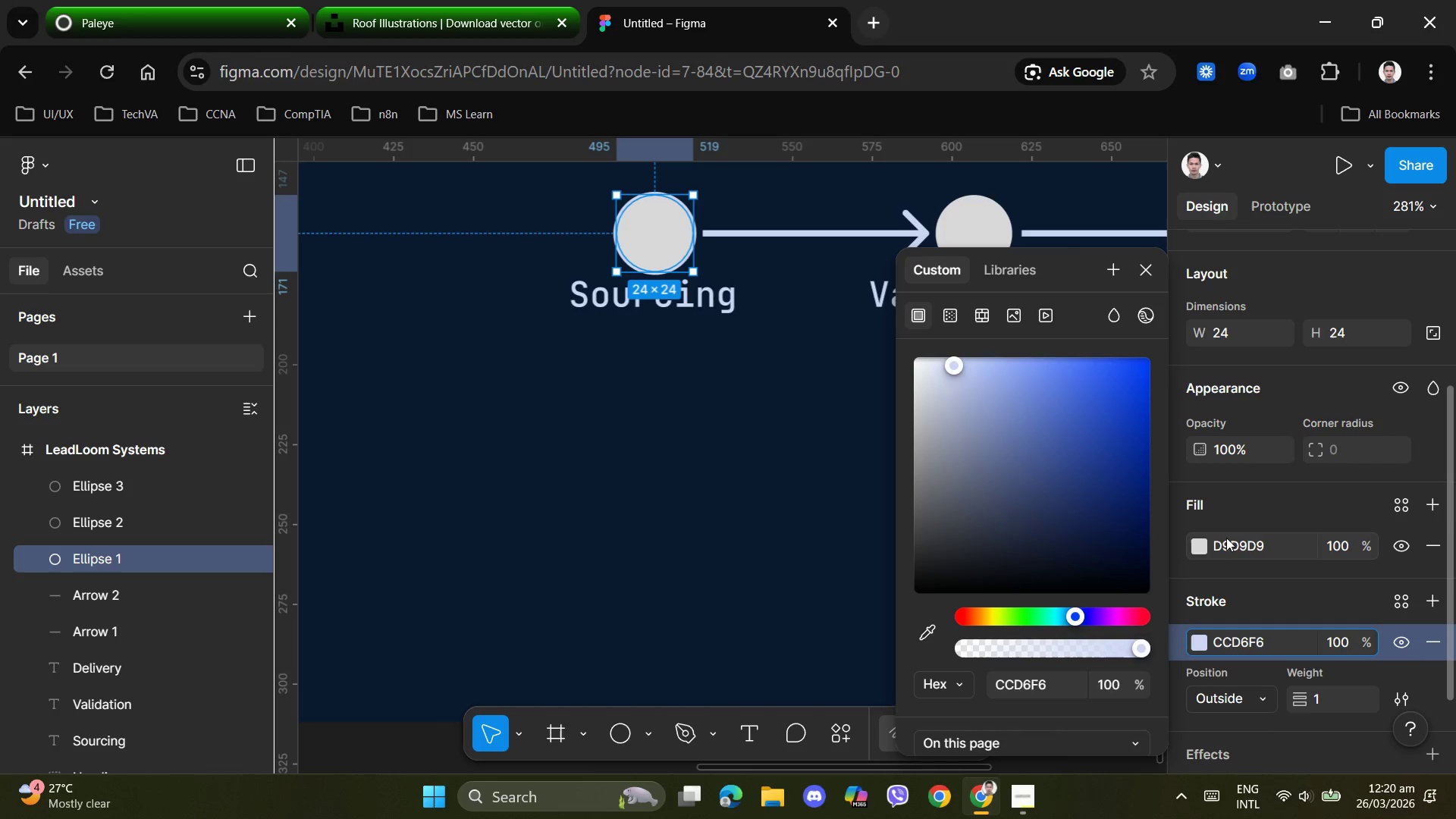 
wait(5.97)
 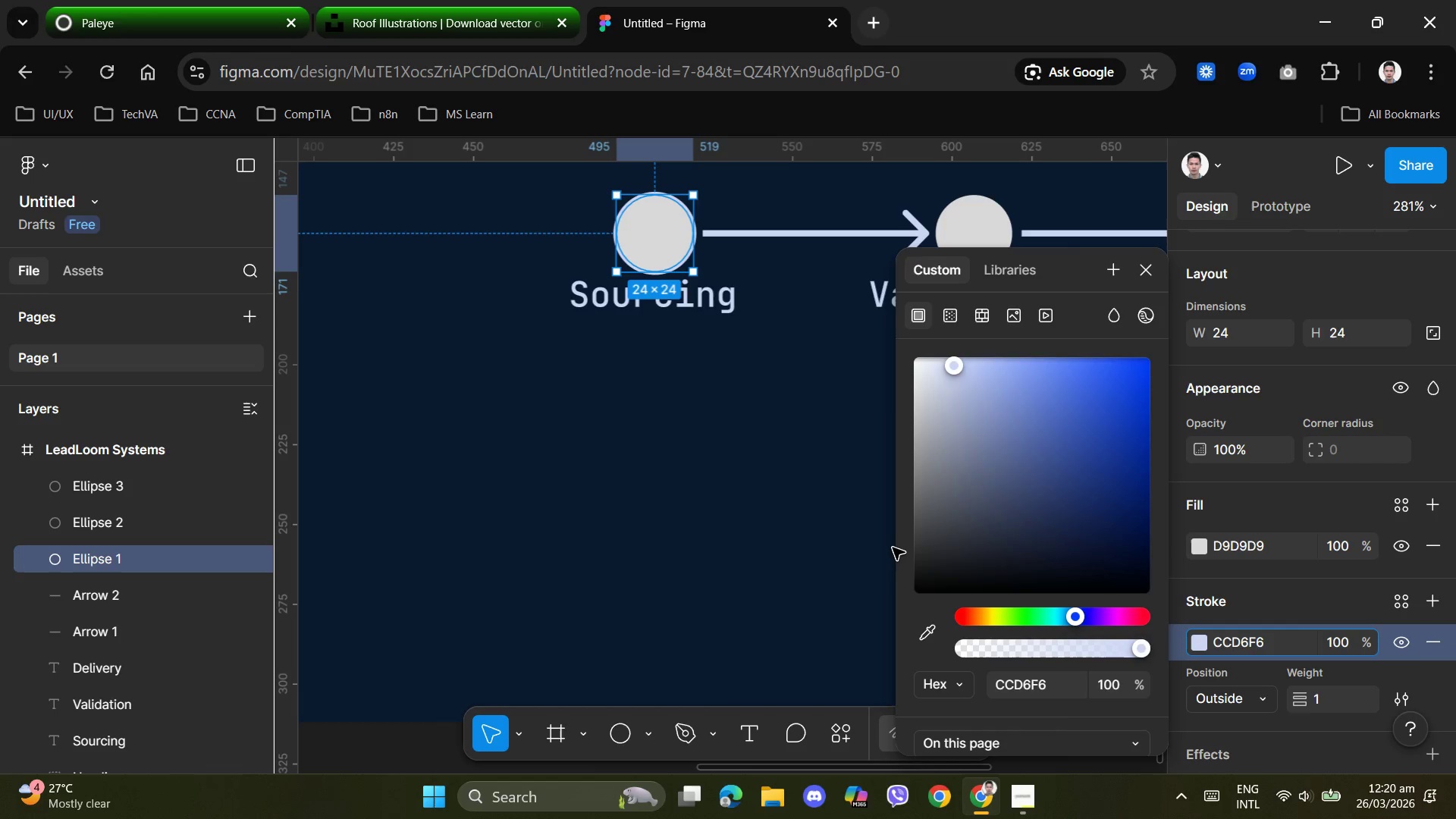 
left_click([1204, 641])
 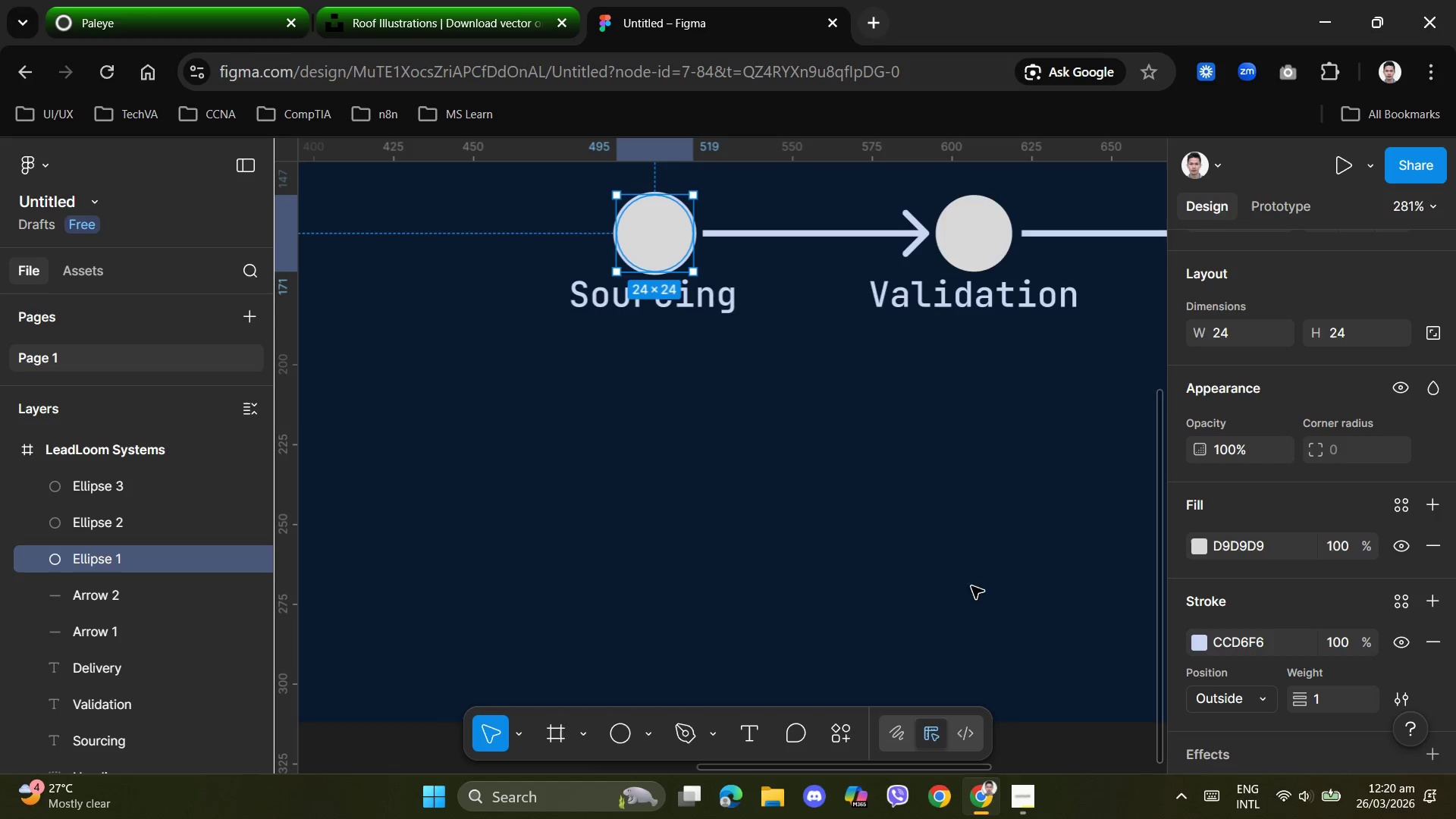 
left_click([826, 538])
 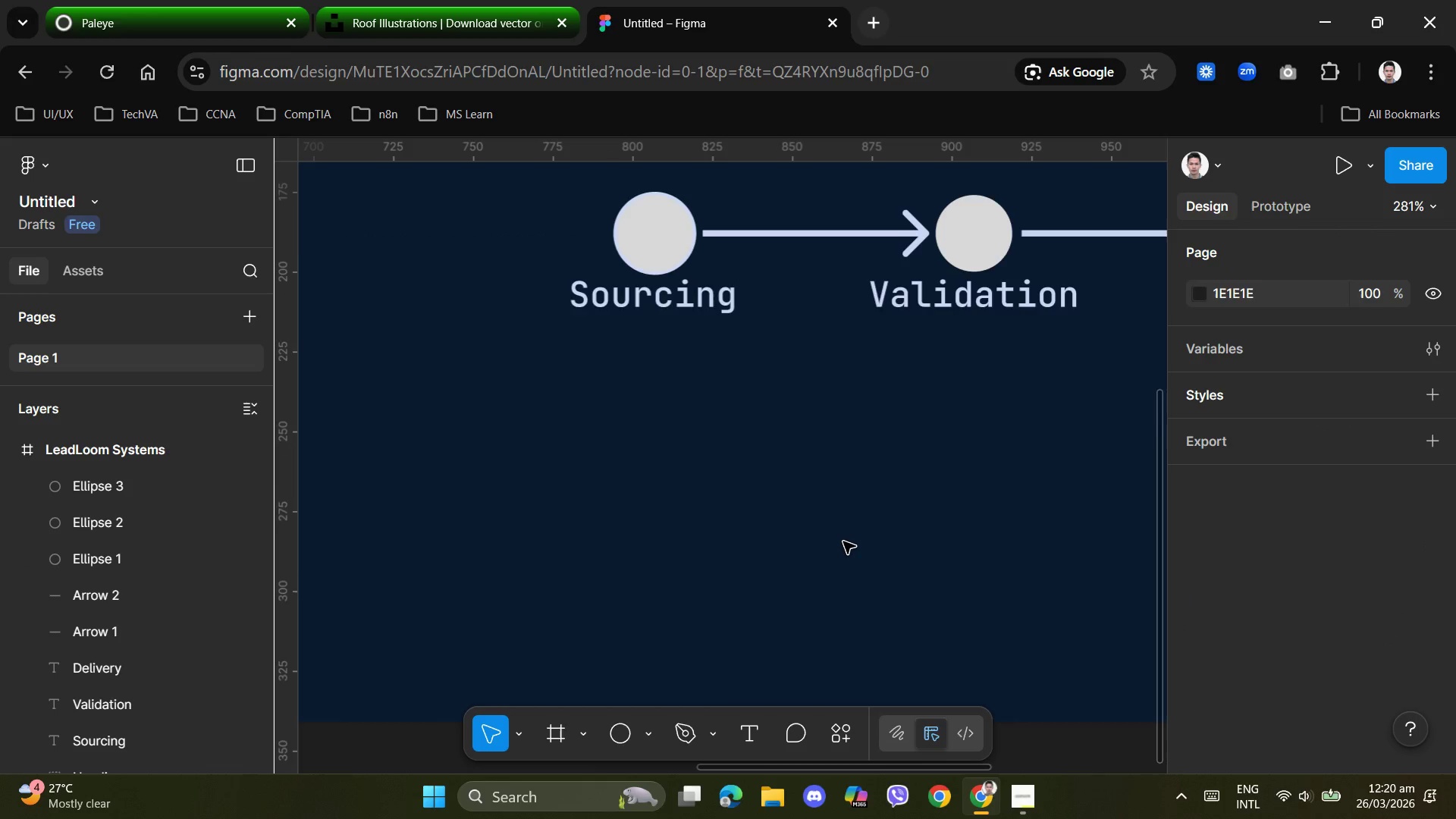 
scroll: coordinate [844, 541], scroll_direction: up, amount: 3.0
 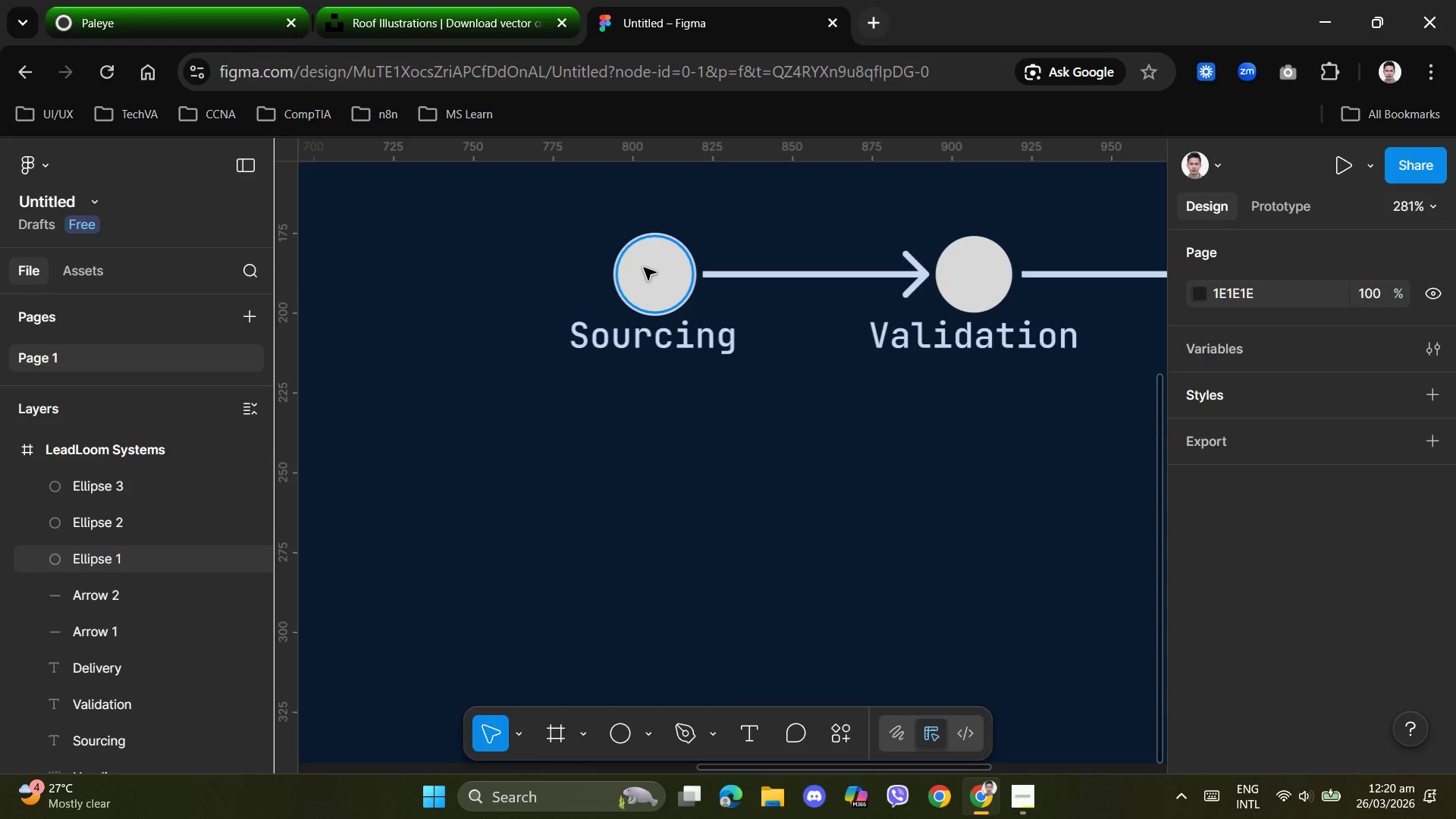 
left_click([644, 268])
 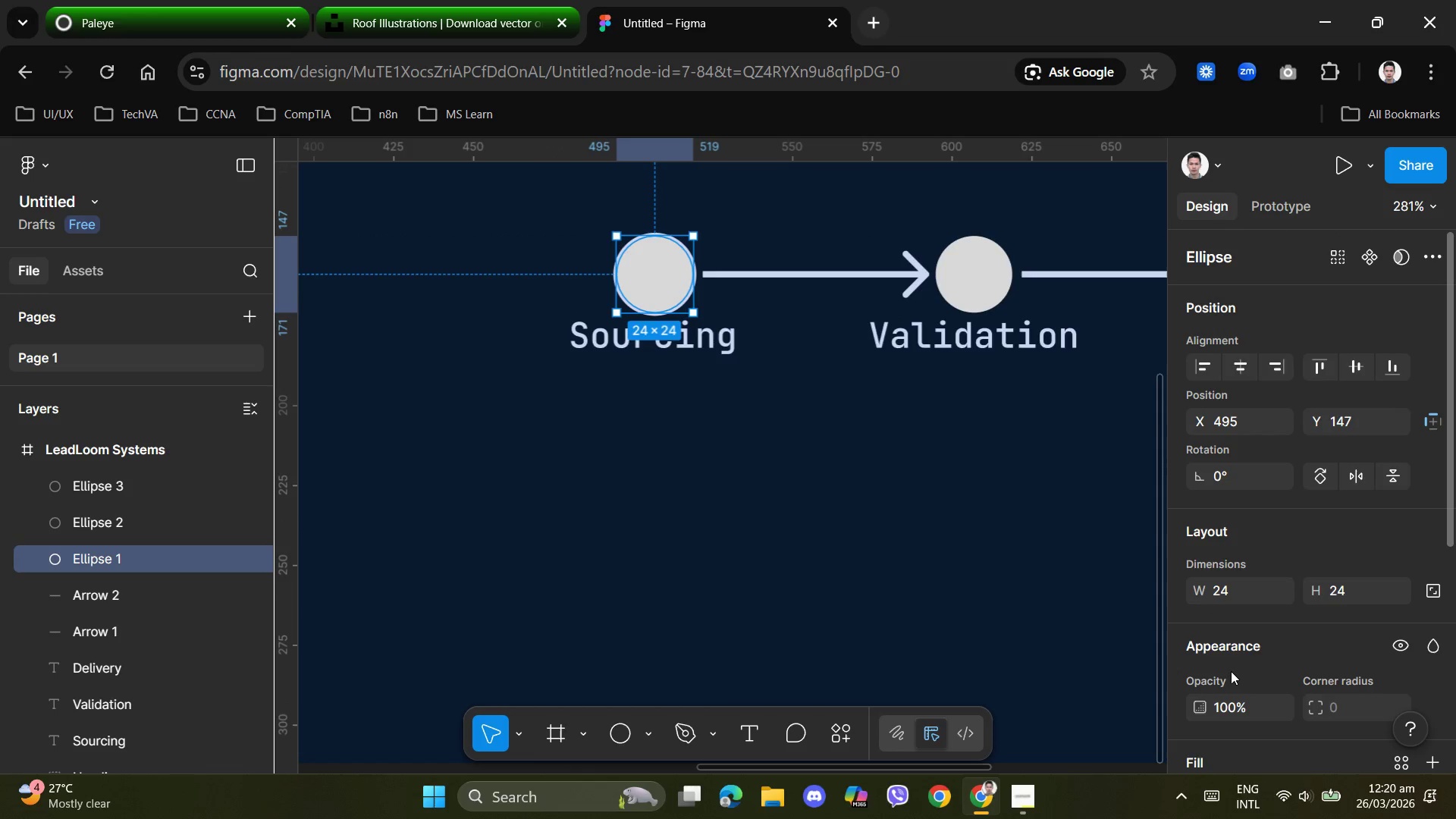 
scroll: coordinate [1232, 669], scroll_direction: down, amount: 2.0
 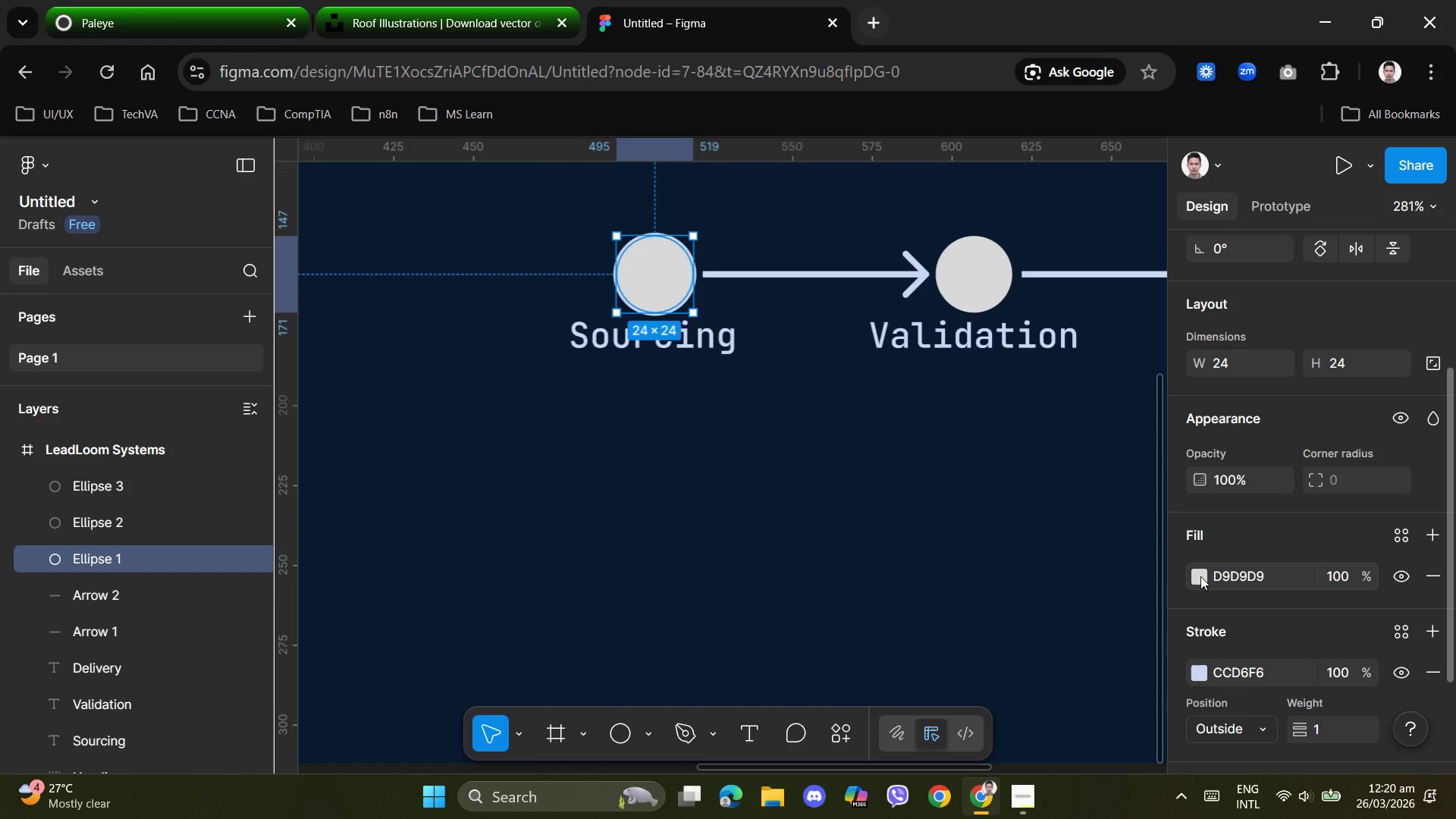 
wait(7.74)
 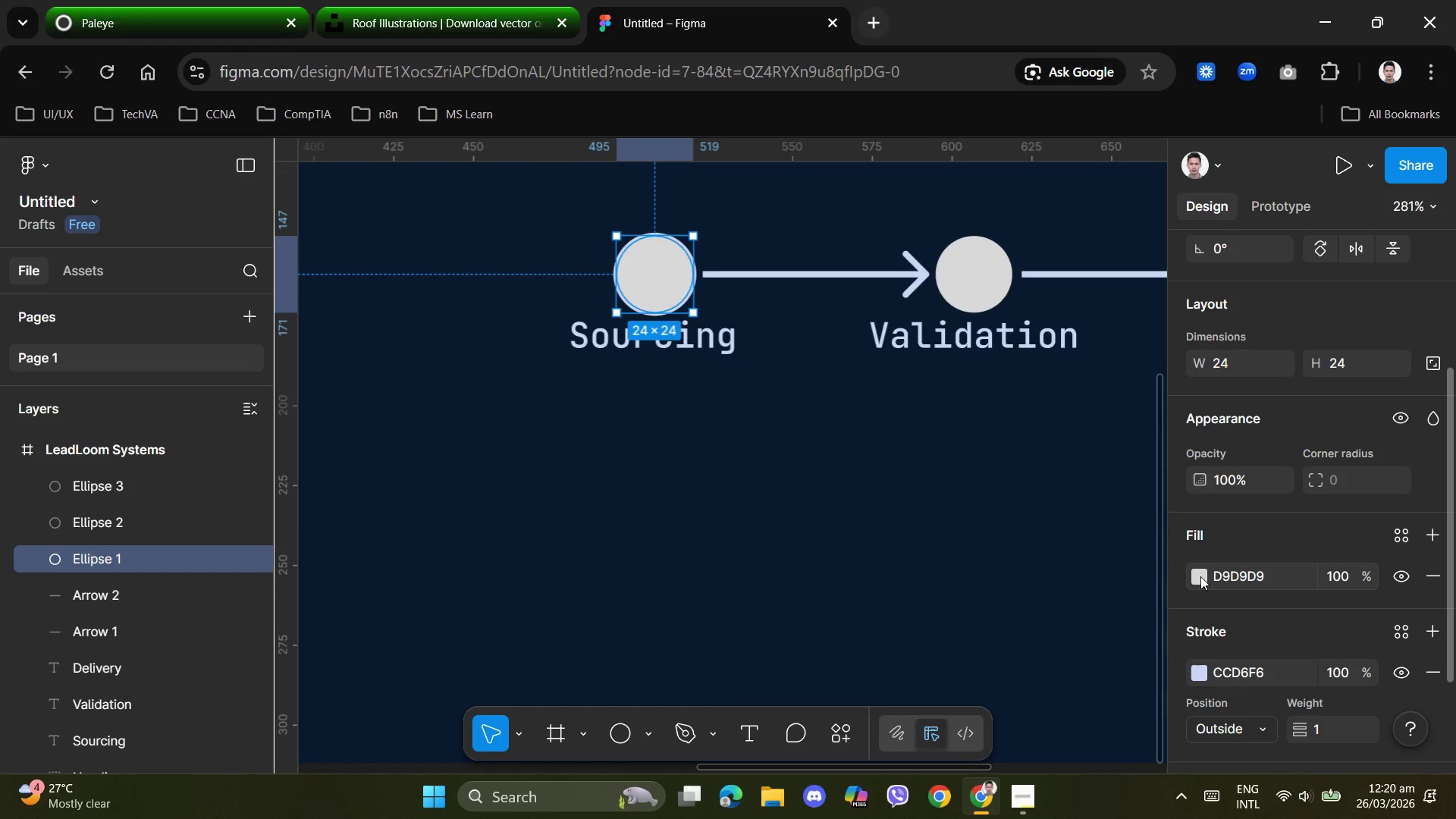 
left_click([934, 534])
 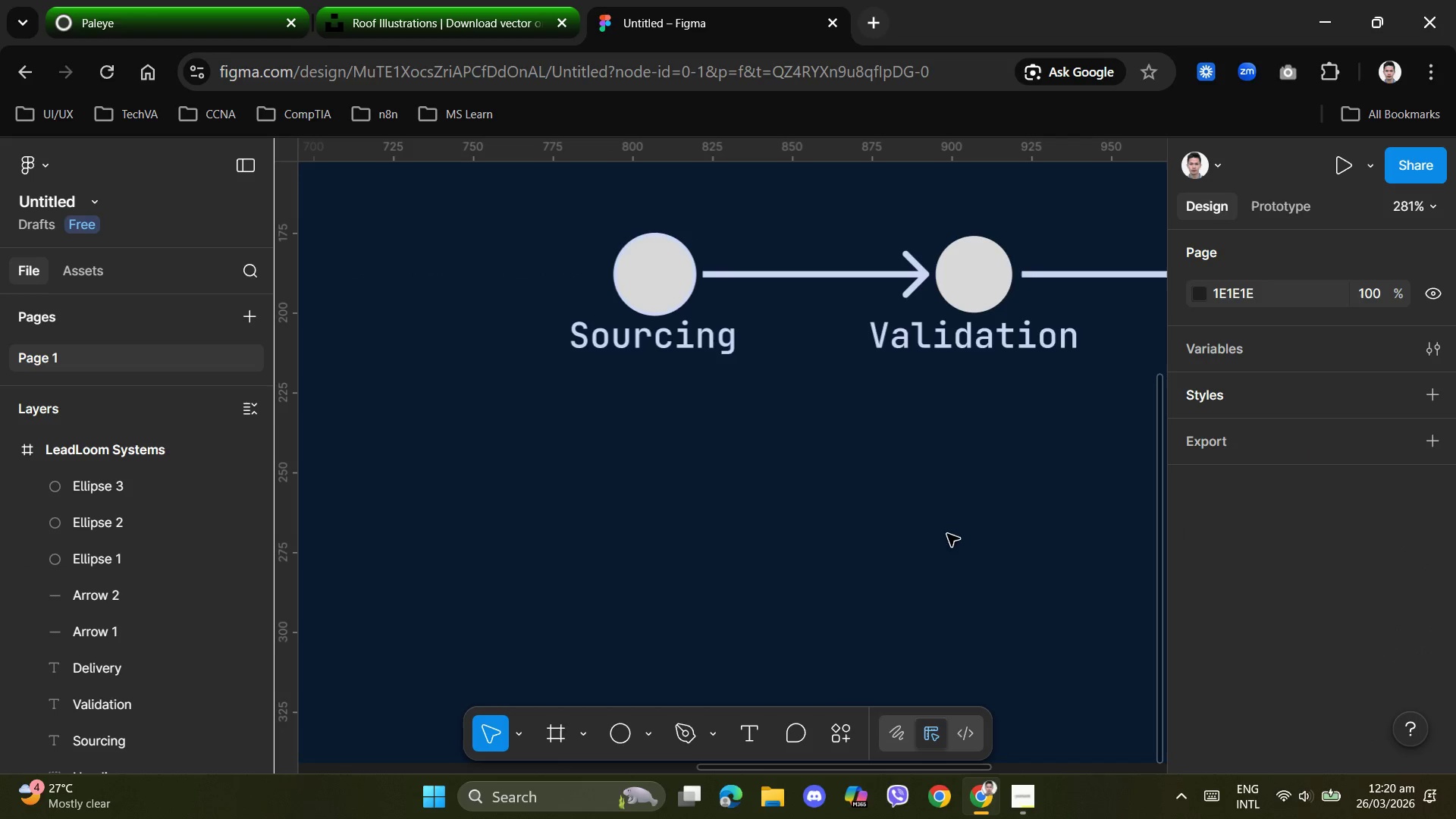 
left_click([993, 557])
 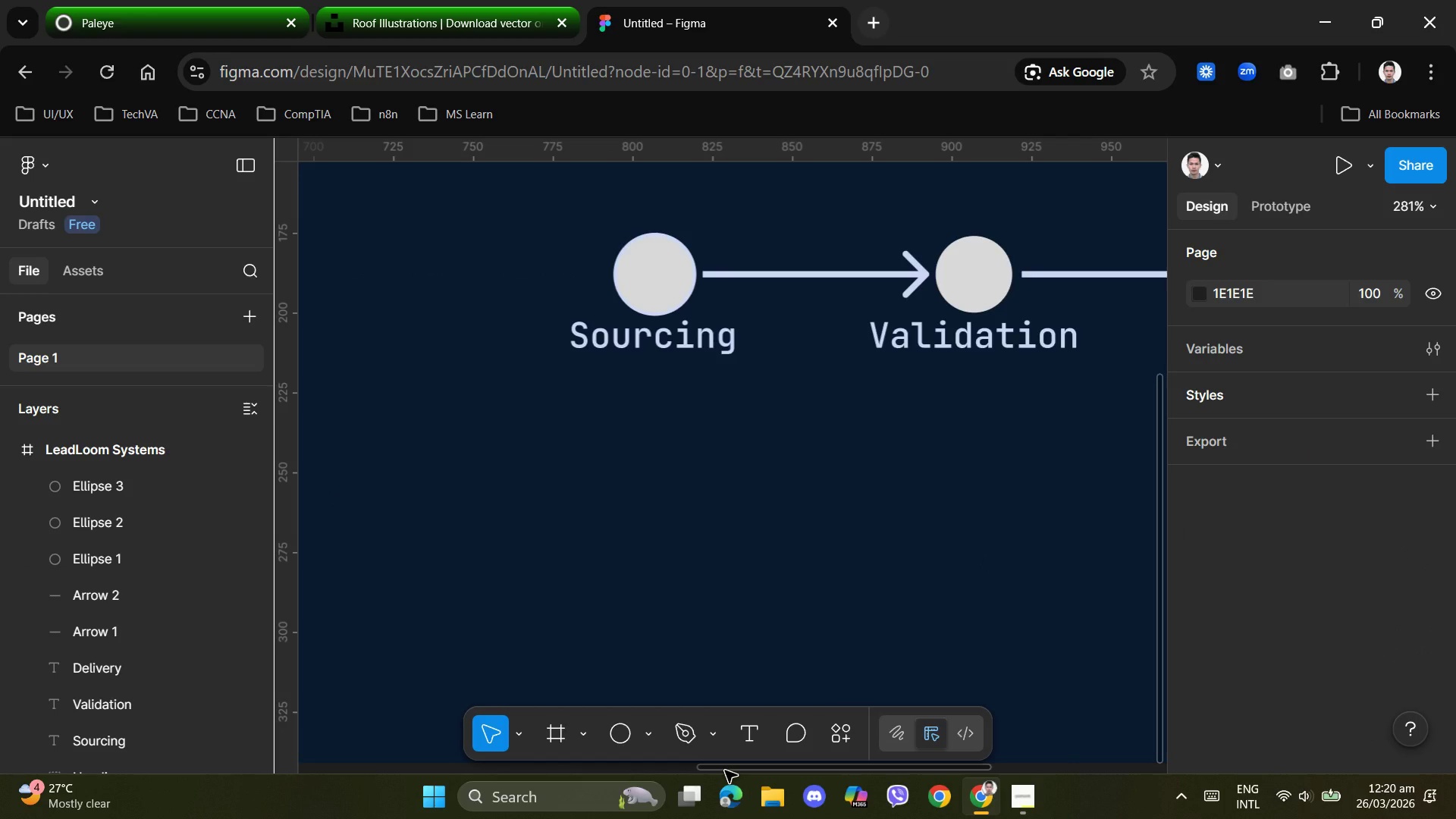 
scroll: coordinate [86, 560], scroll_direction: none, amount: 0.0
 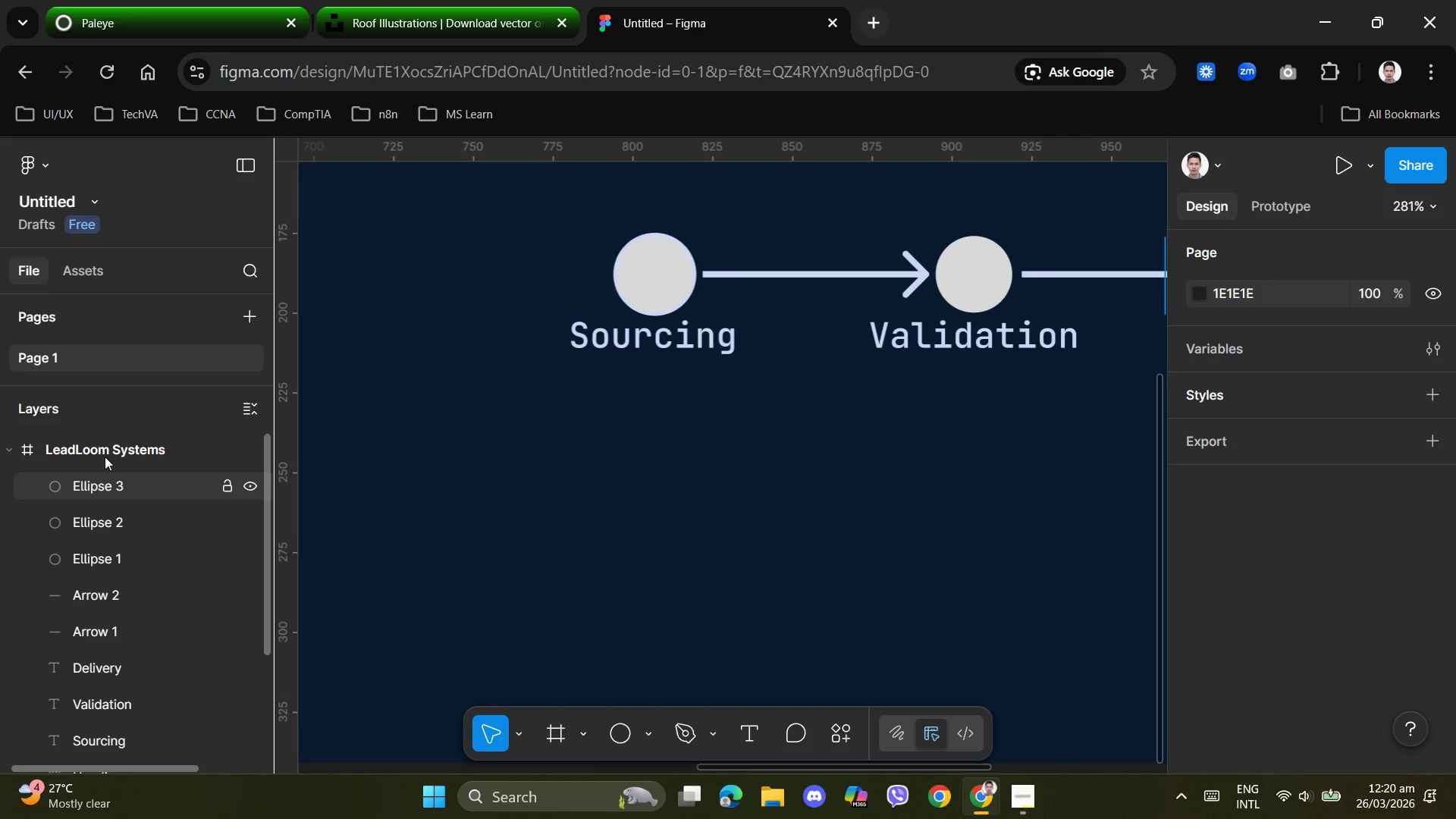 
left_click([111, 445])
 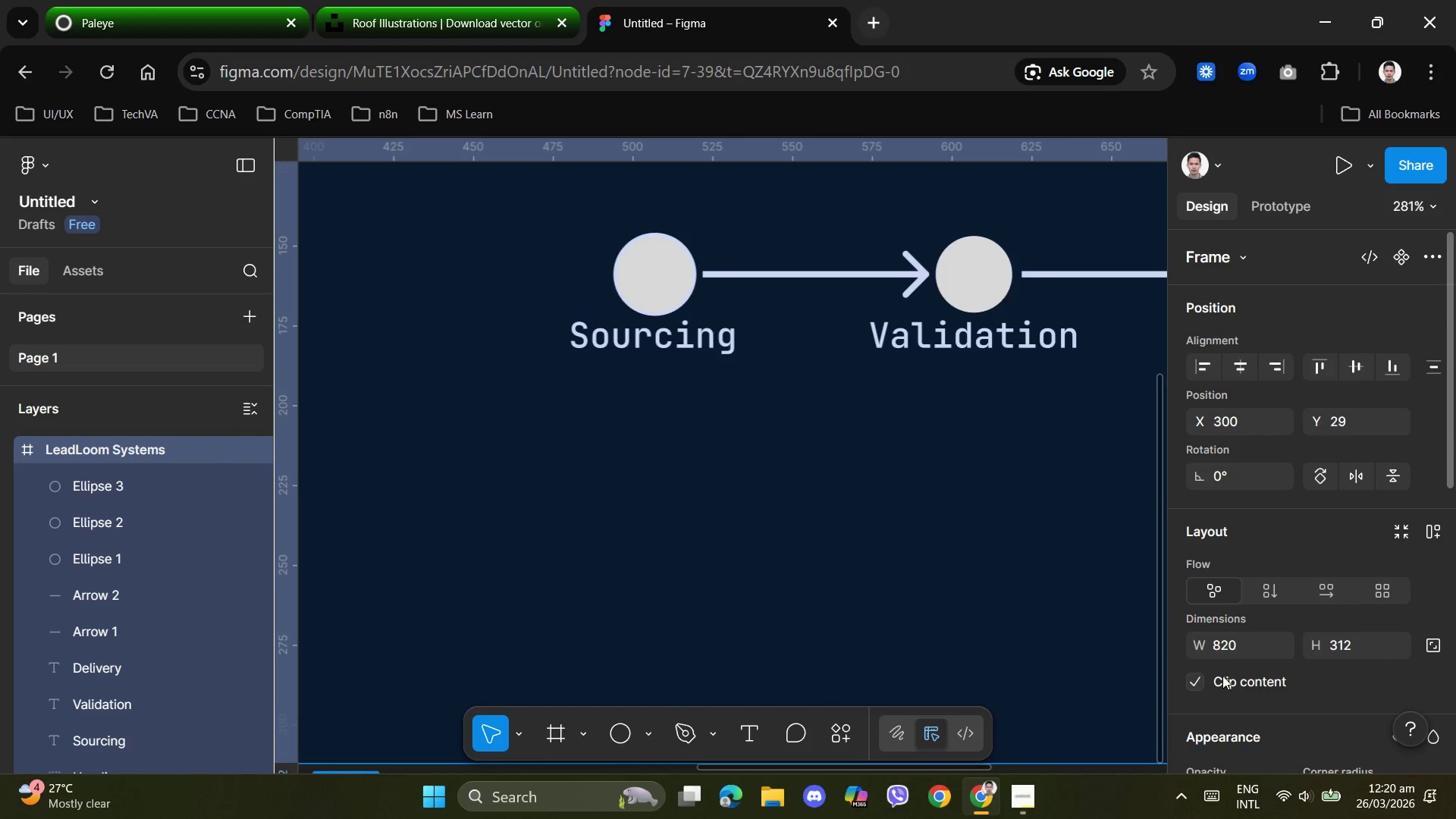 
scroll: coordinate [1210, 666], scroll_direction: down, amount: 3.0
 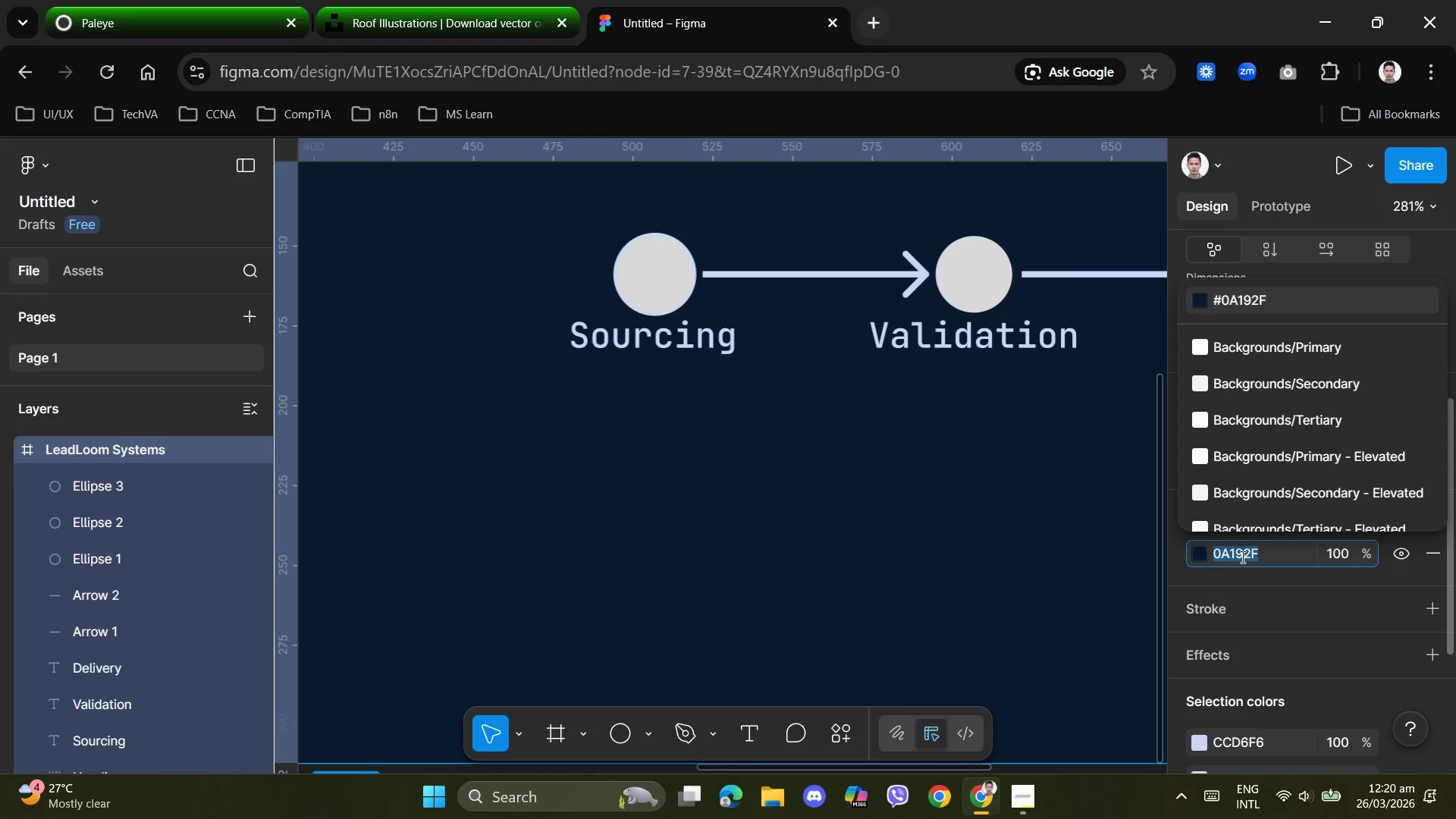 
key(Control+C)
 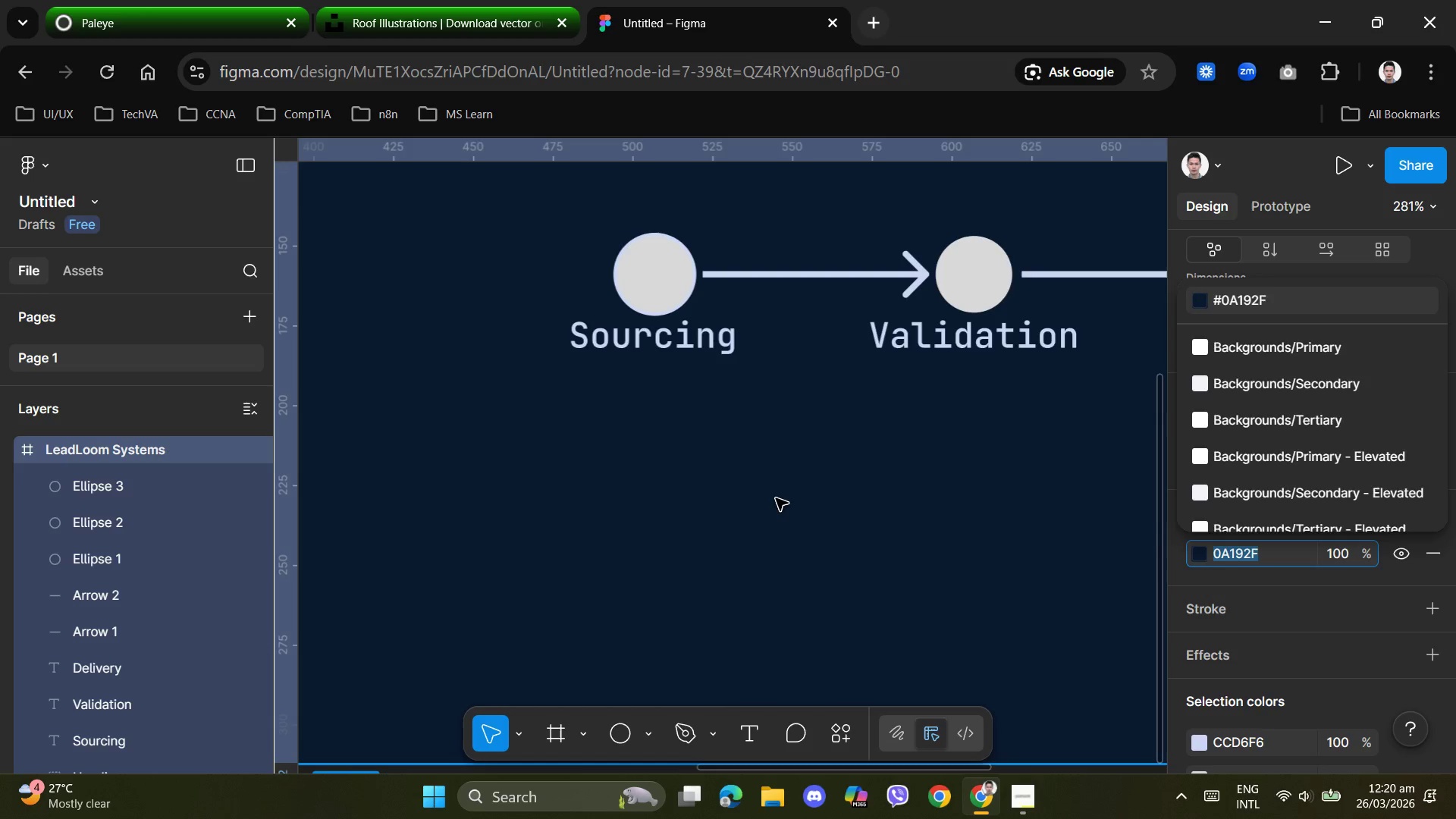 
left_click([776, 498])
 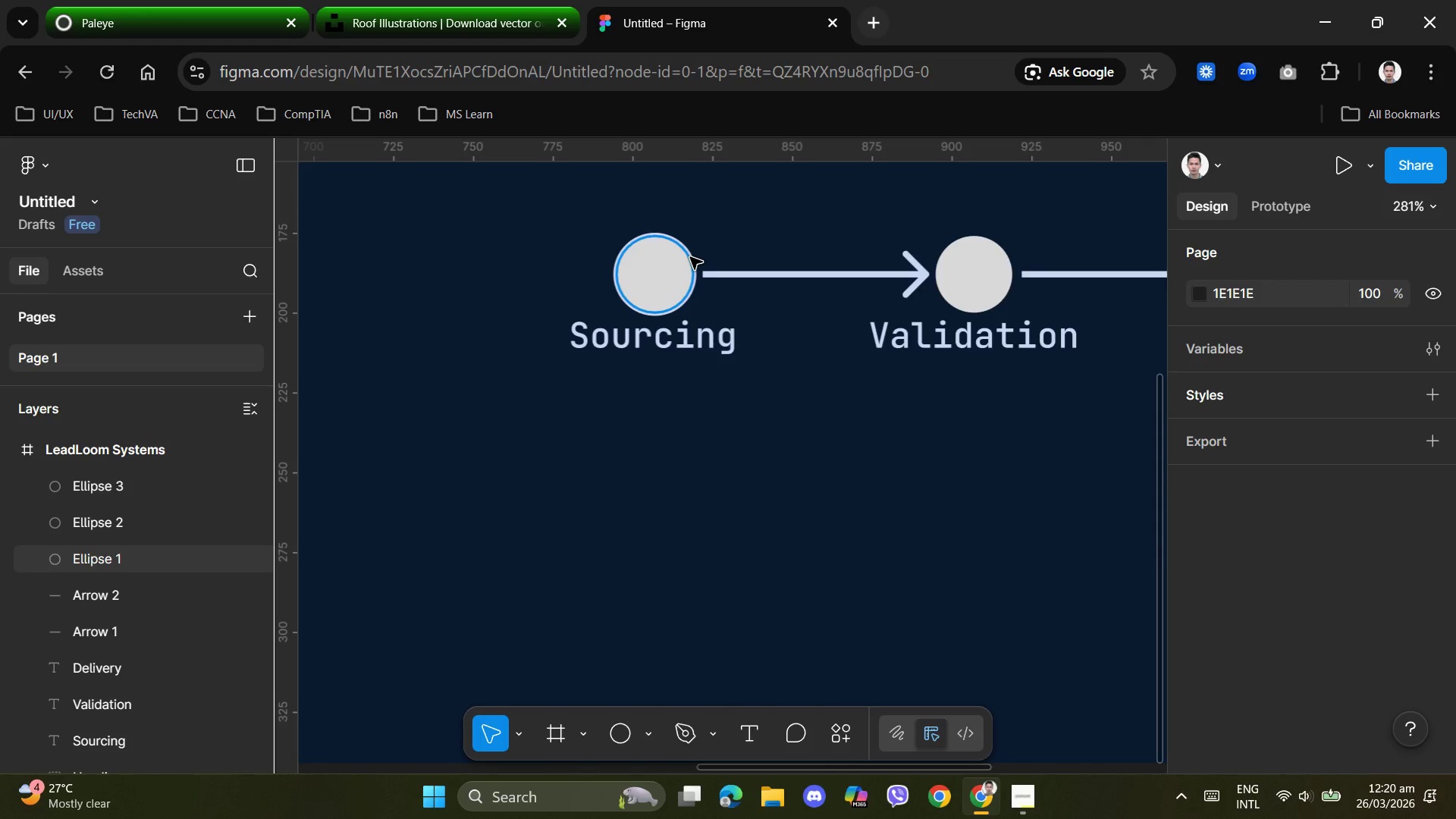 
left_click([675, 273])
 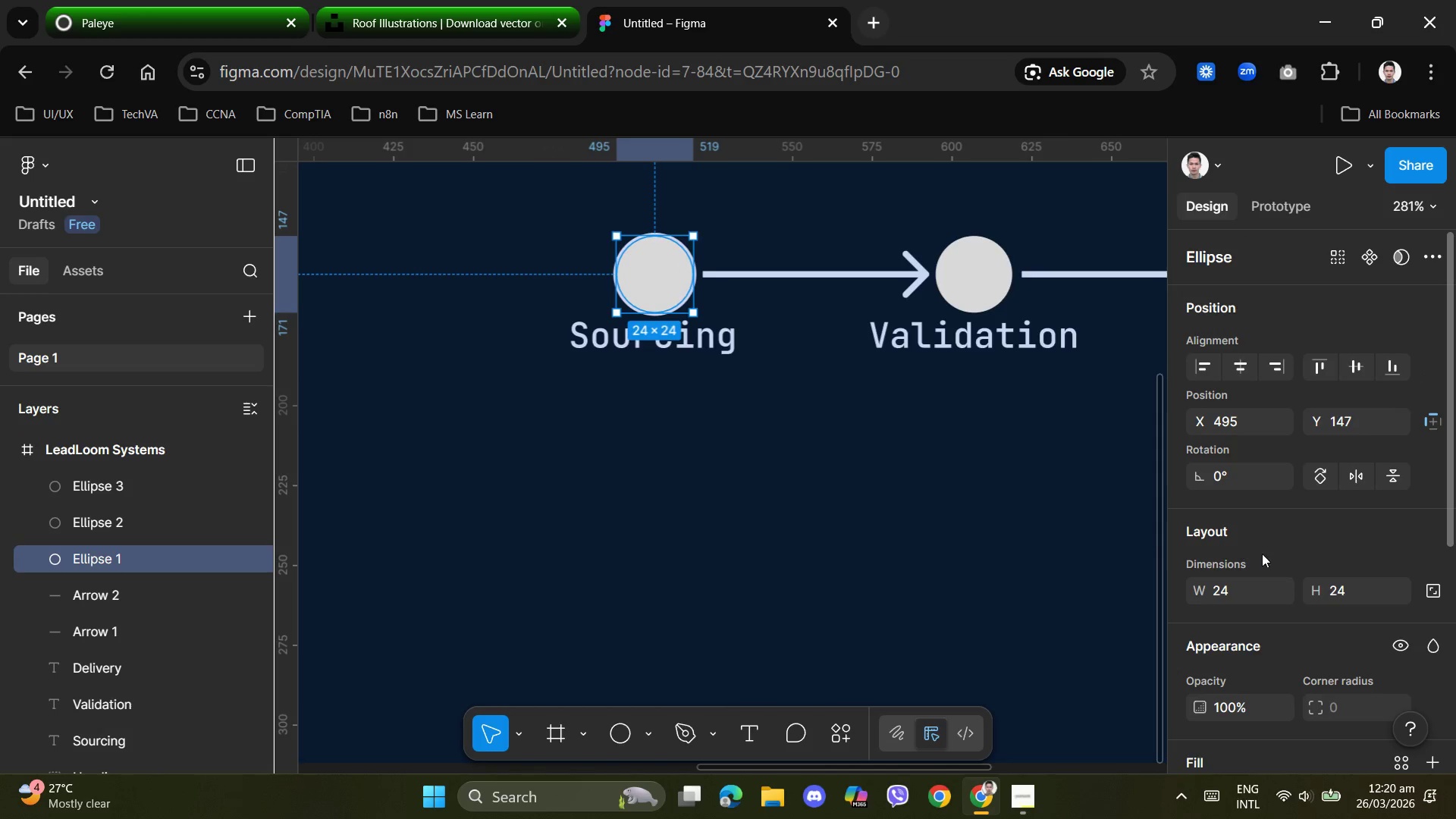 
scroll: coordinate [1269, 562], scroll_direction: down, amount: 2.0
 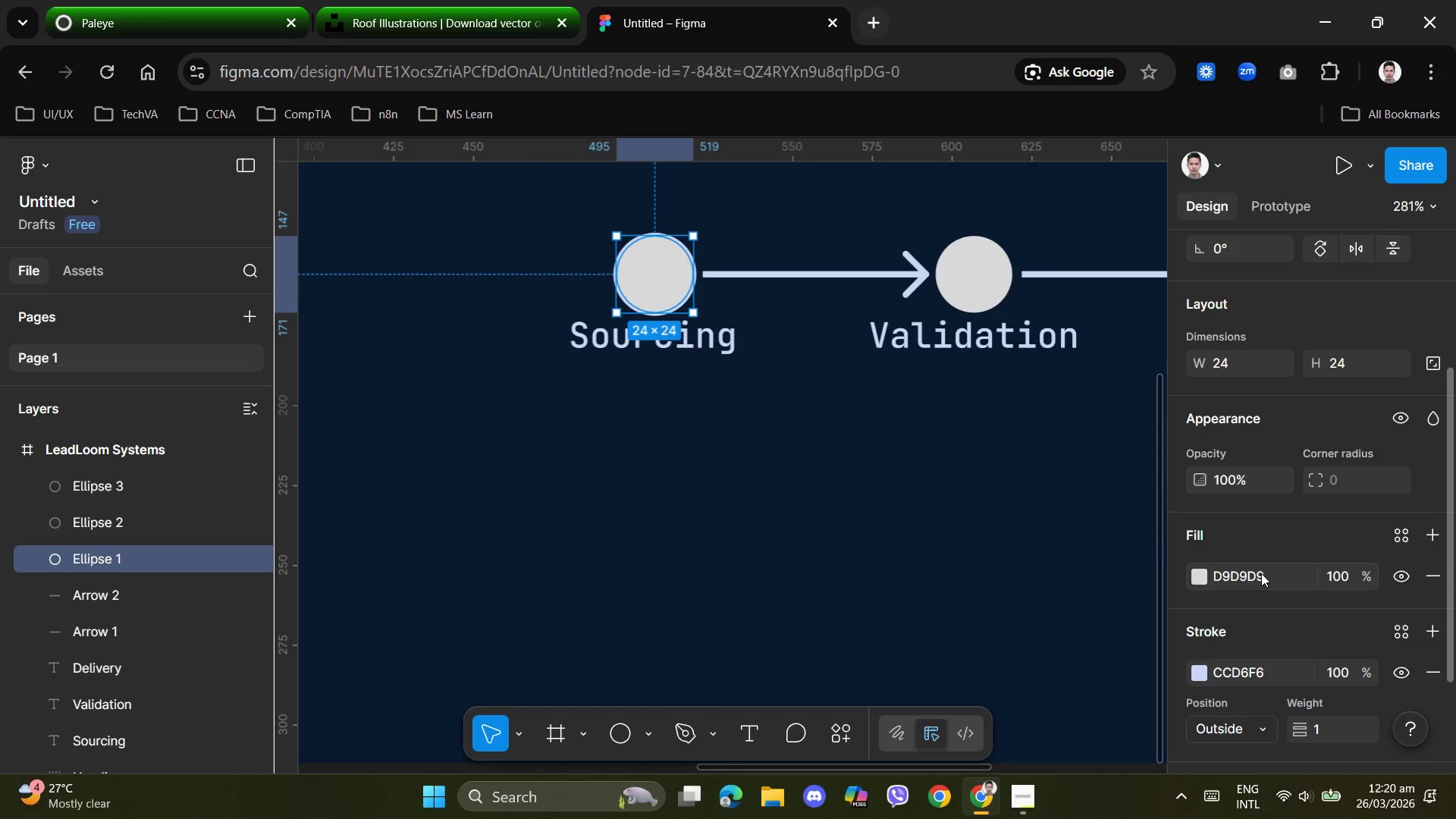 
left_click([1254, 573])
 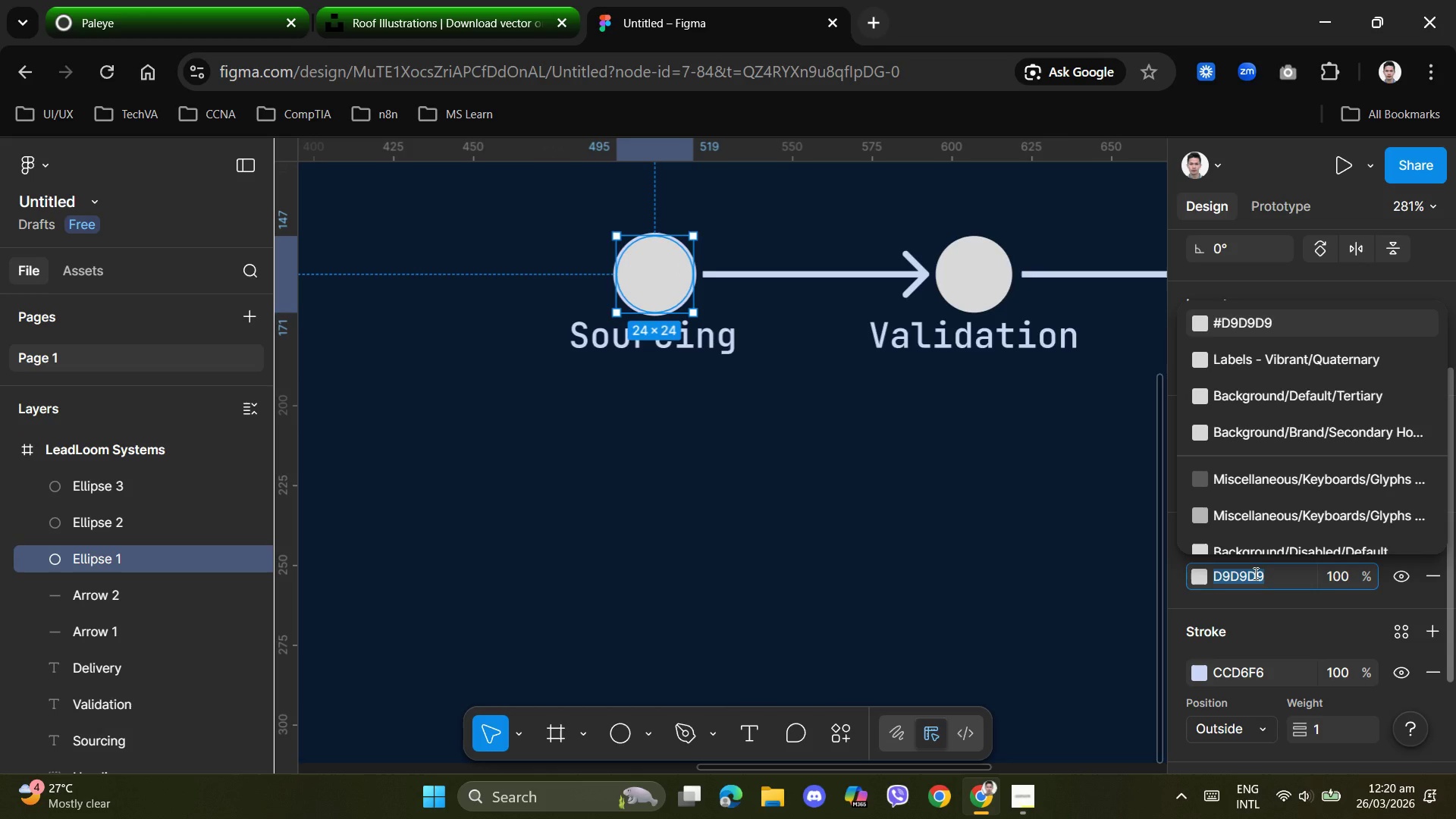 
key(Control+V)
 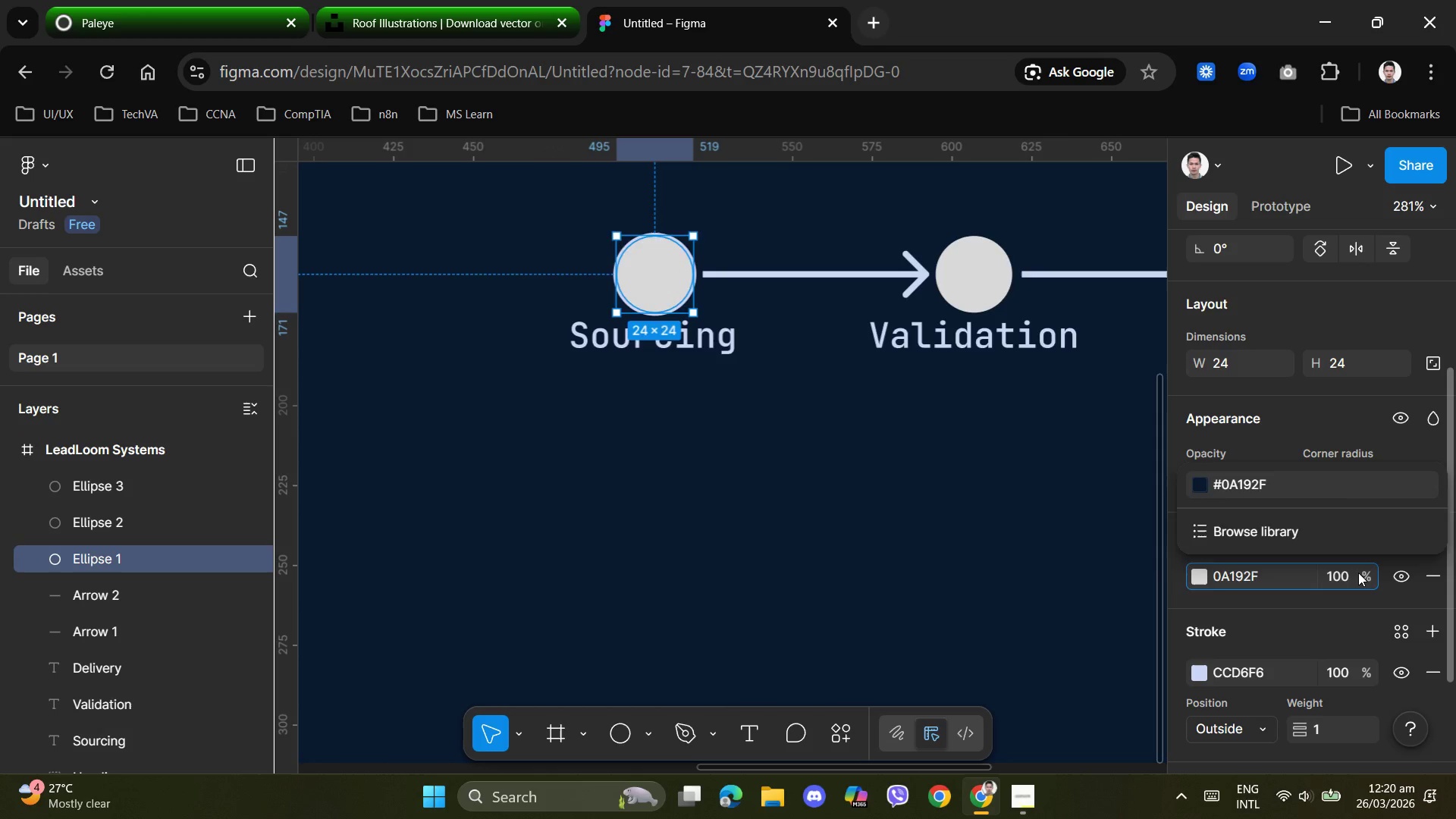 
key(NumpadEnter)
 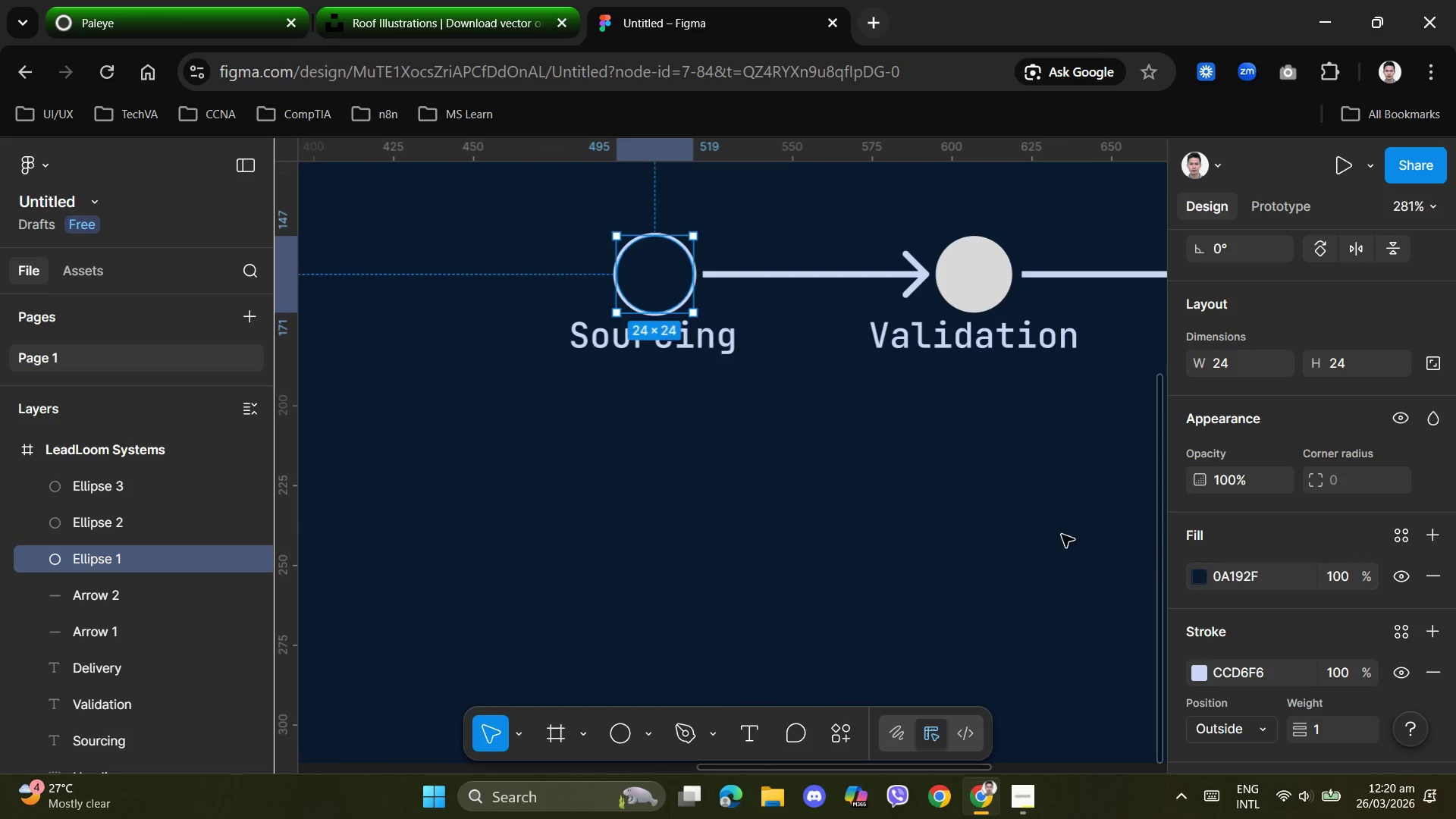 
left_click([1033, 519])
 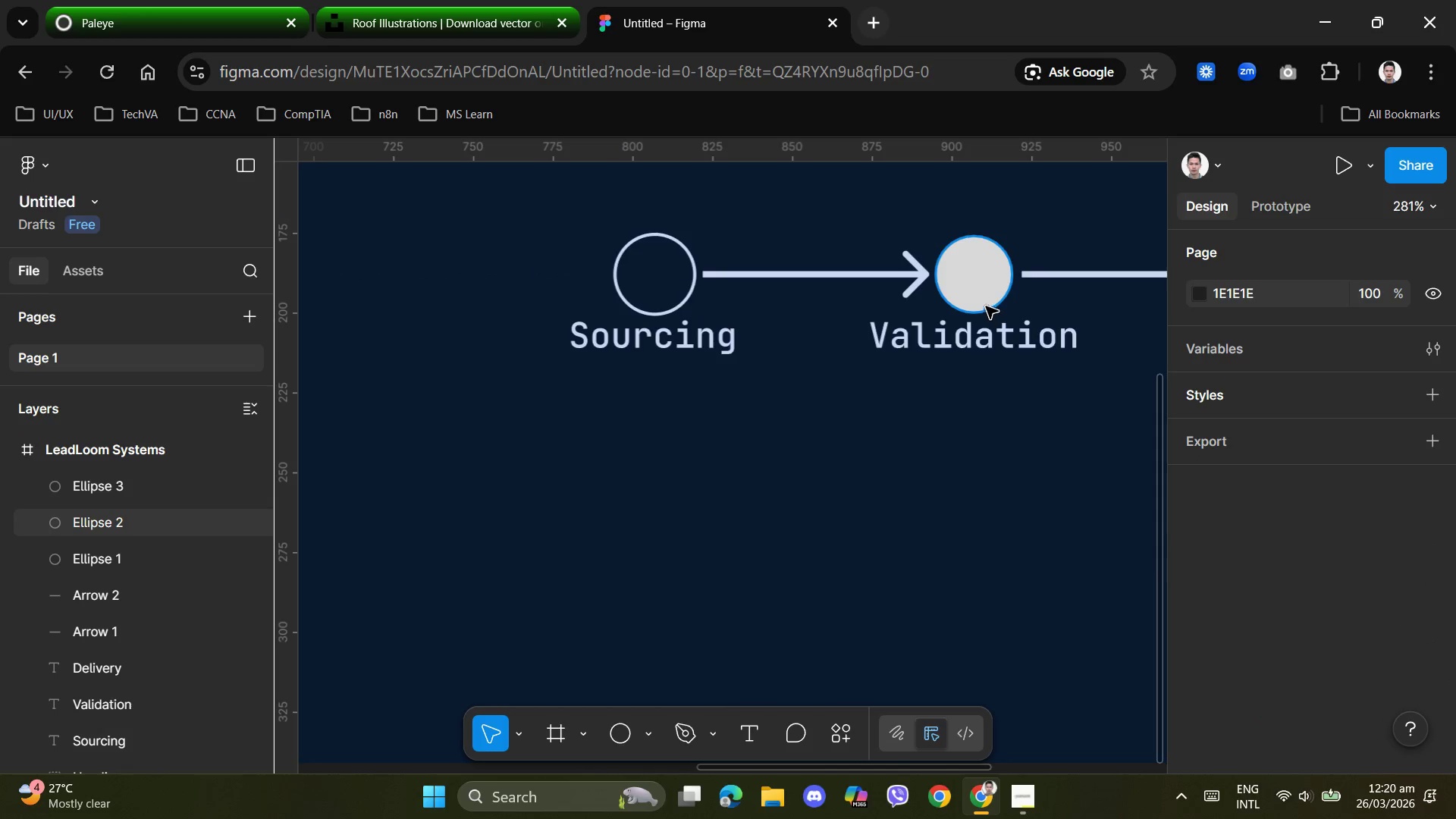 
left_click([966, 270])
 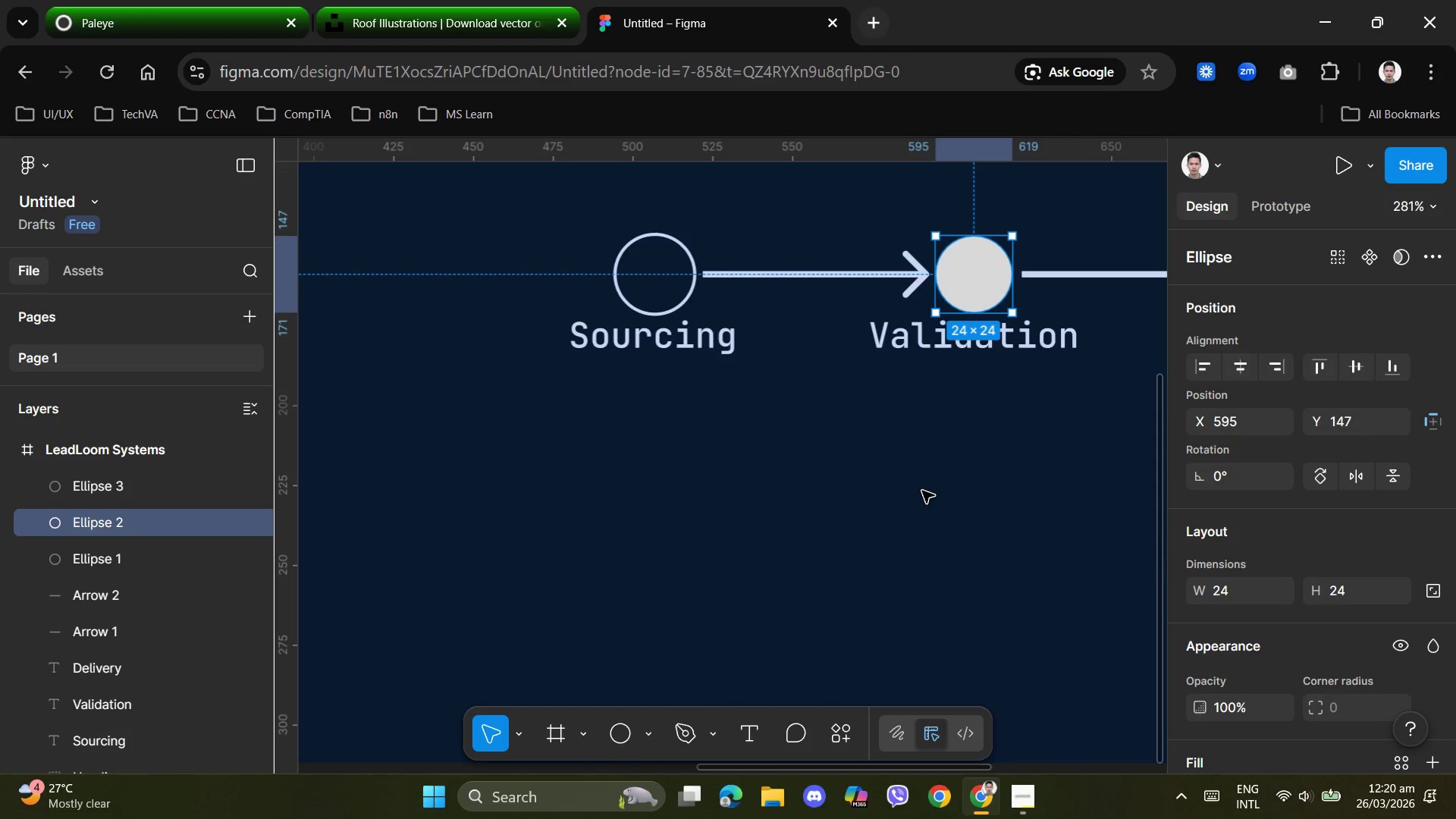 
left_click([922, 491])
 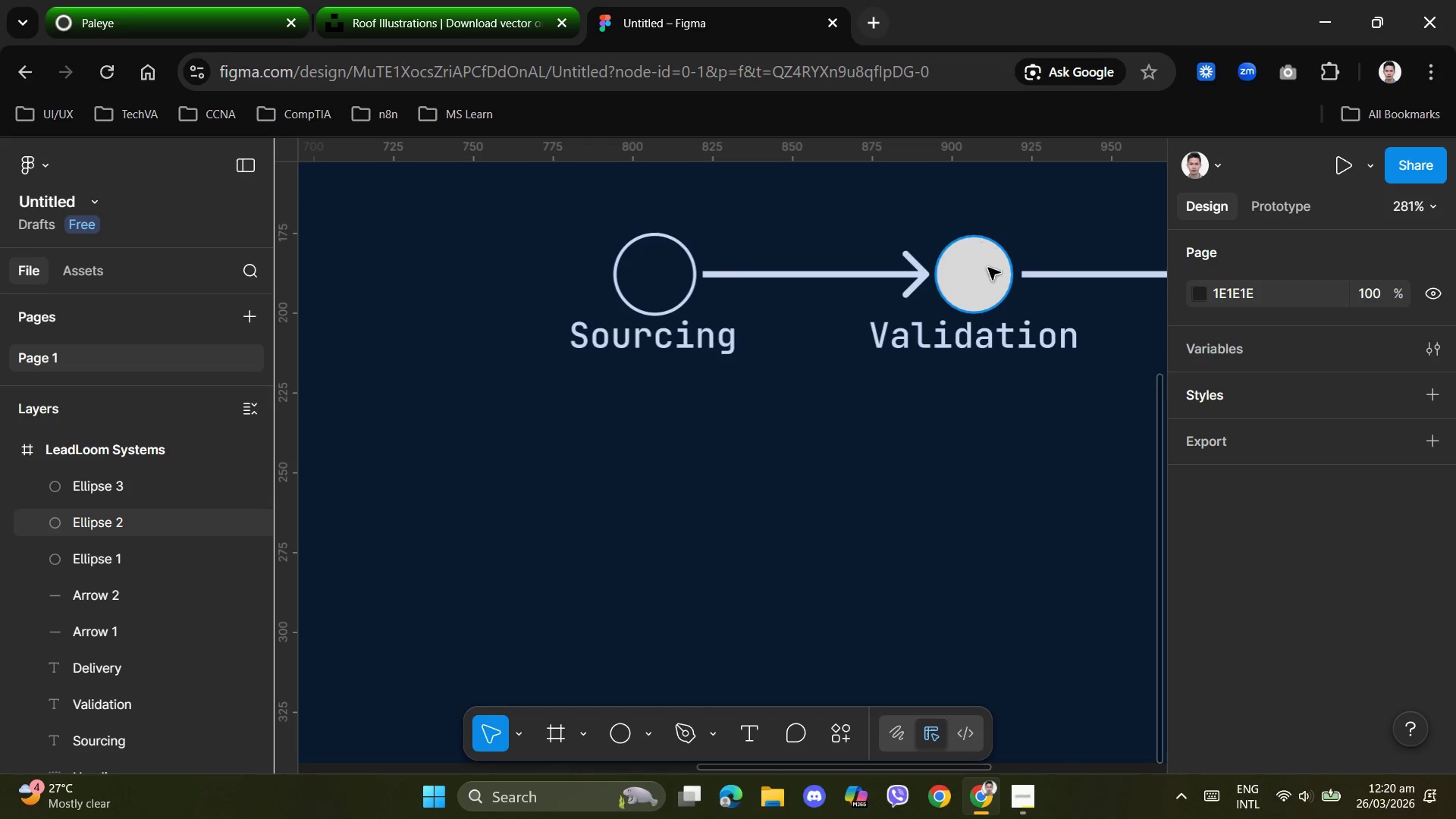 
left_click([988, 273])
 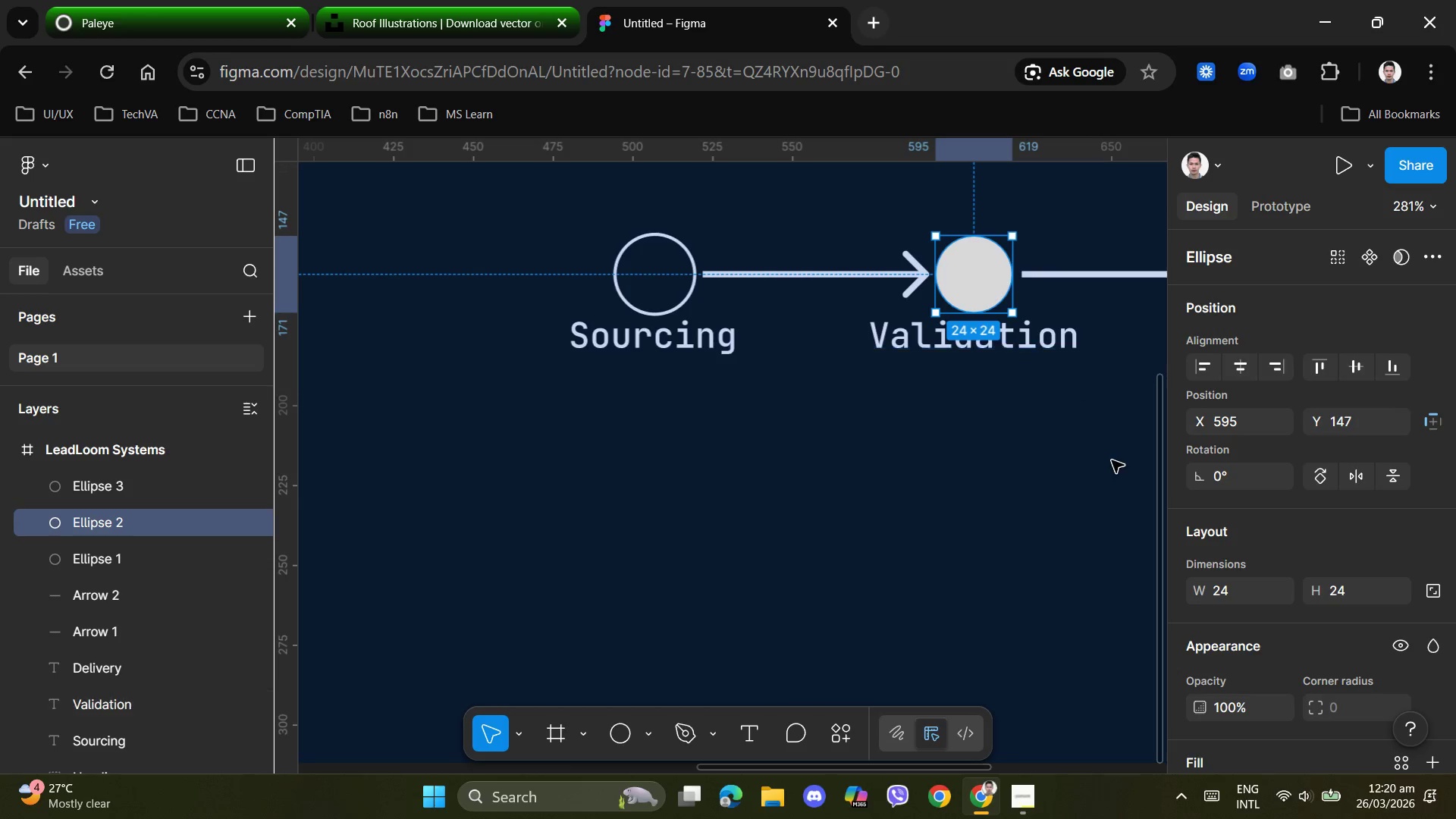 
scroll: coordinate [1257, 695], scroll_direction: down, amount: 2.0
 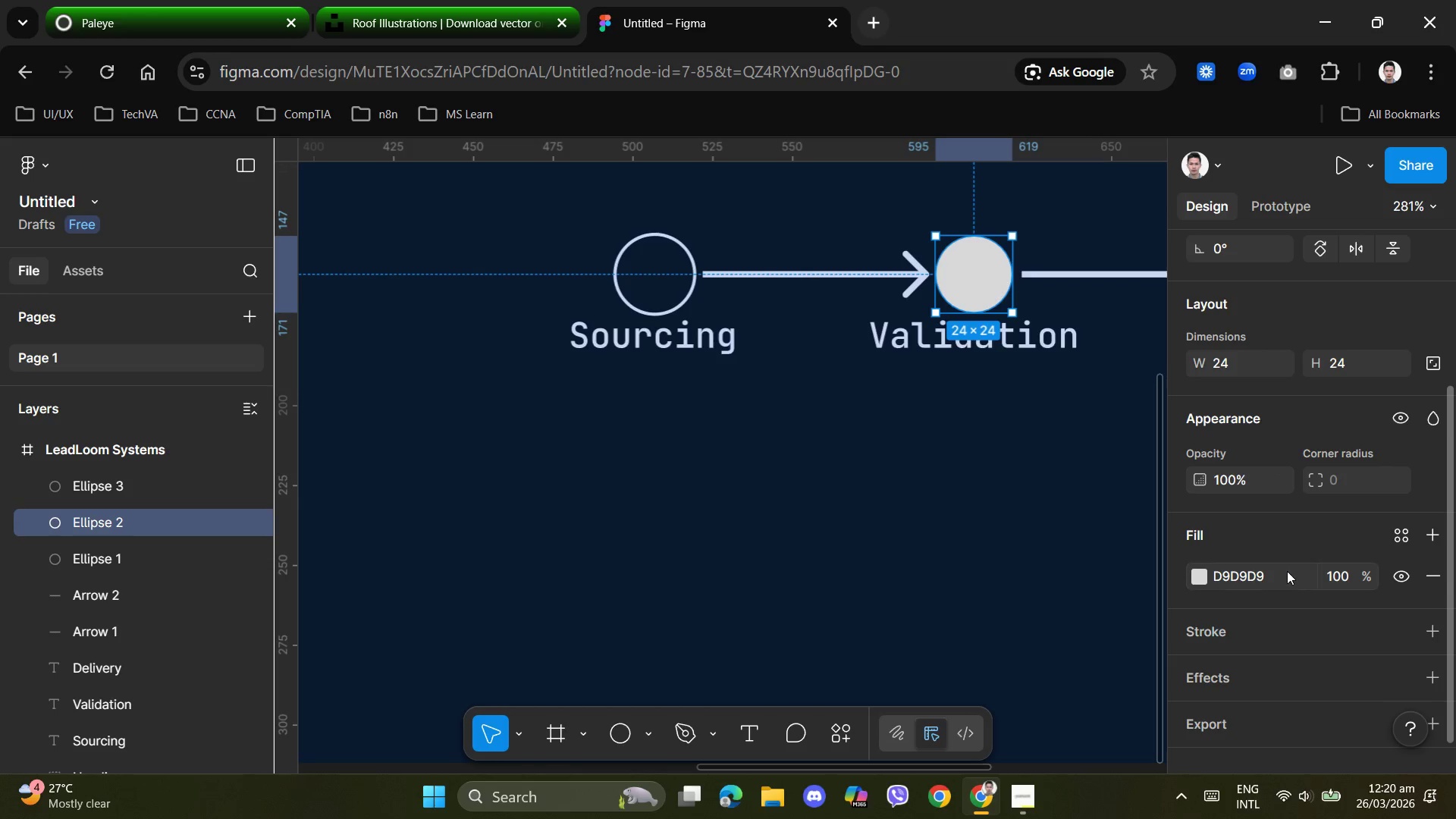 
left_click([1285, 573])
 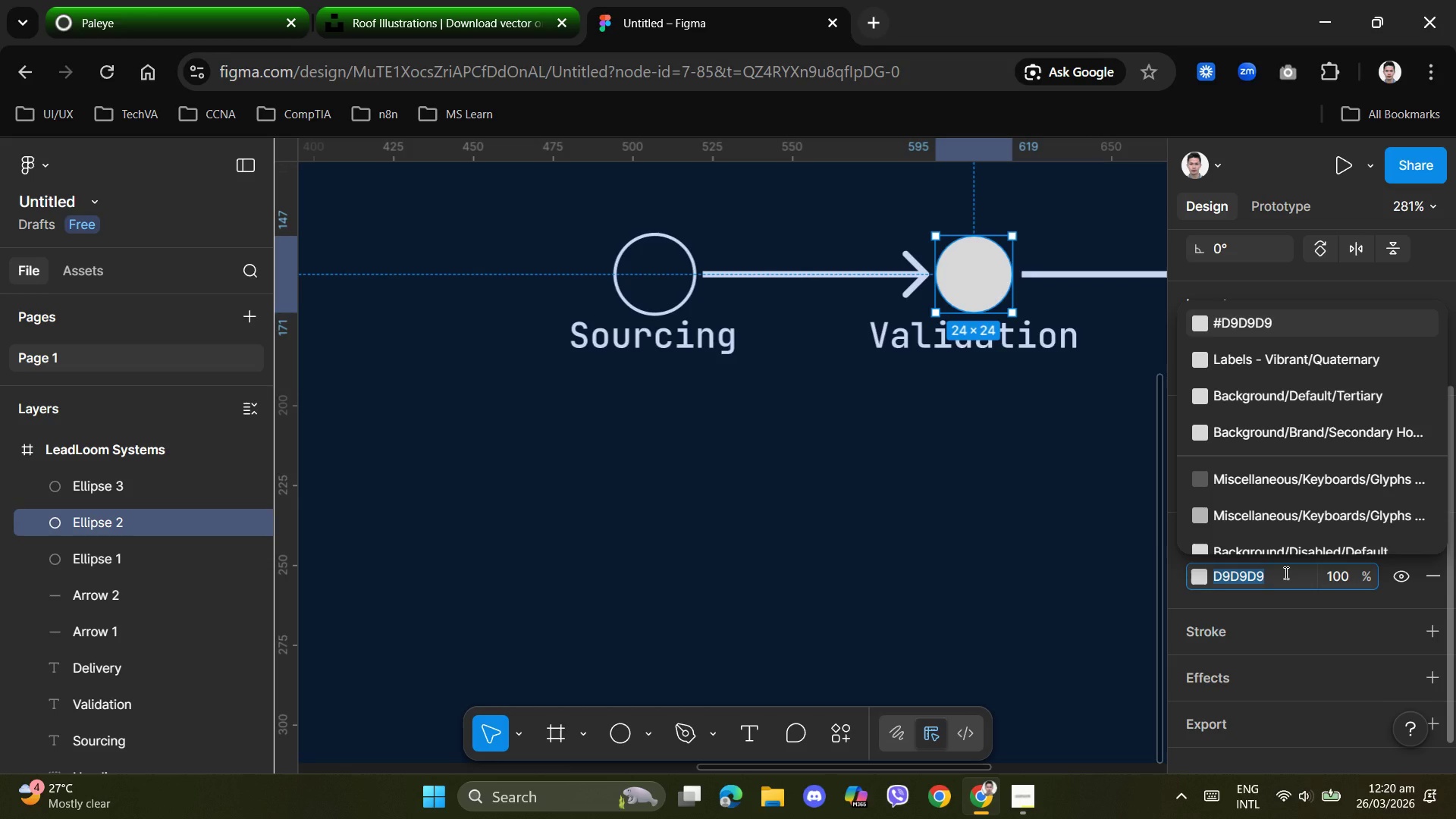 
key(Control+V)
 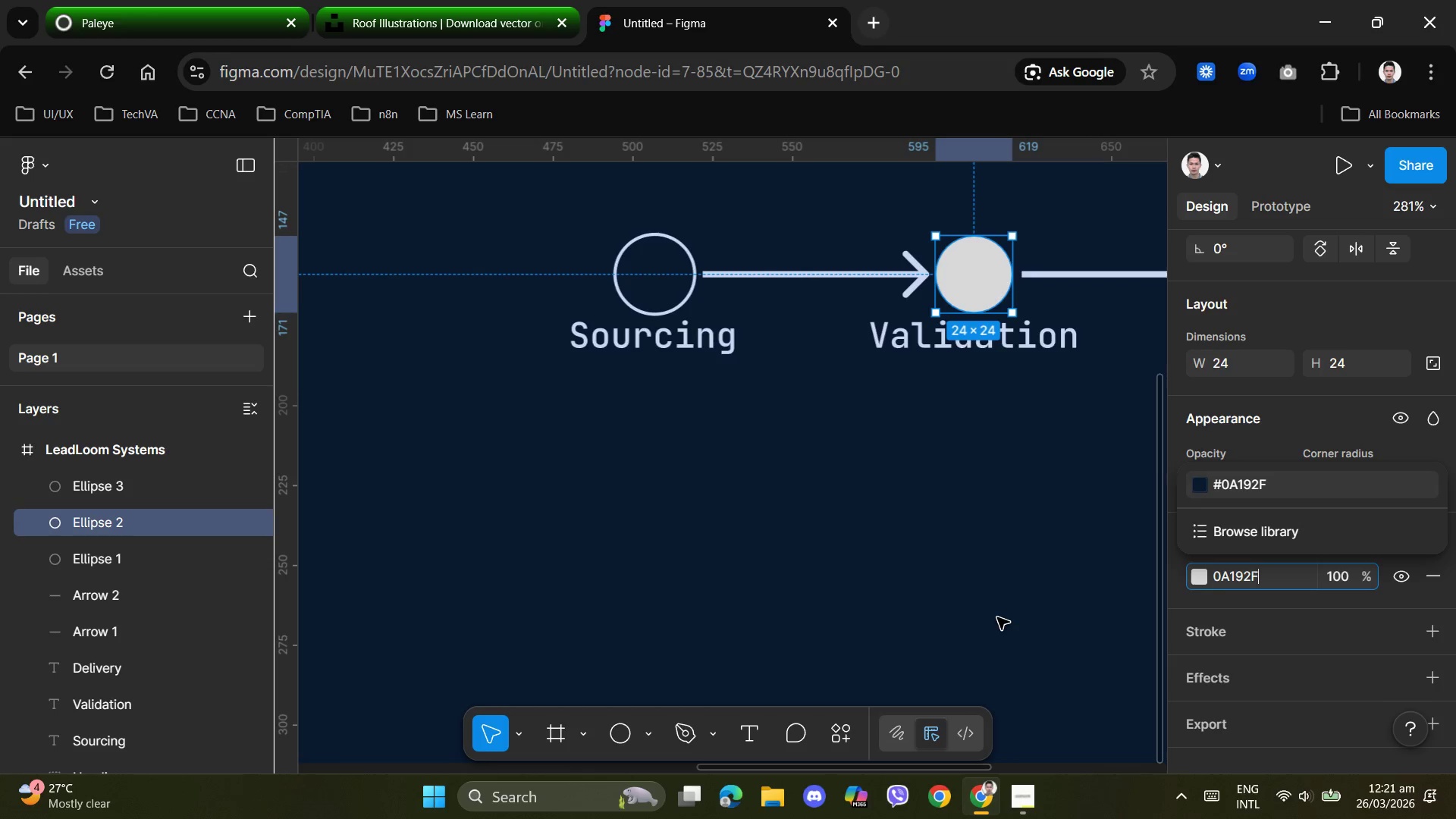 
left_click([997, 617])
 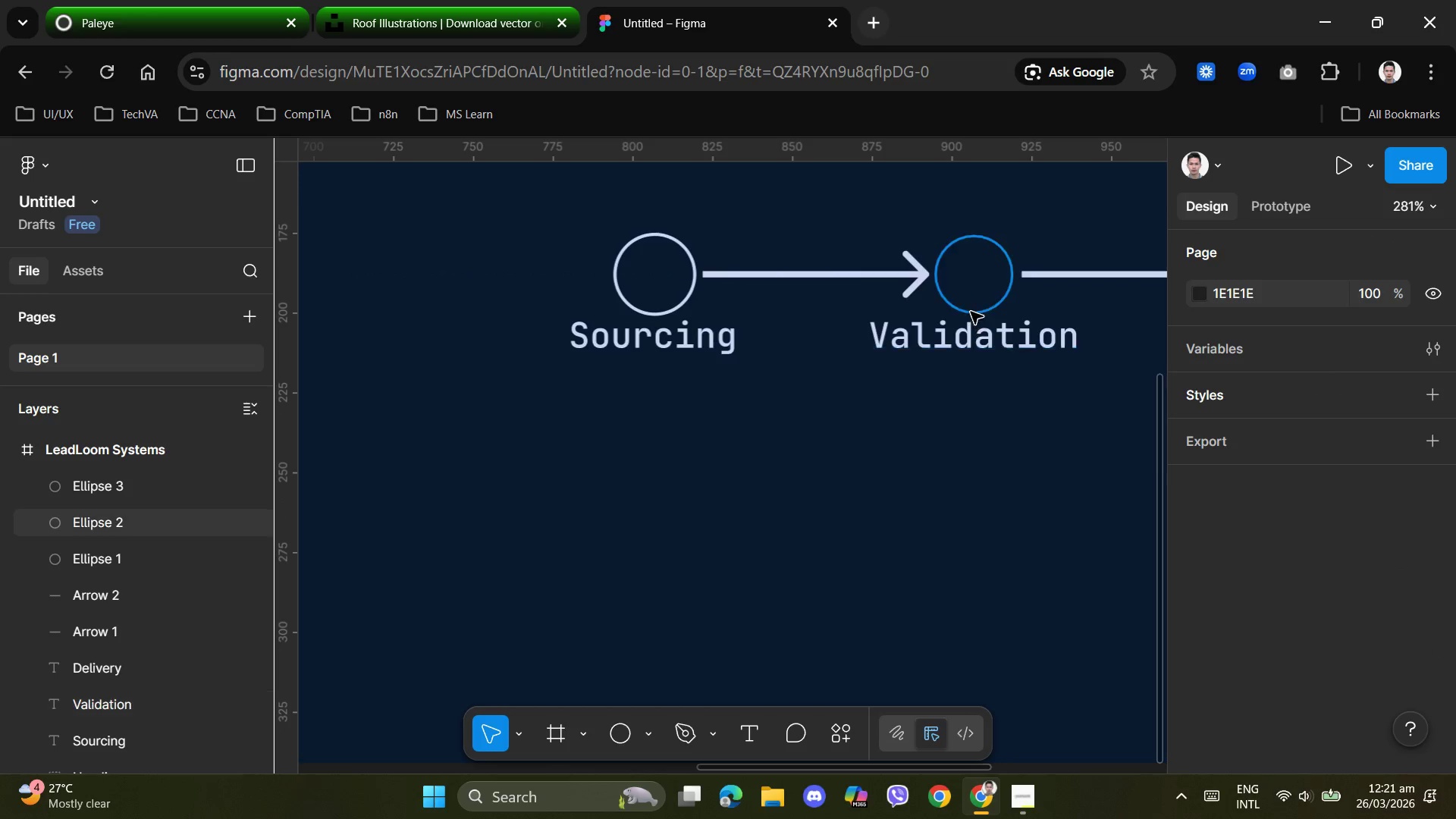 
left_click([970, 308])
 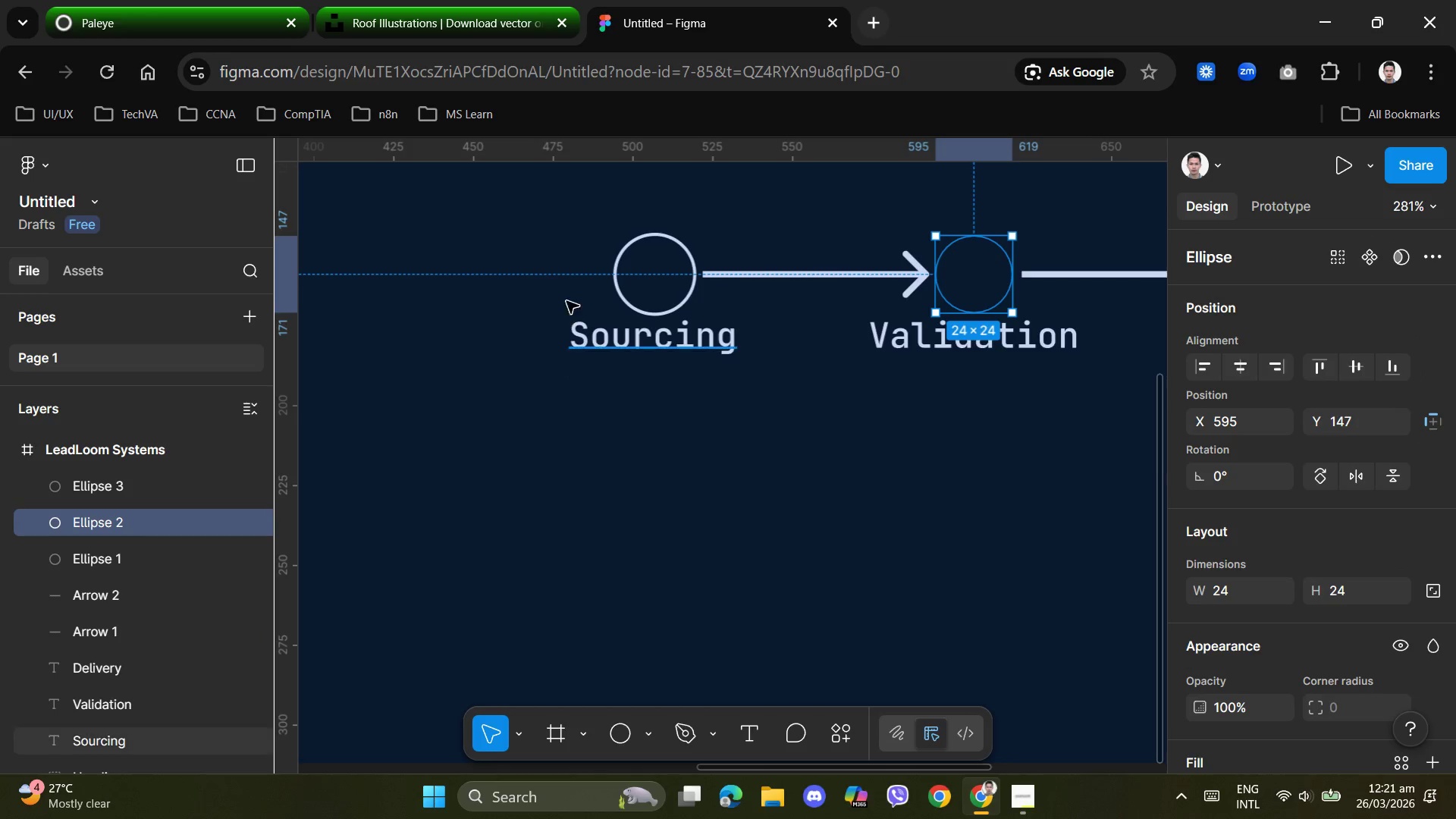 
left_click([645, 309])
 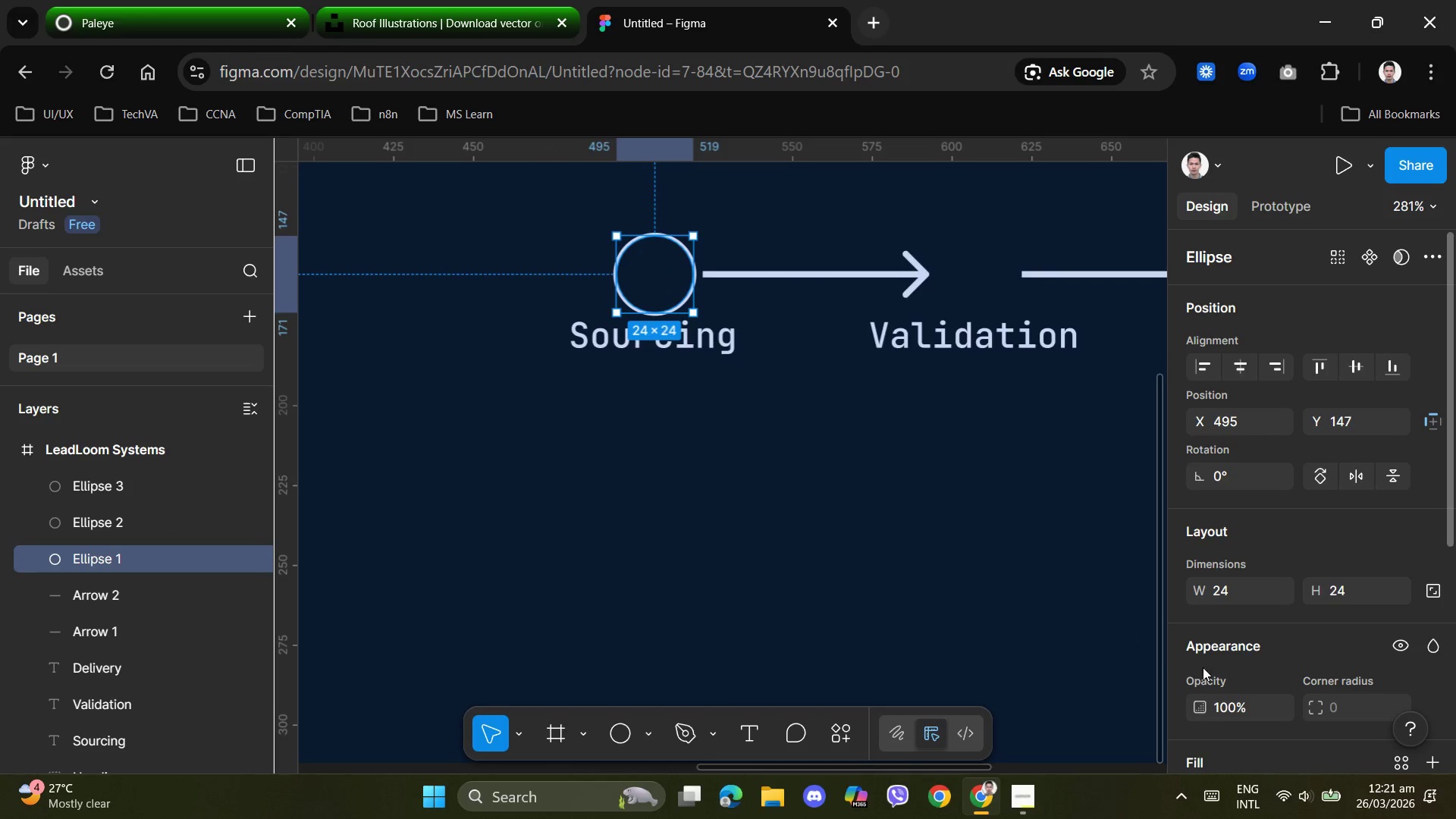 
scroll: coordinate [1203, 668], scroll_direction: down, amount: 2.0
 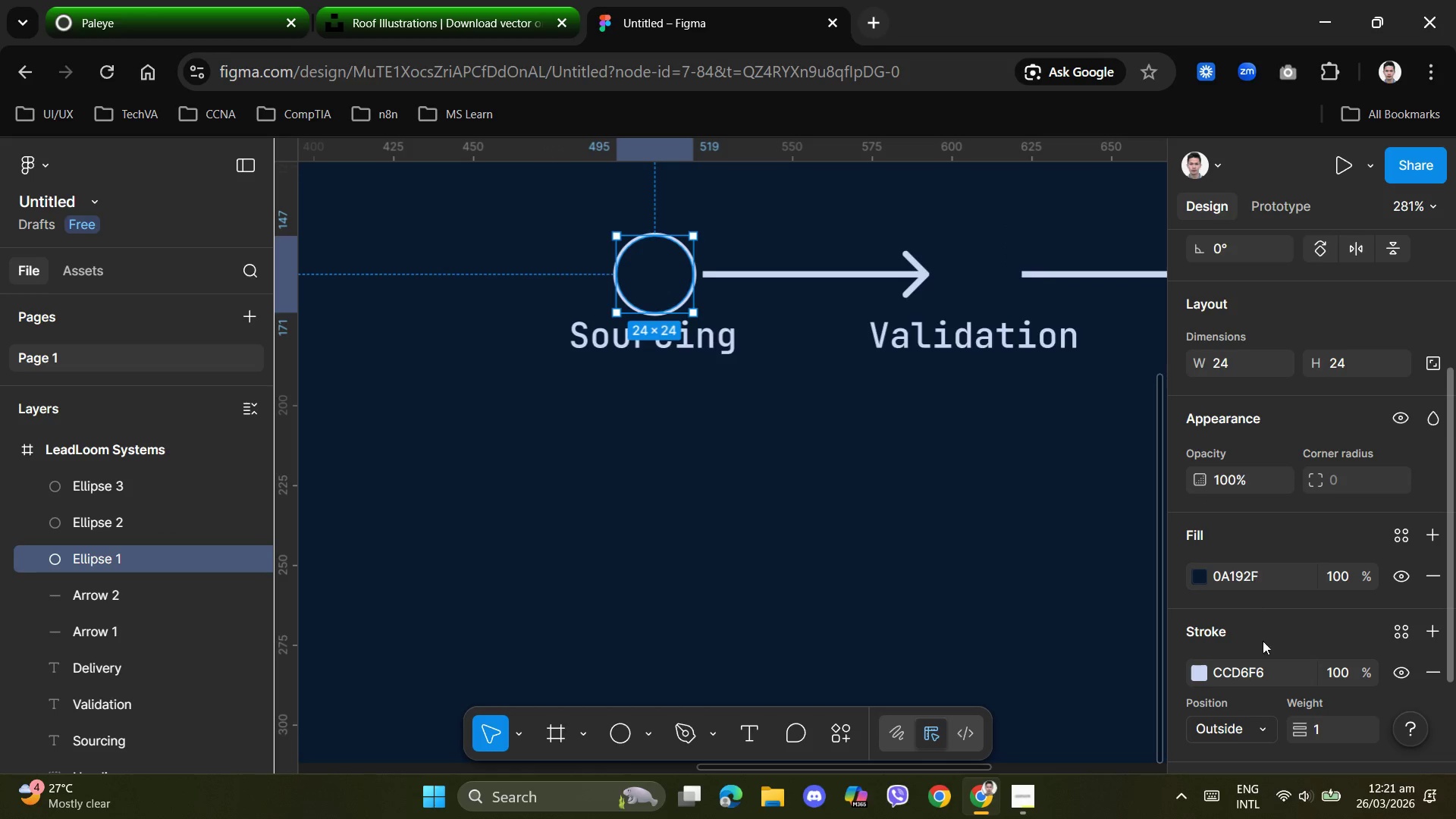 
left_click([1260, 671])
 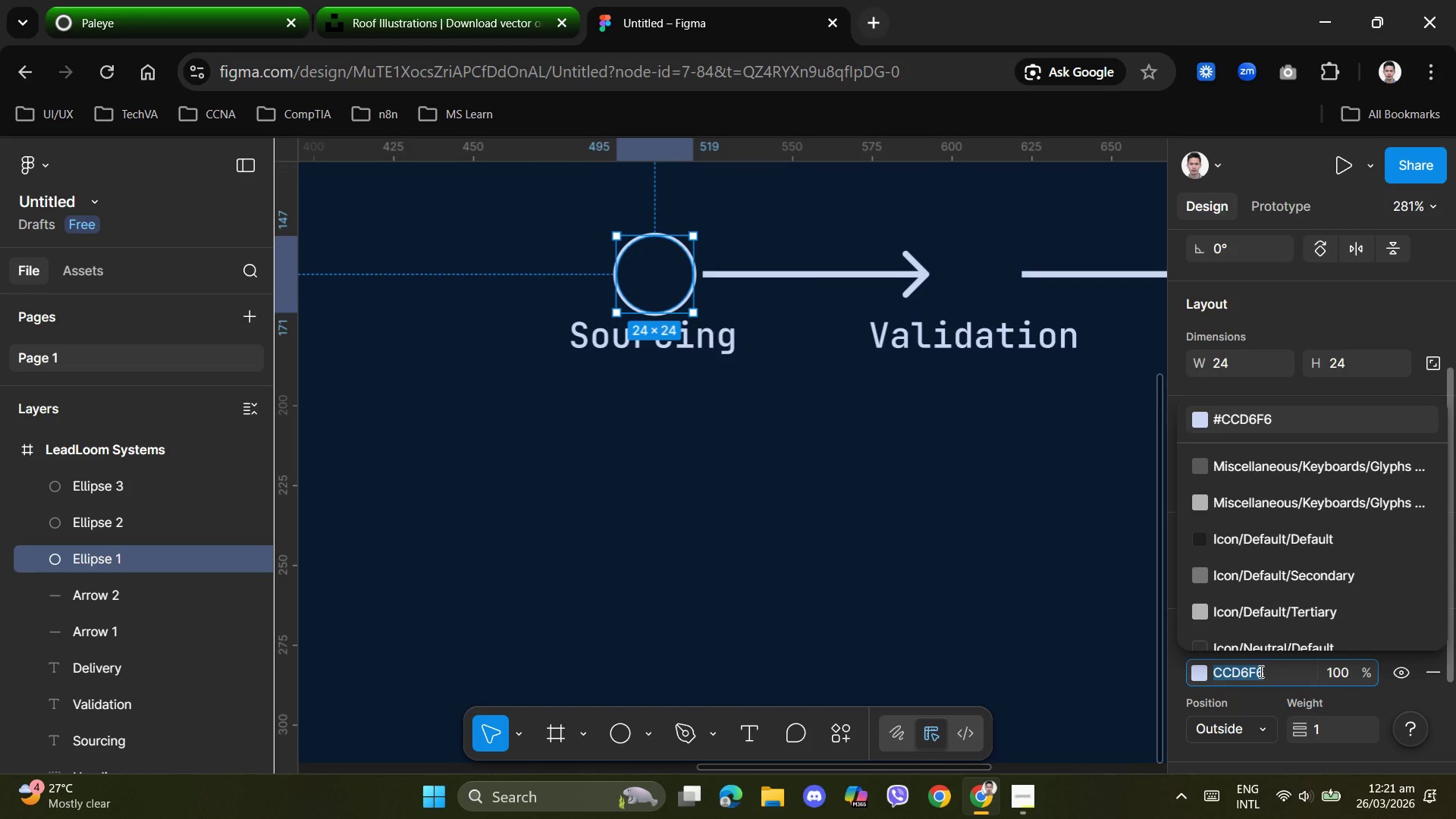 
key(Control+C)
 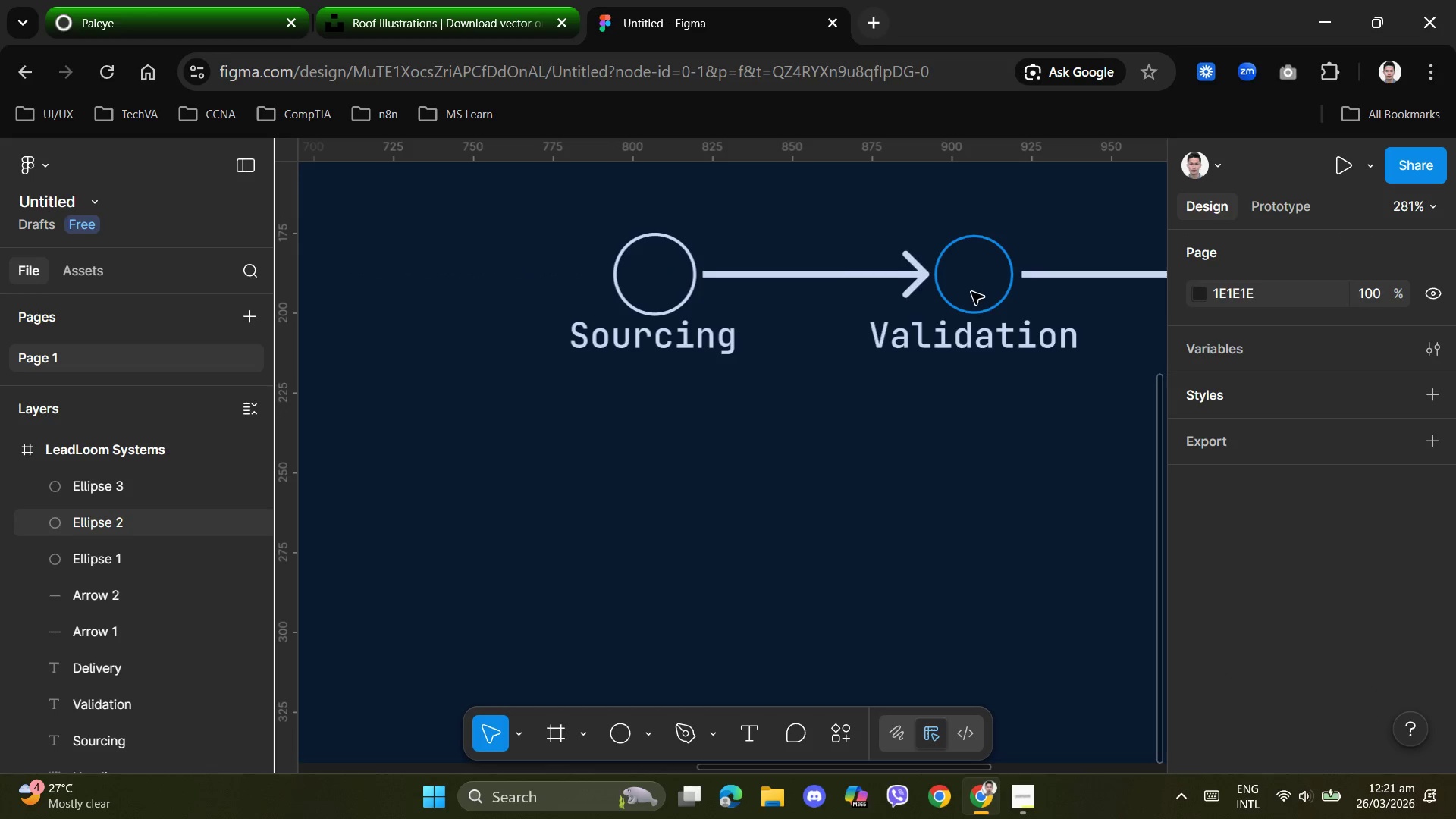 
left_click([971, 292])
 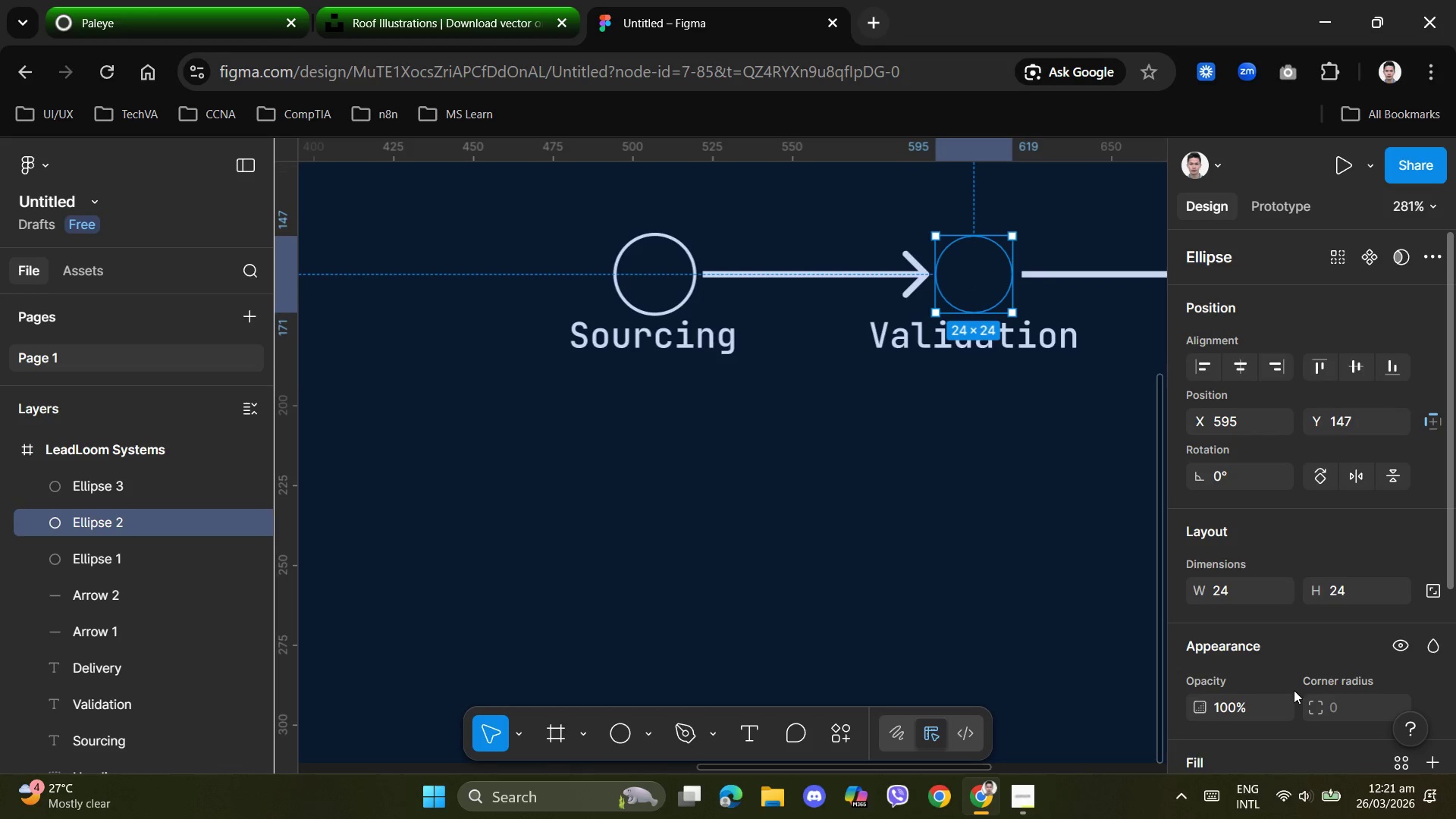 
scroll: coordinate [1284, 690], scroll_direction: down, amount: 2.0
 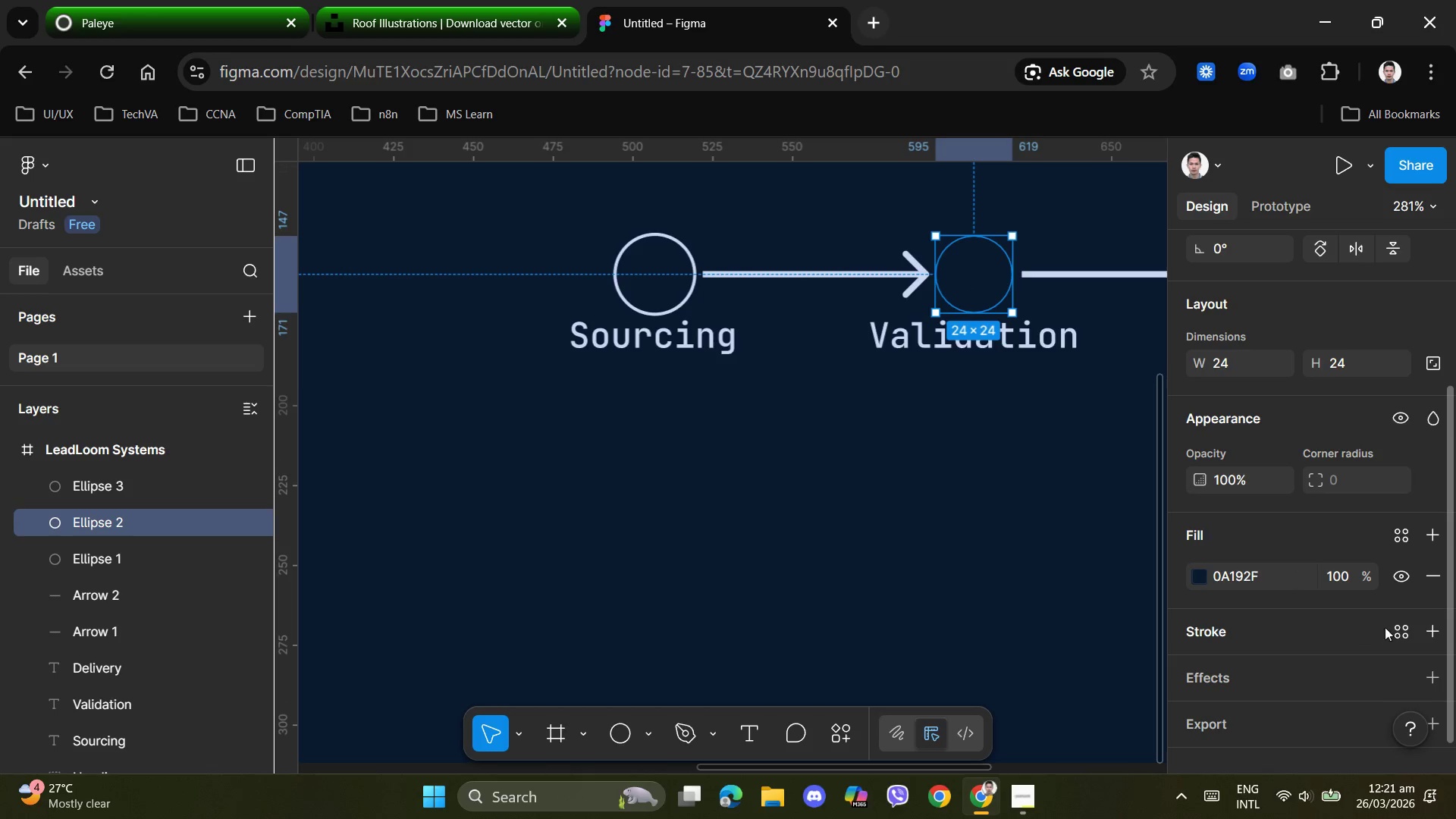 
left_click([1433, 632])
 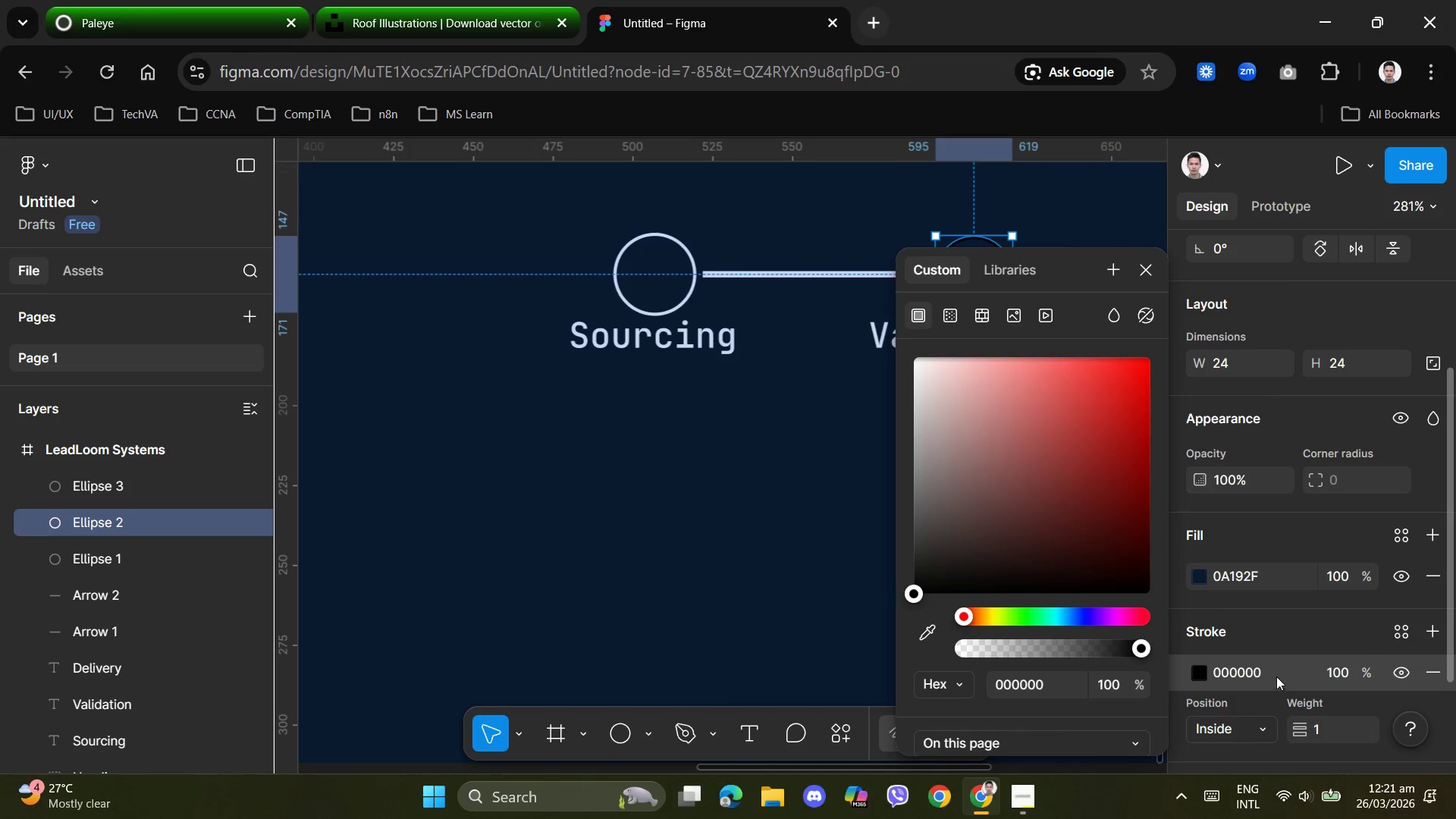 
wait(5.08)
 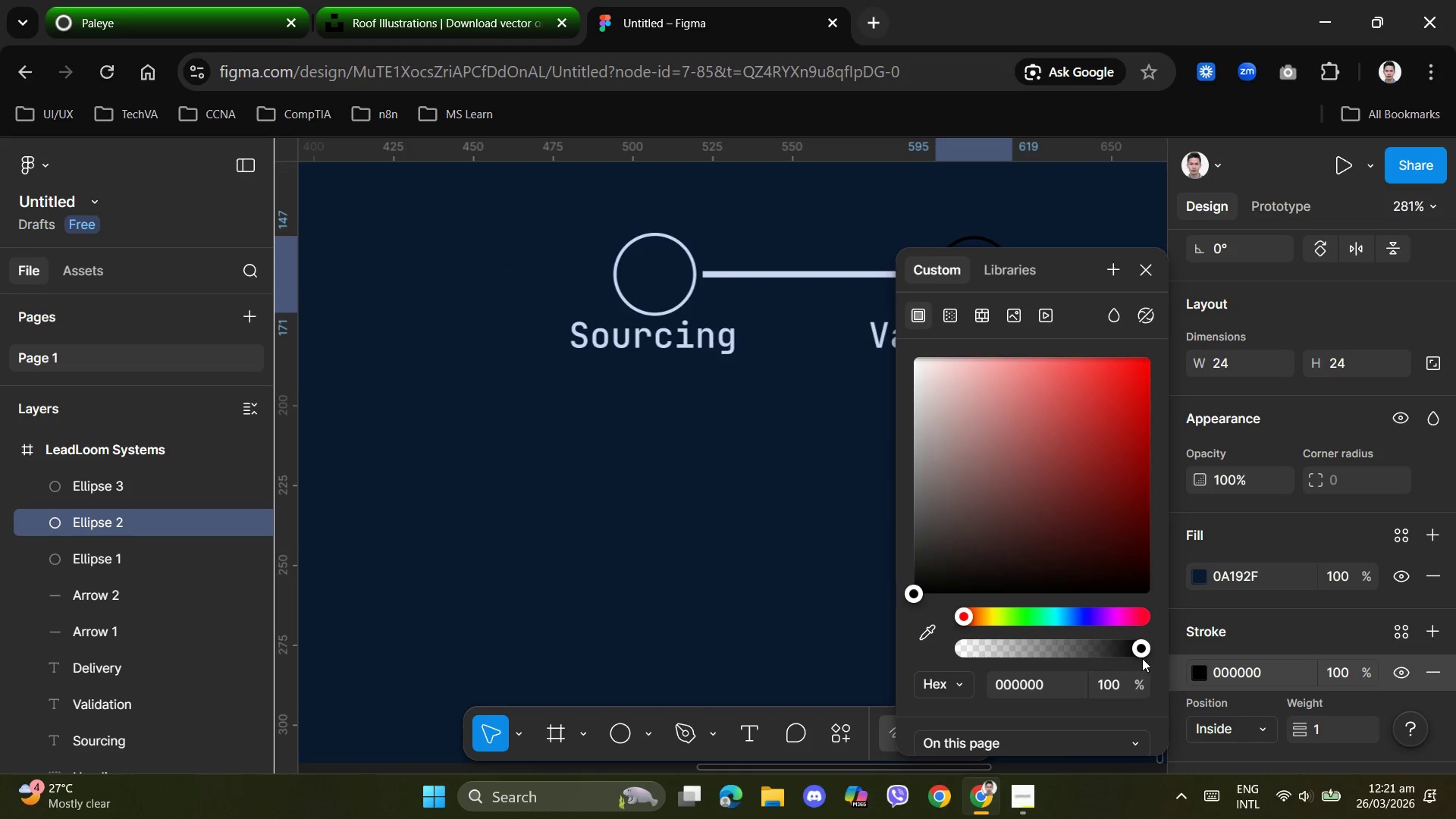 
key(Control+V)
 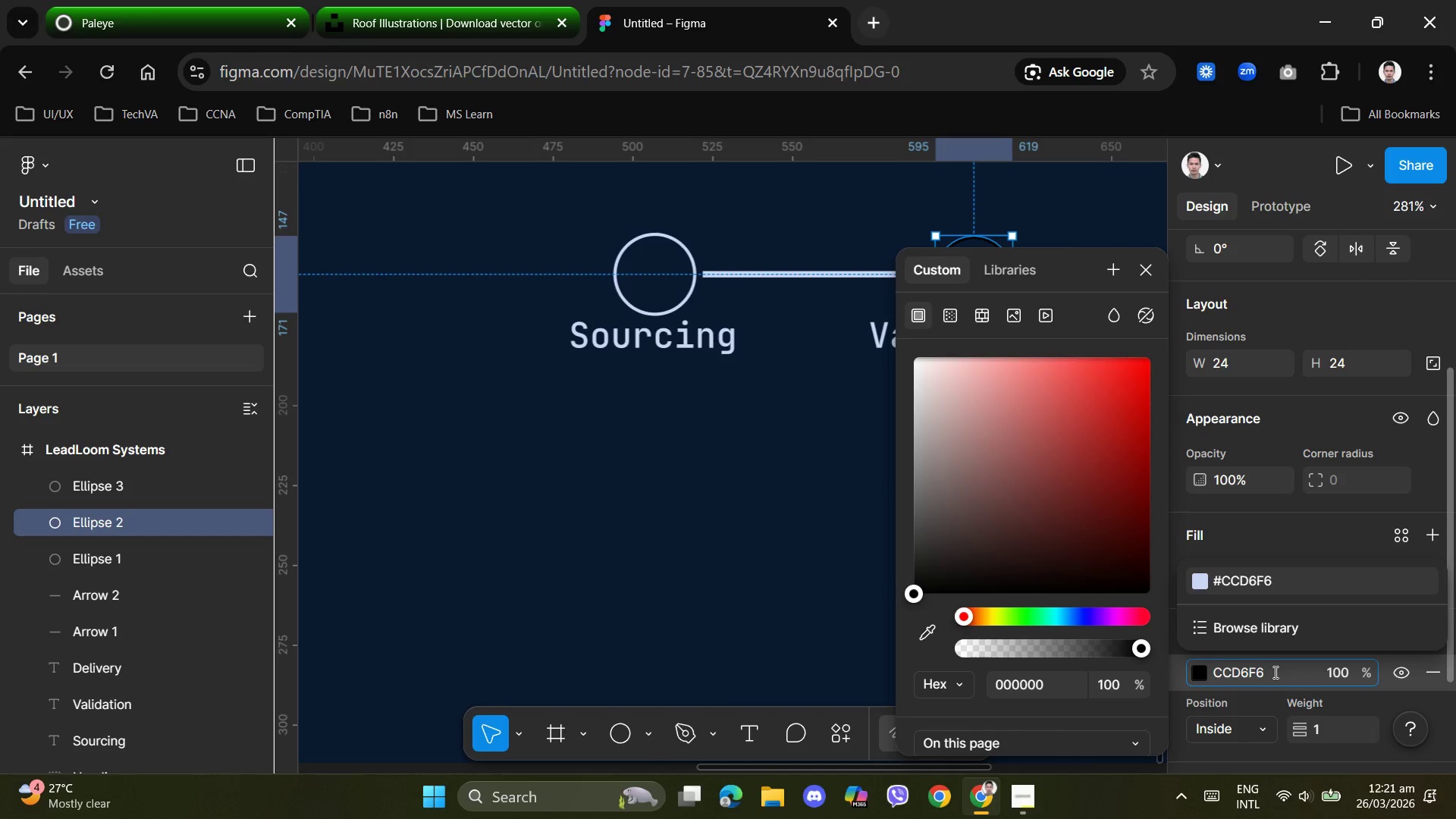 
key(NumpadEnter)
 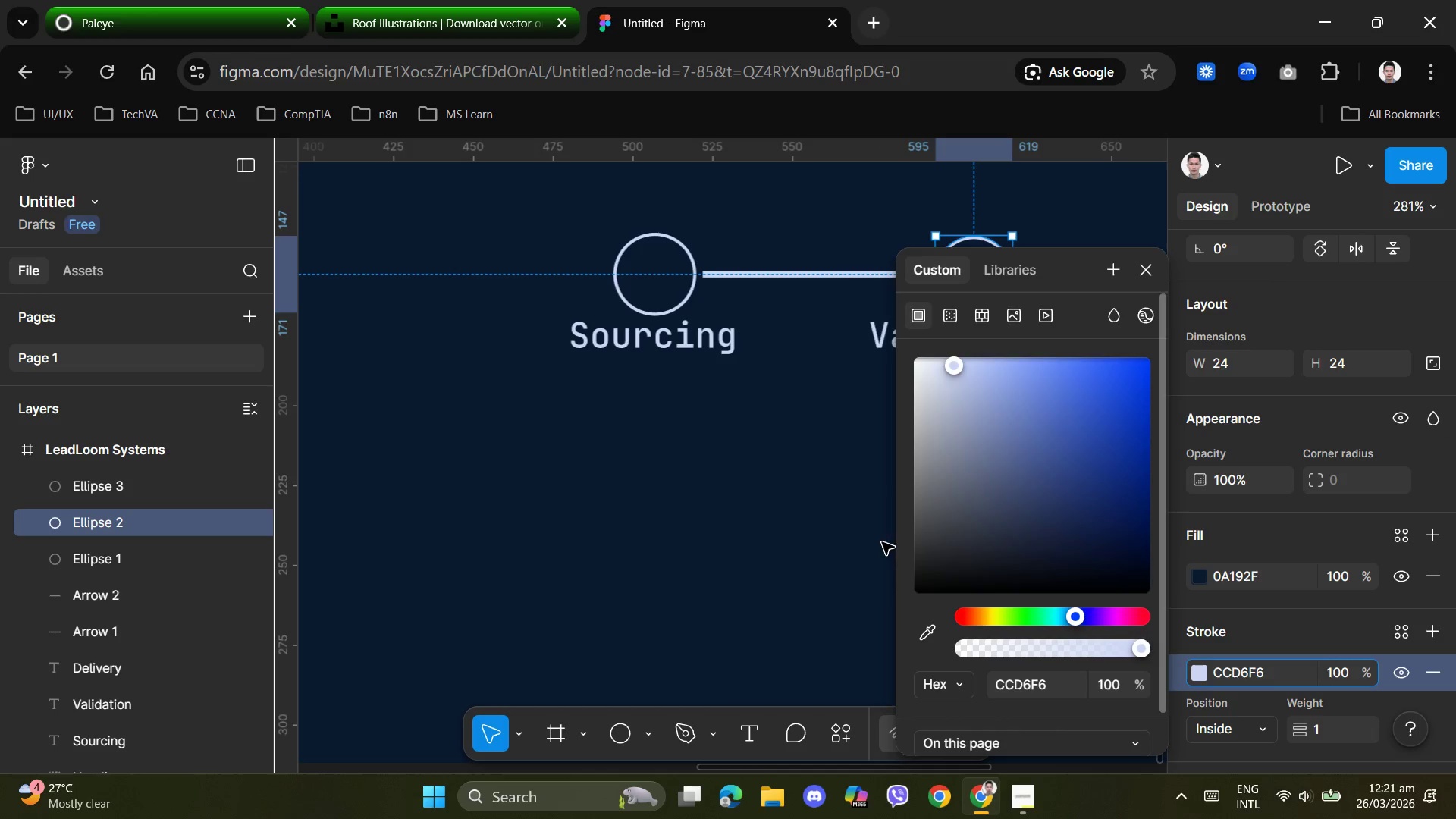 
left_click([754, 510])
 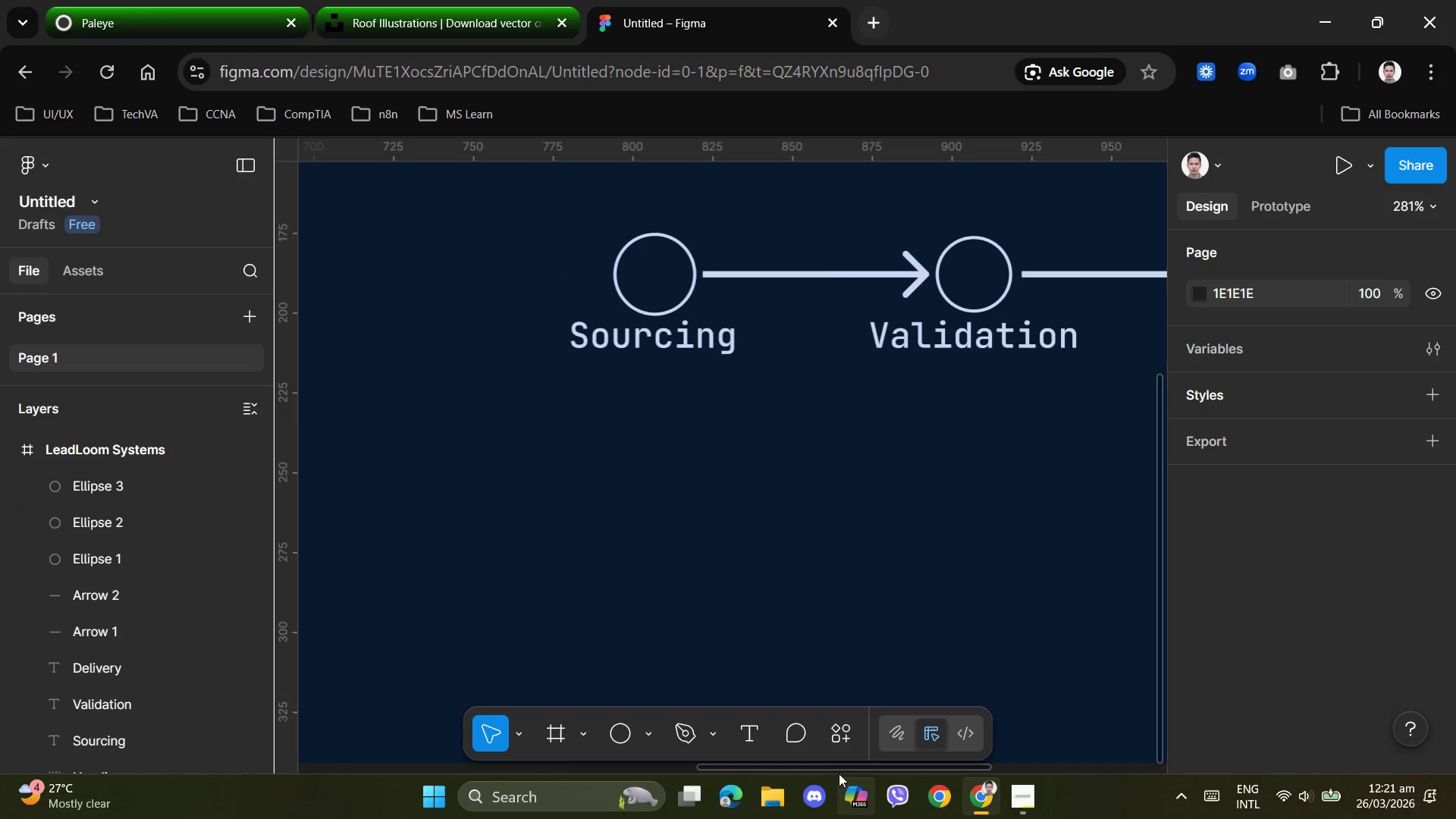 
left_click_drag(start_coordinate=[843, 769], to_coordinate=[965, 769])
 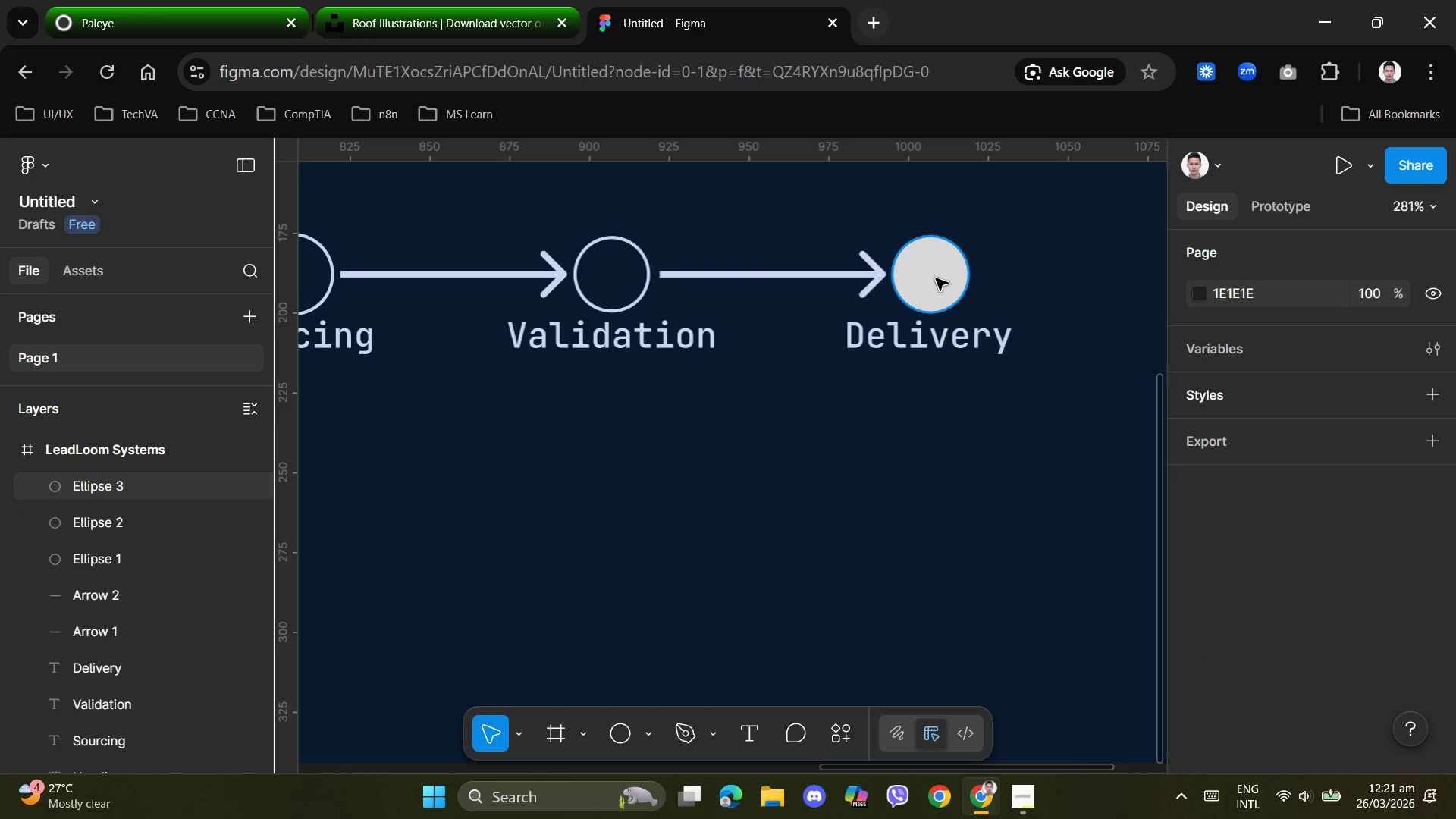 
left_click([936, 277])
 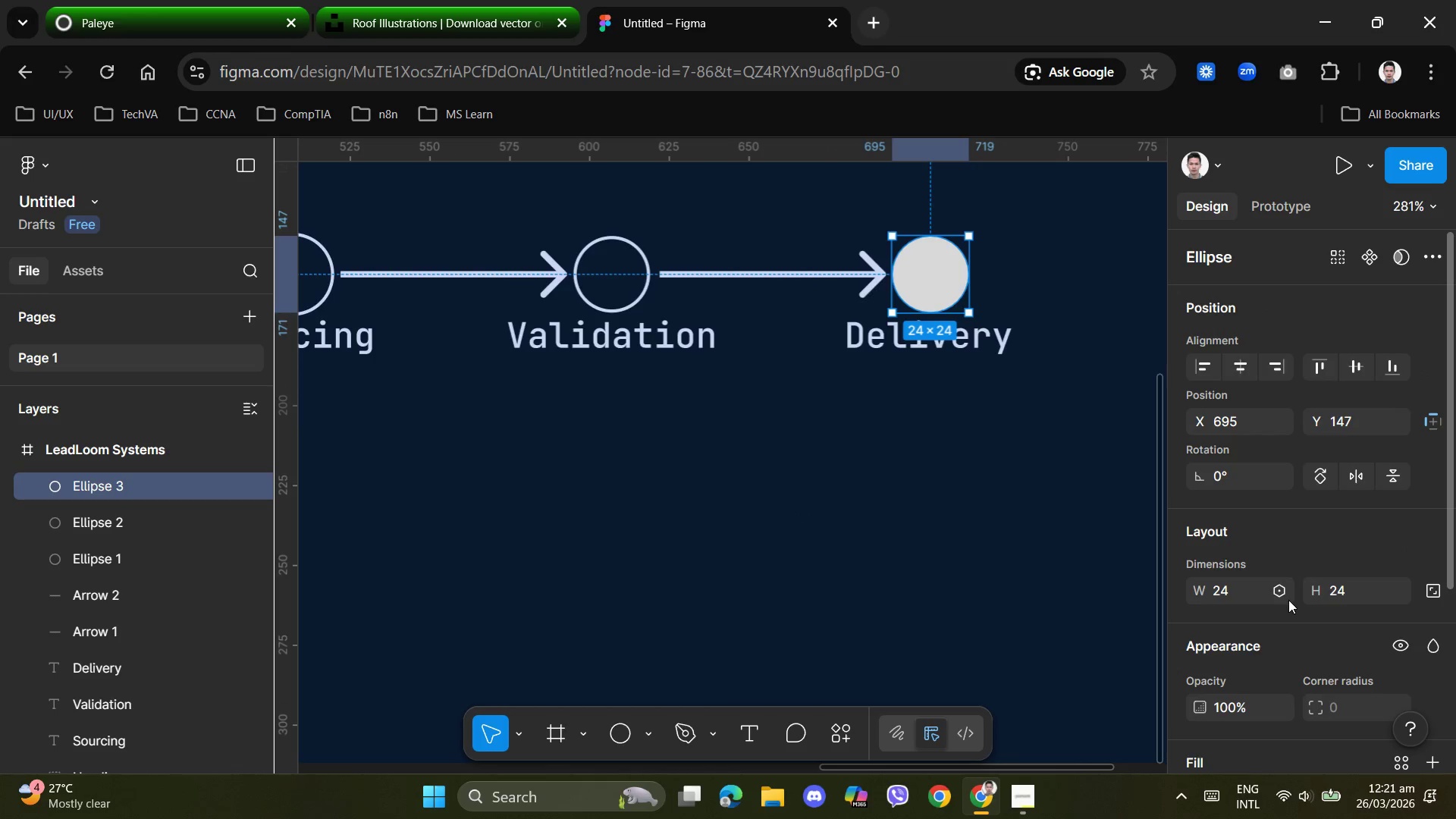 
scroll: coordinate [1267, 664], scroll_direction: down, amount: 2.0
 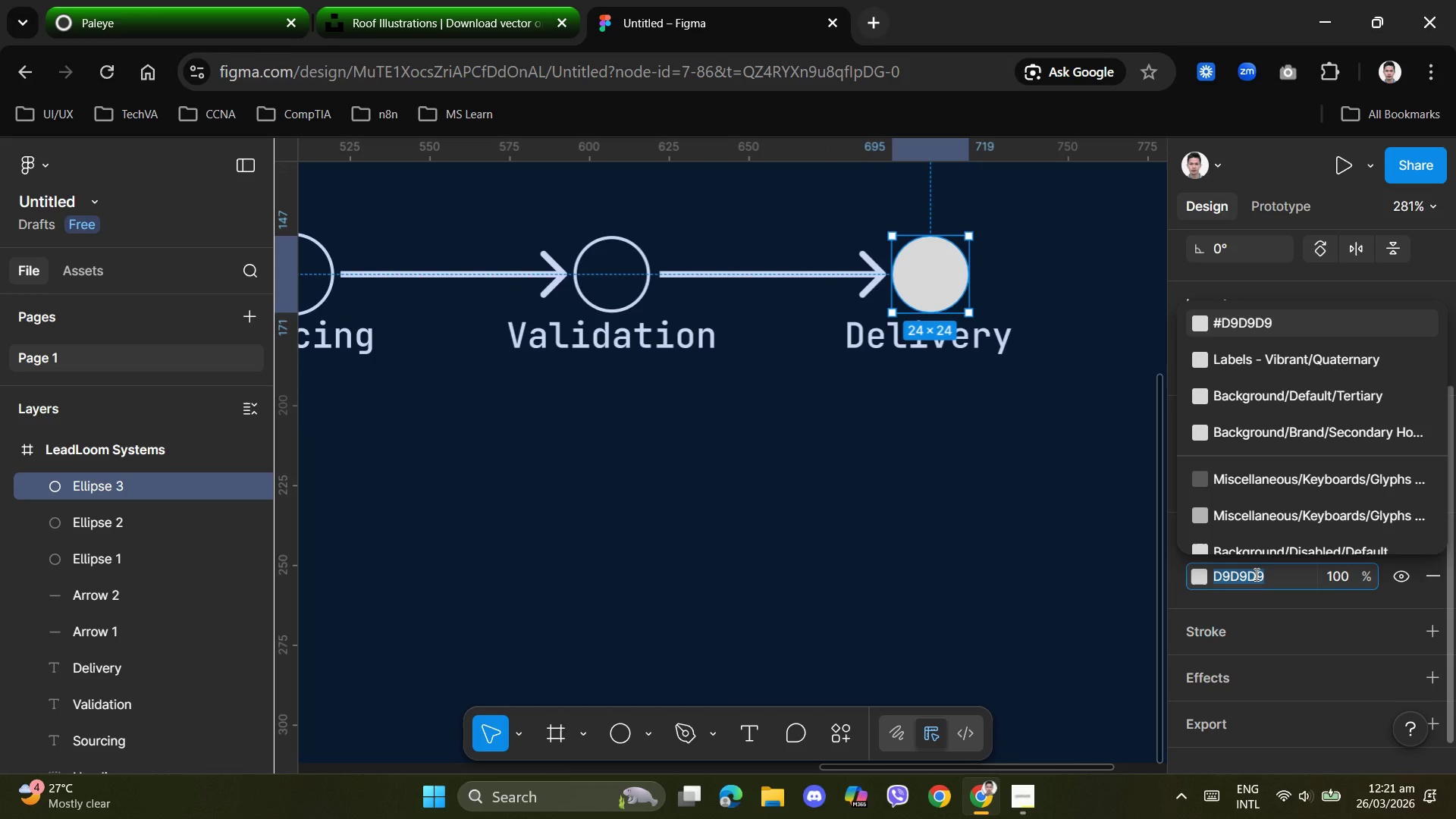 
key(Control+V)
 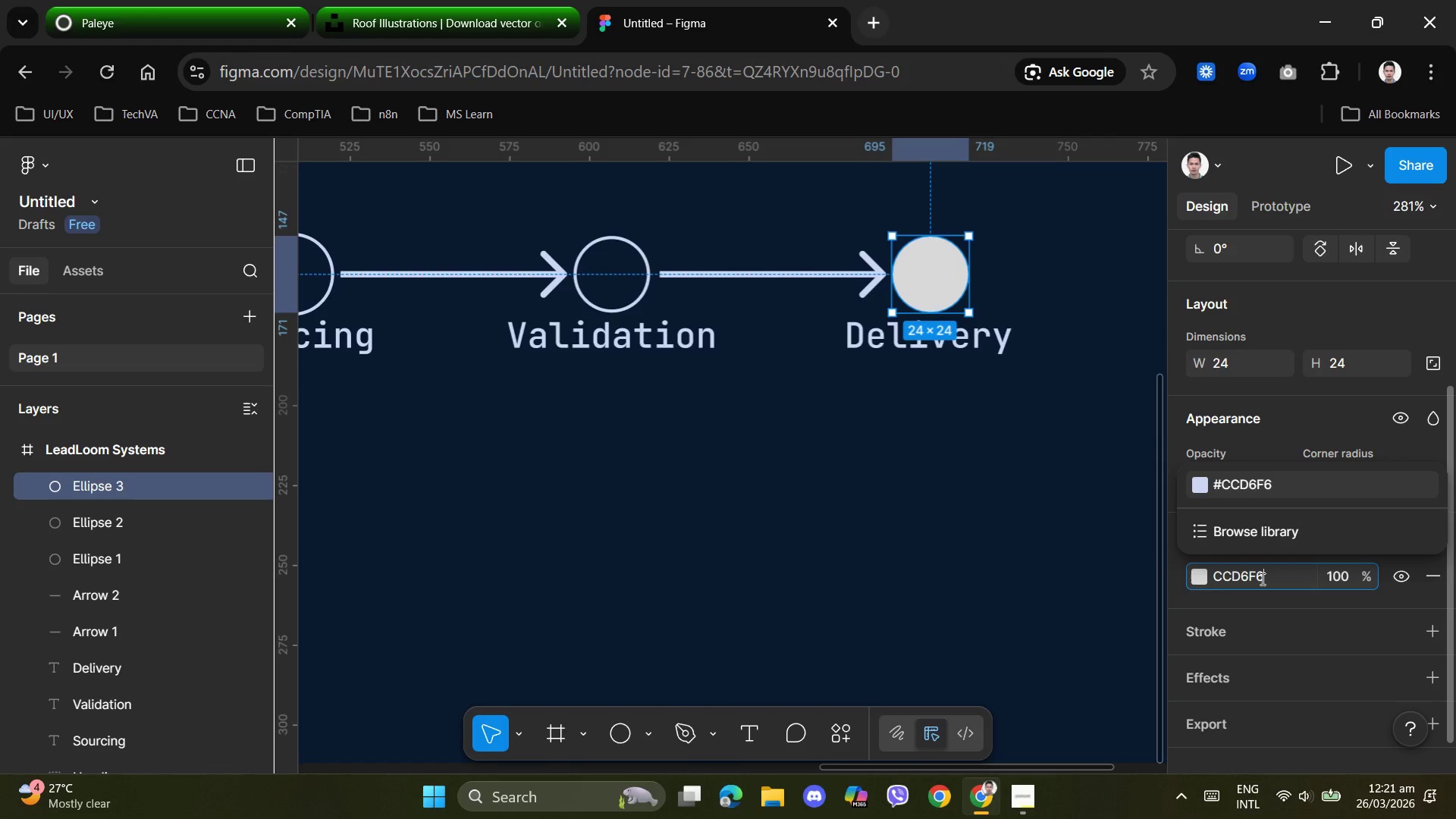 
key(Enter)
 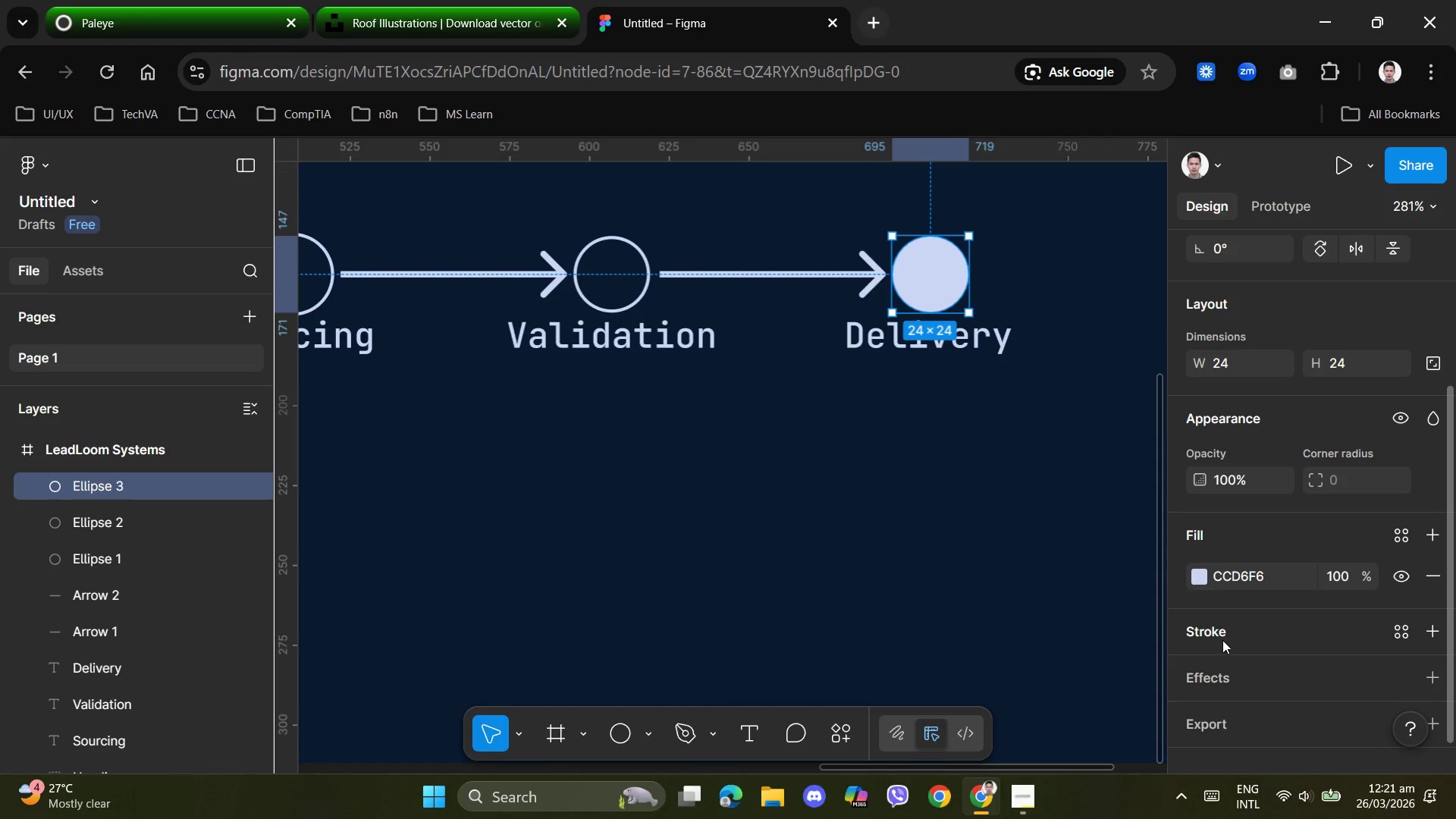 
left_click([1222, 640])
 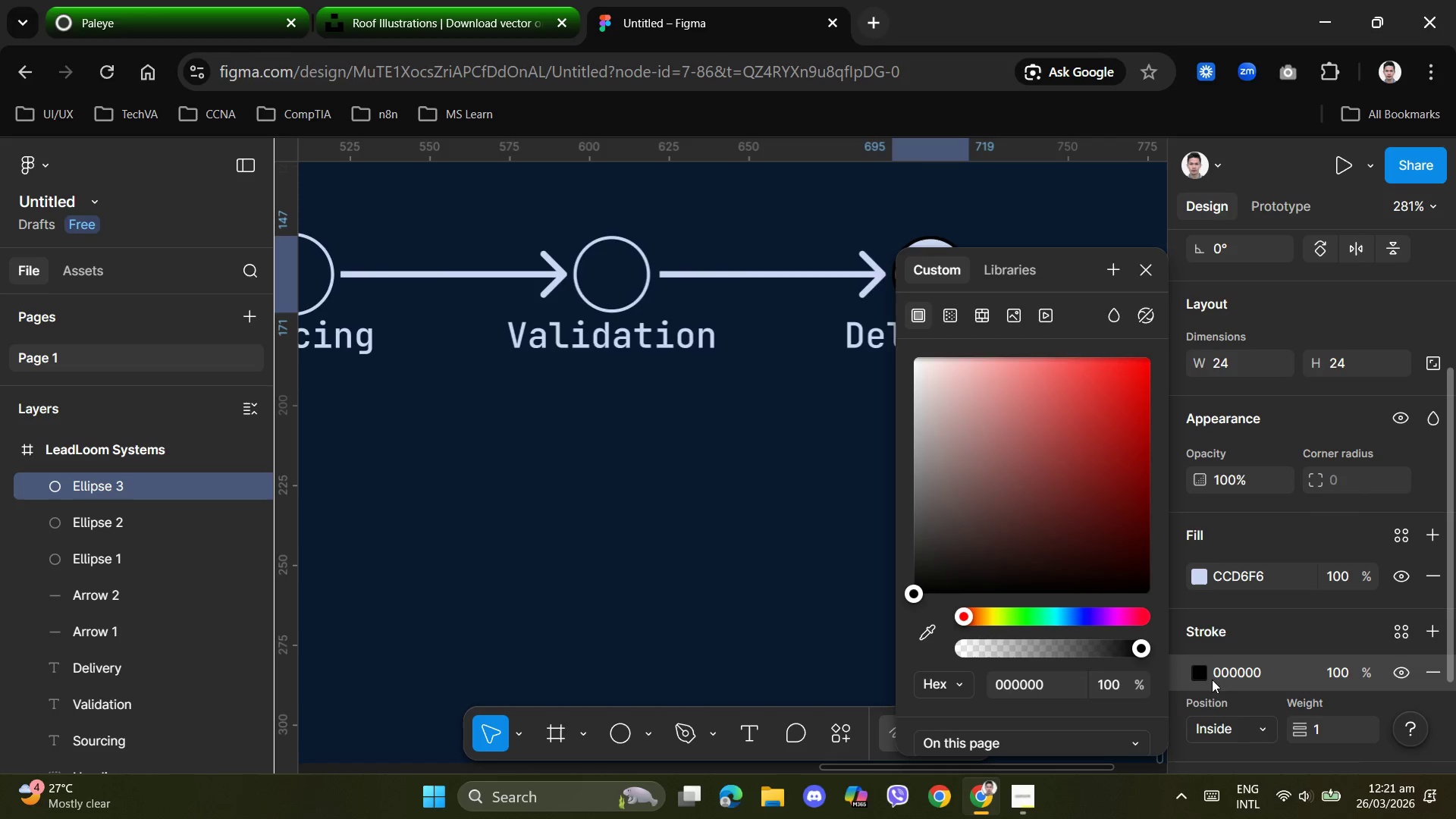 
left_click([1249, 679])
 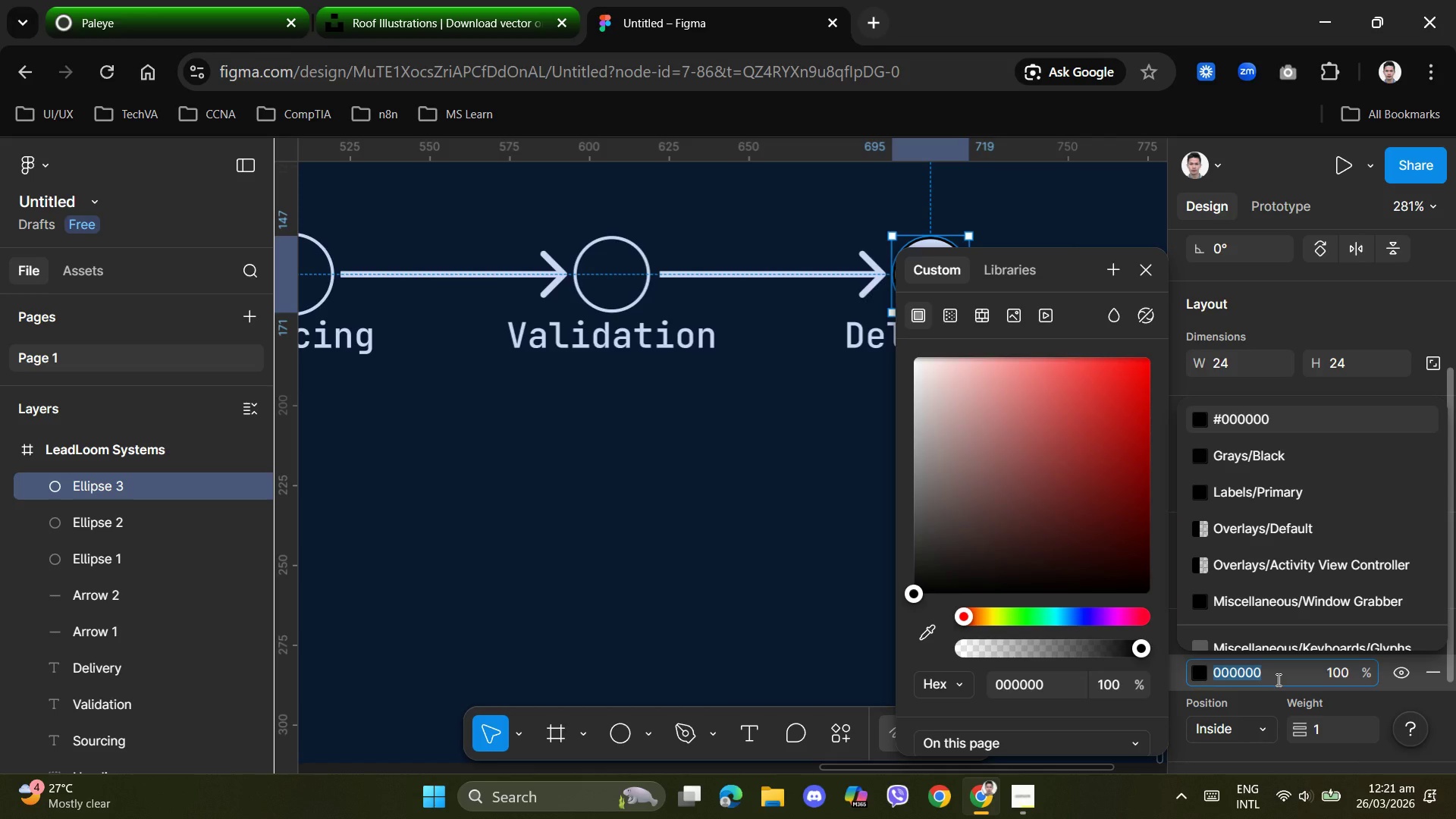 
key(Control+V)
 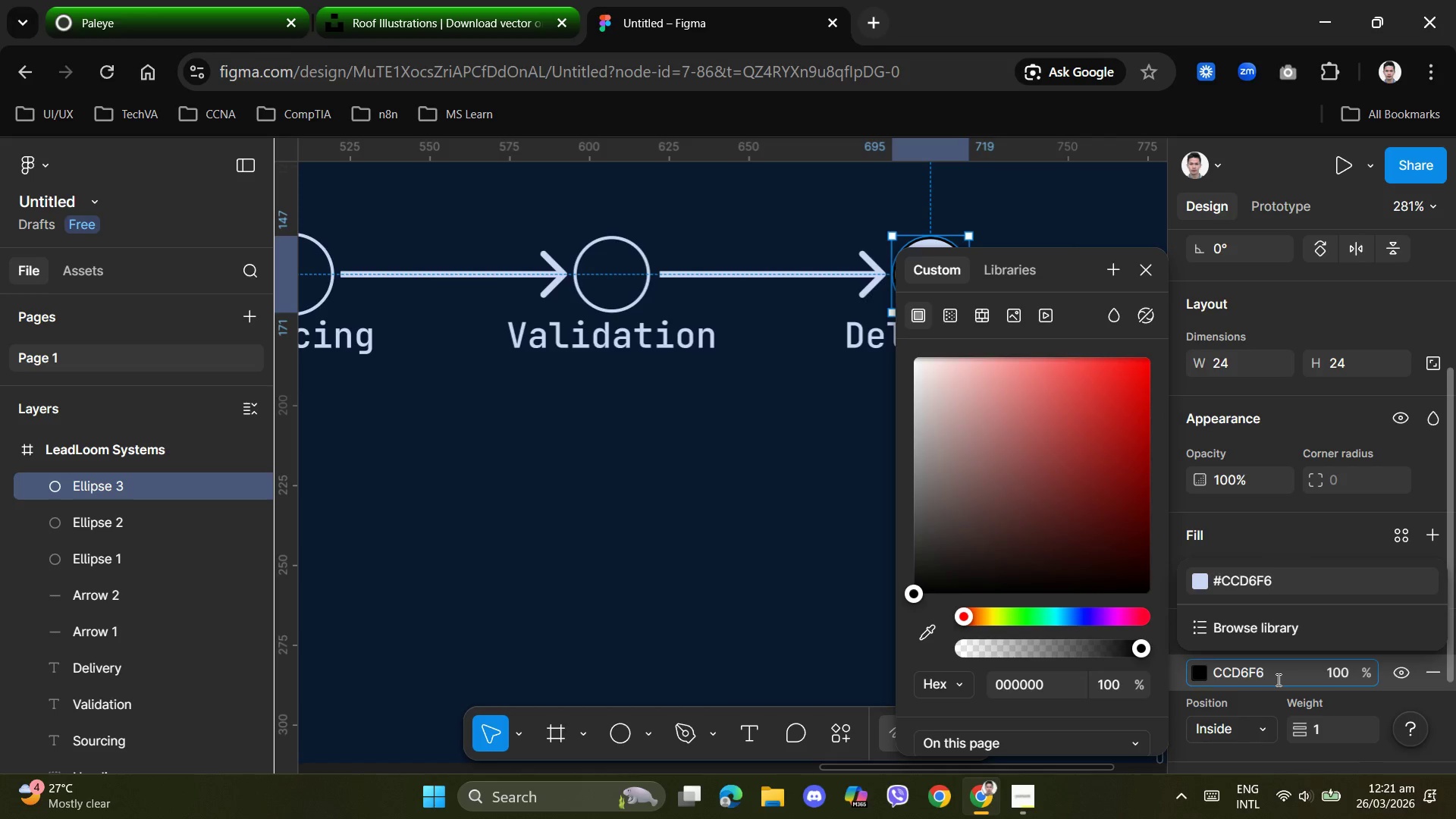 
key(NumpadEnter)
 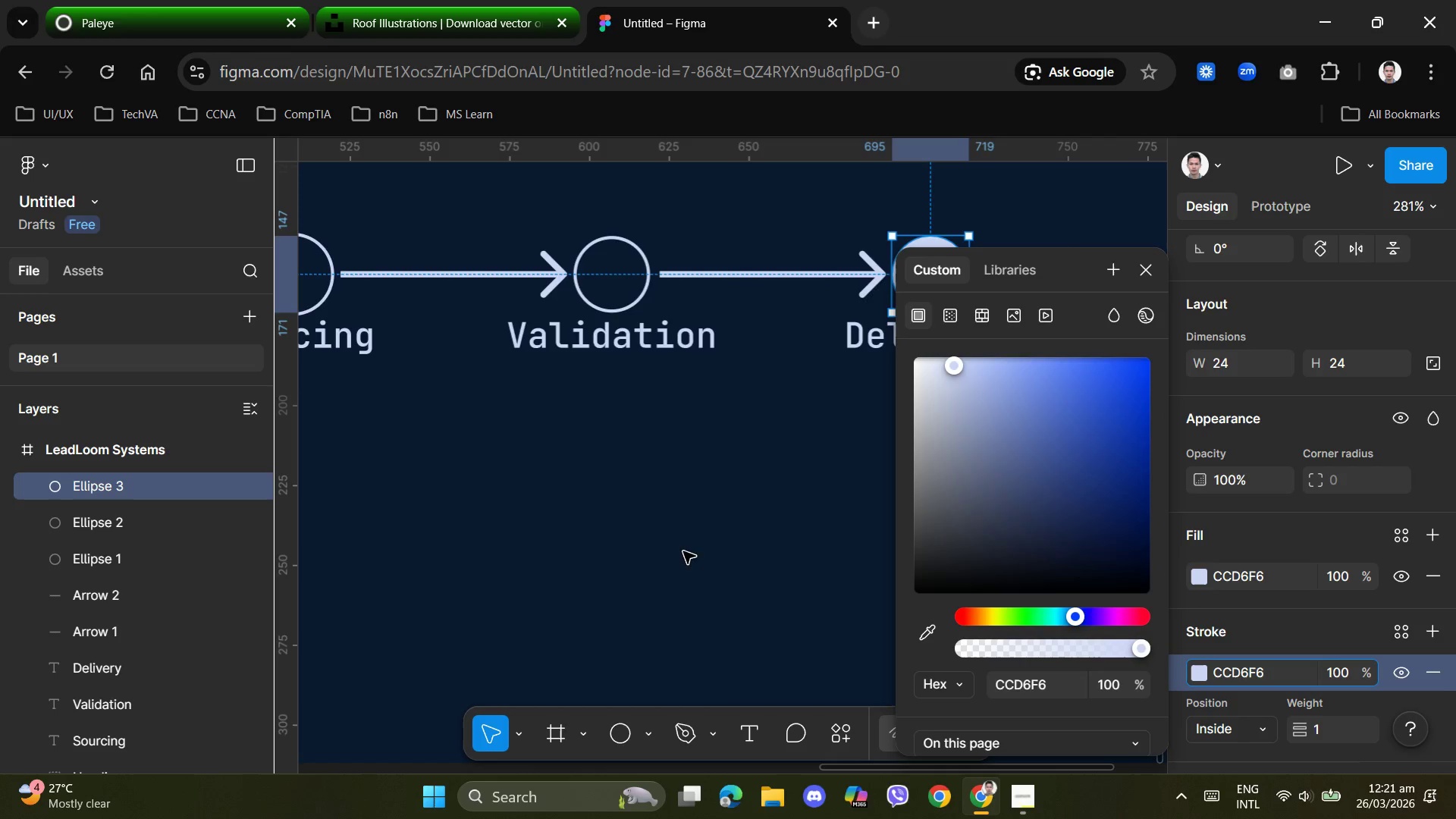 
left_click([666, 519])
 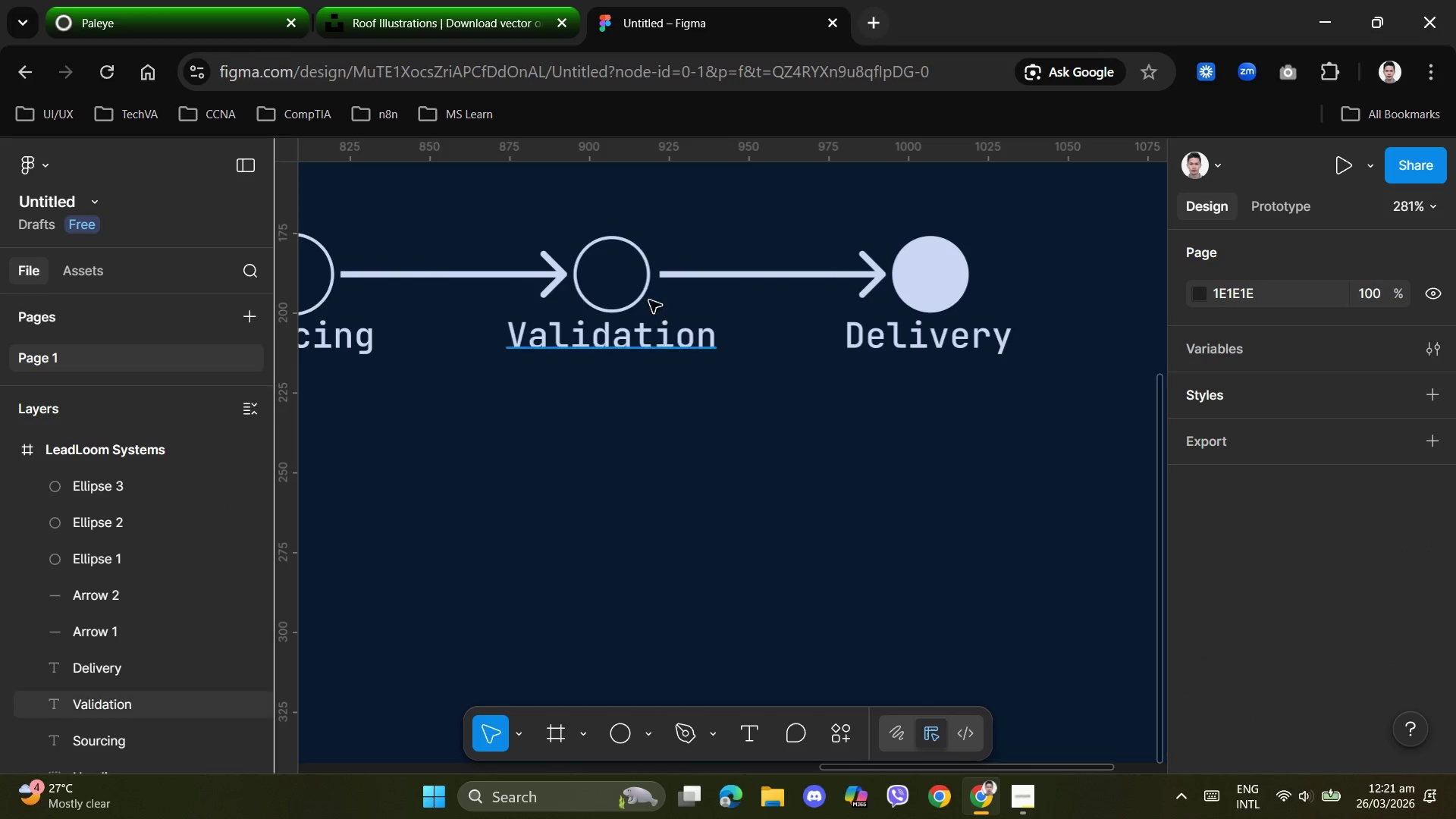 
left_click([627, 276])
 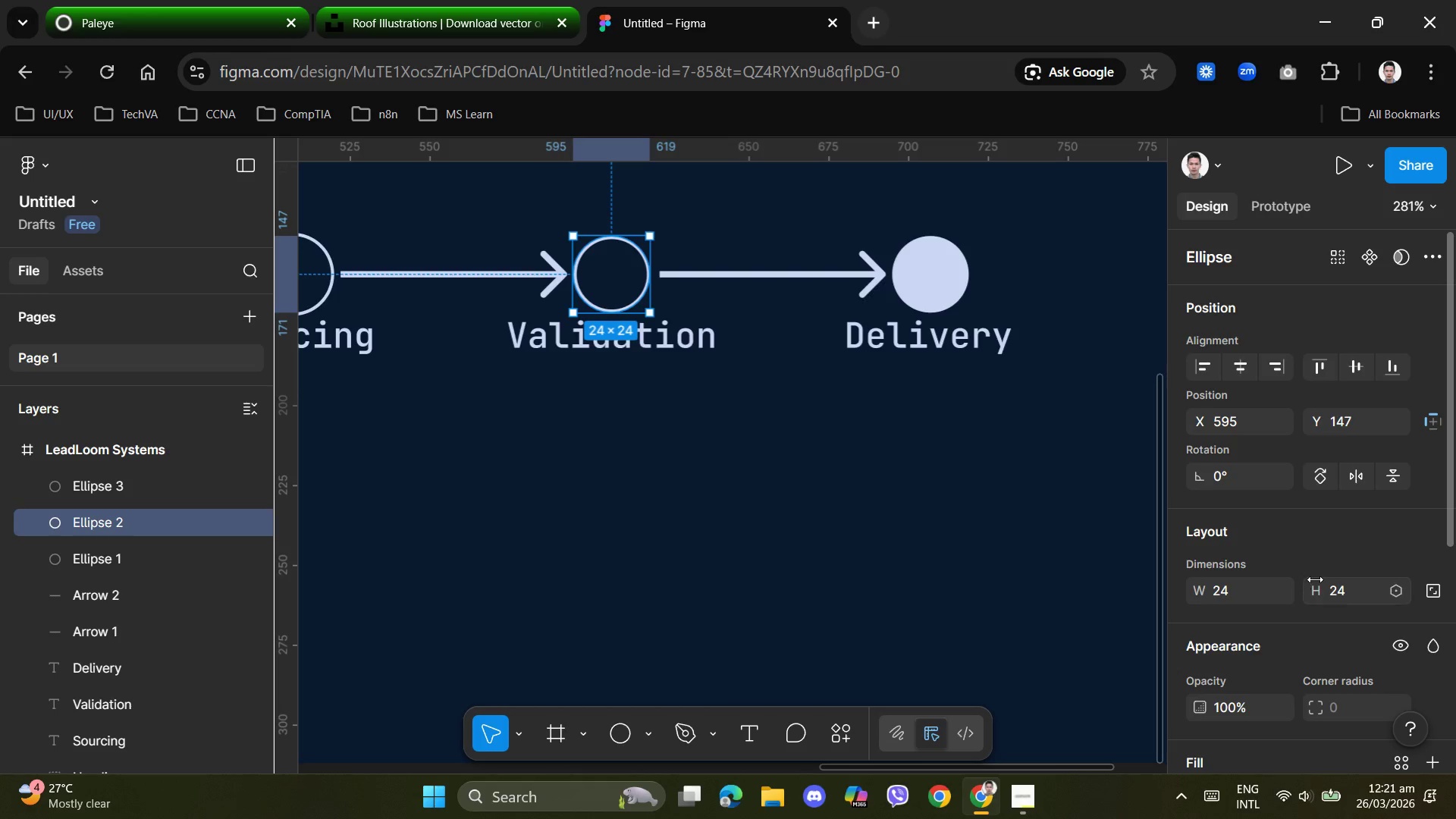 
scroll: coordinate [1315, 579], scroll_direction: down, amount: 2.0
 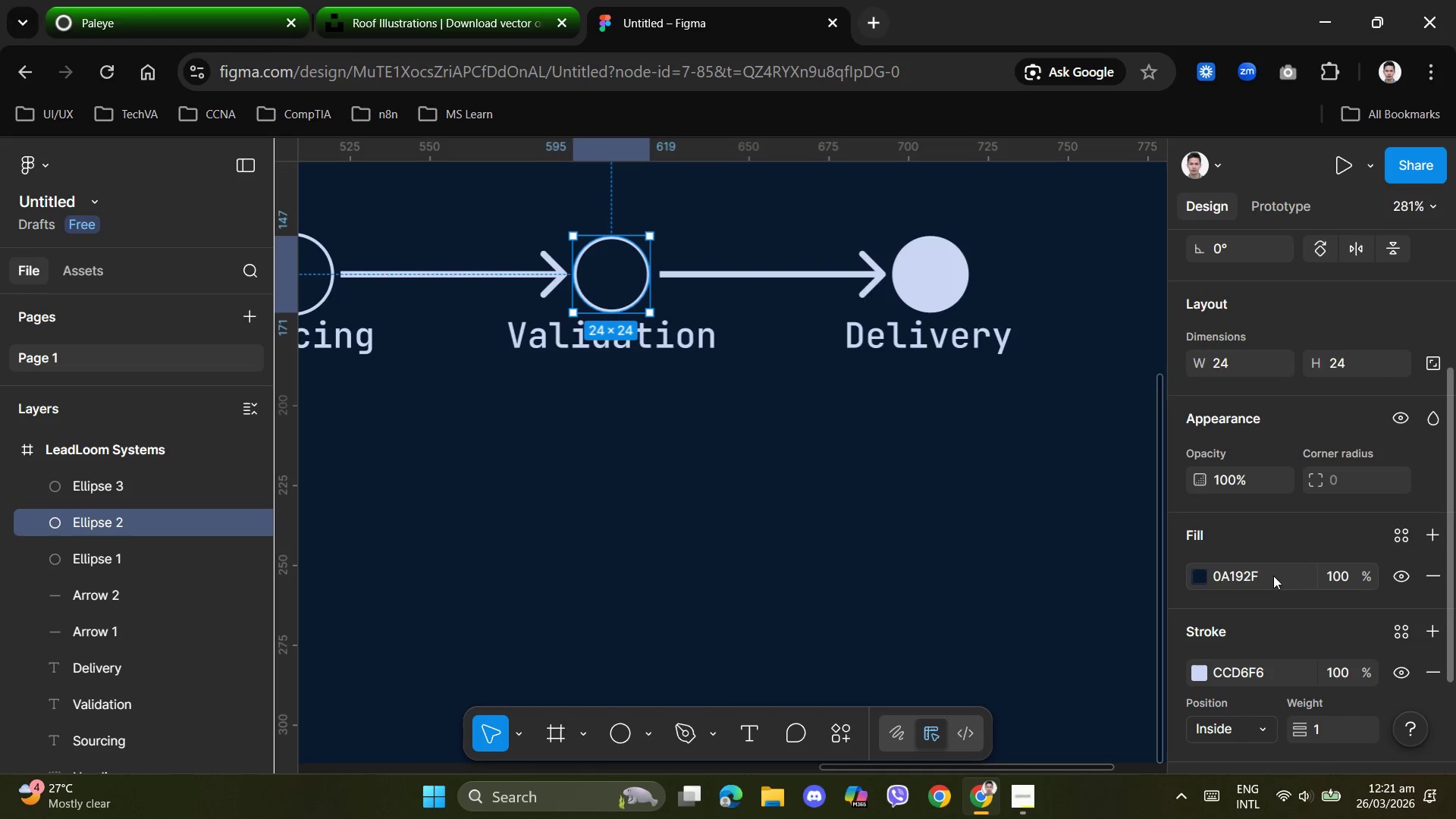 
left_click([1269, 573])
 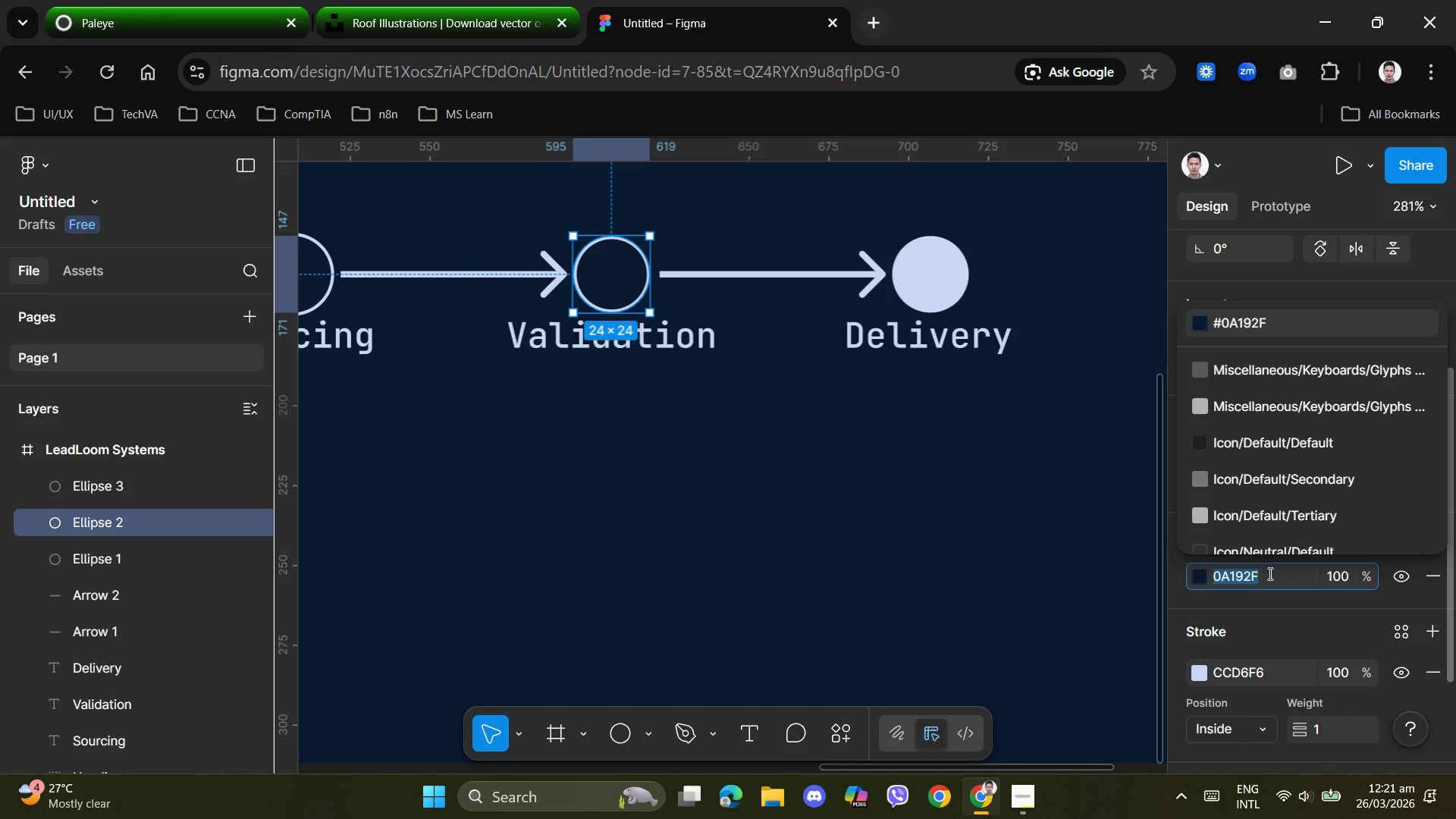 
key(Control+C)
 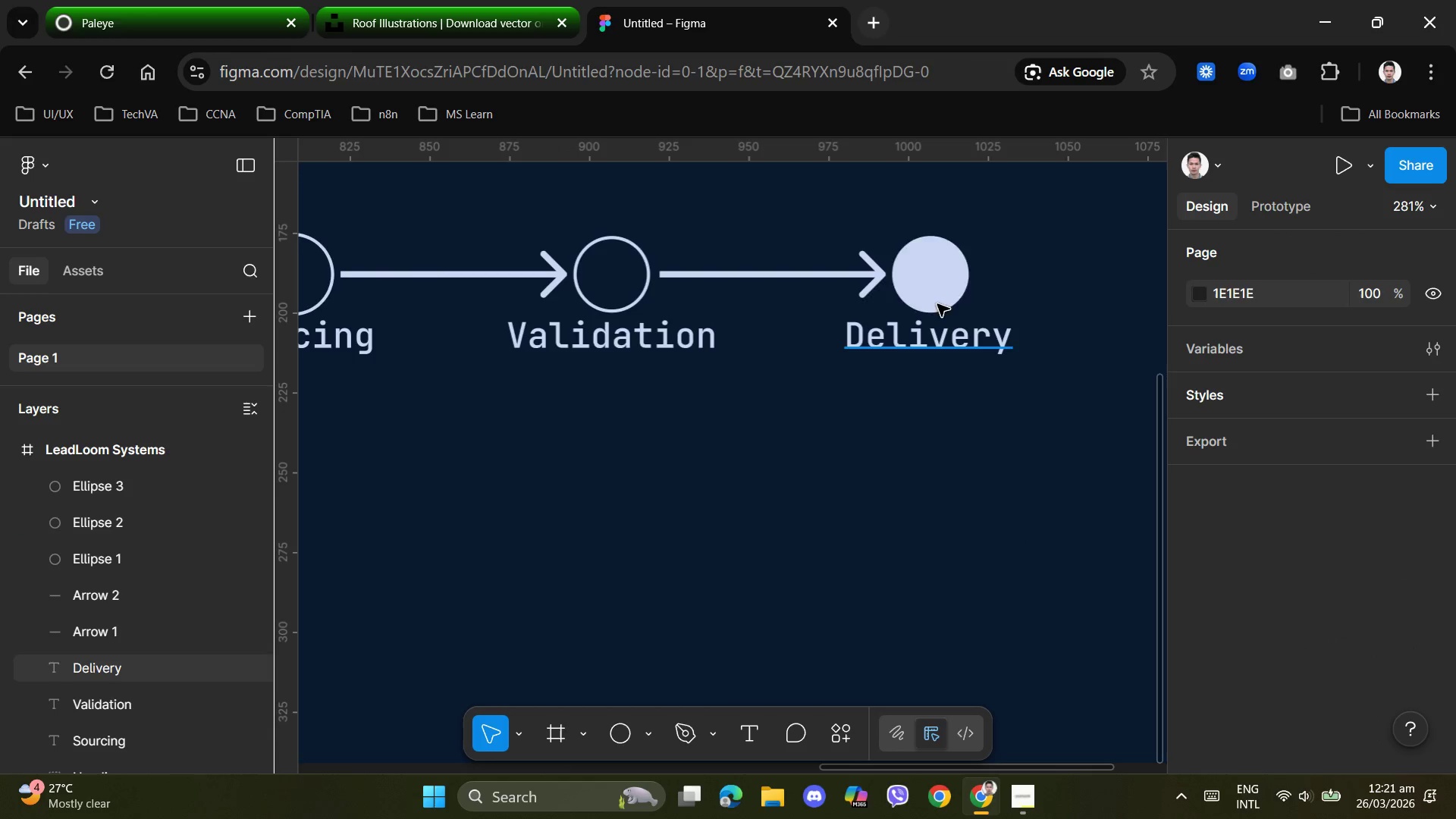 
left_click([935, 283])
 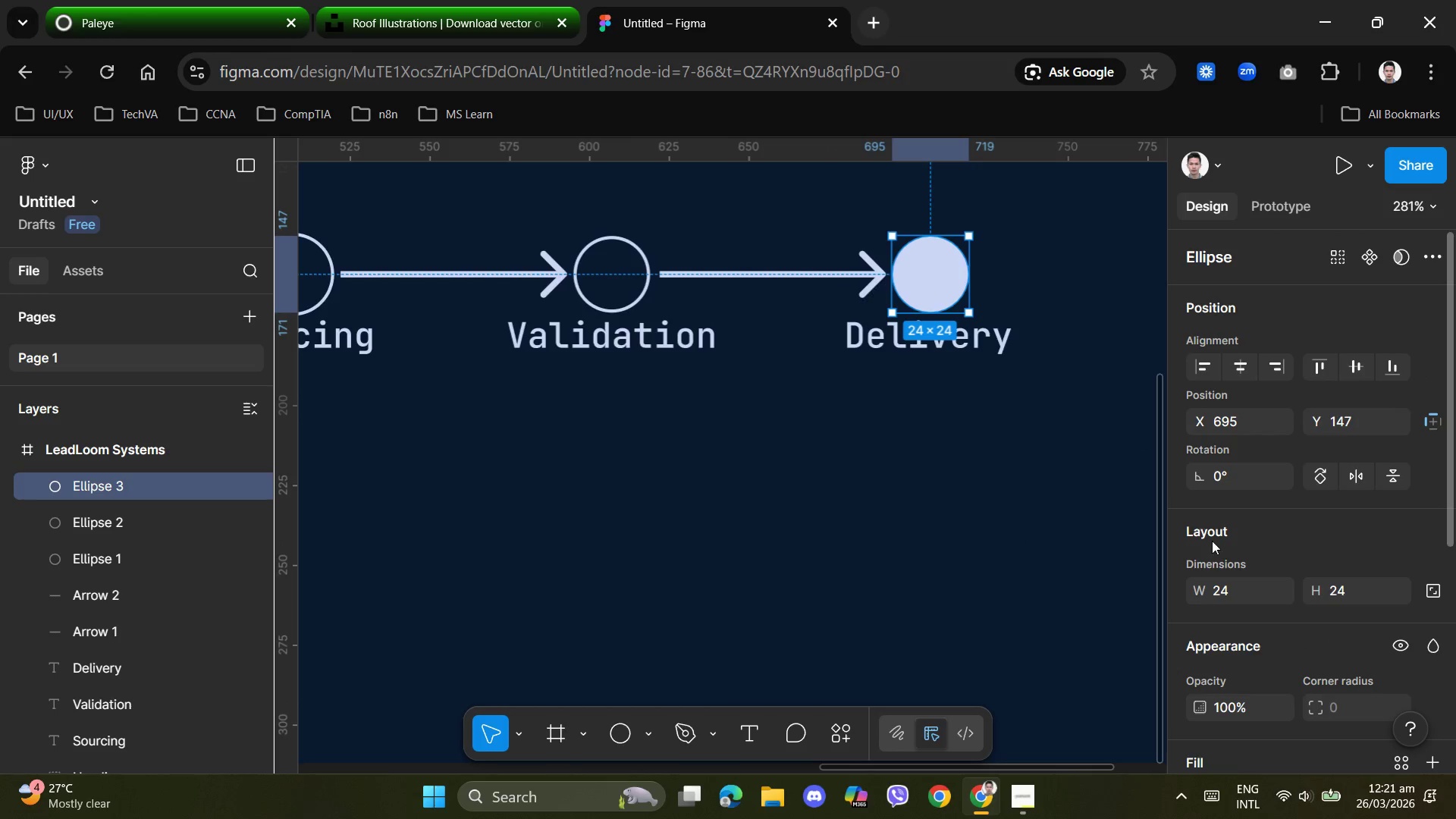 
scroll: coordinate [1213, 566], scroll_direction: down, amount: 2.0
 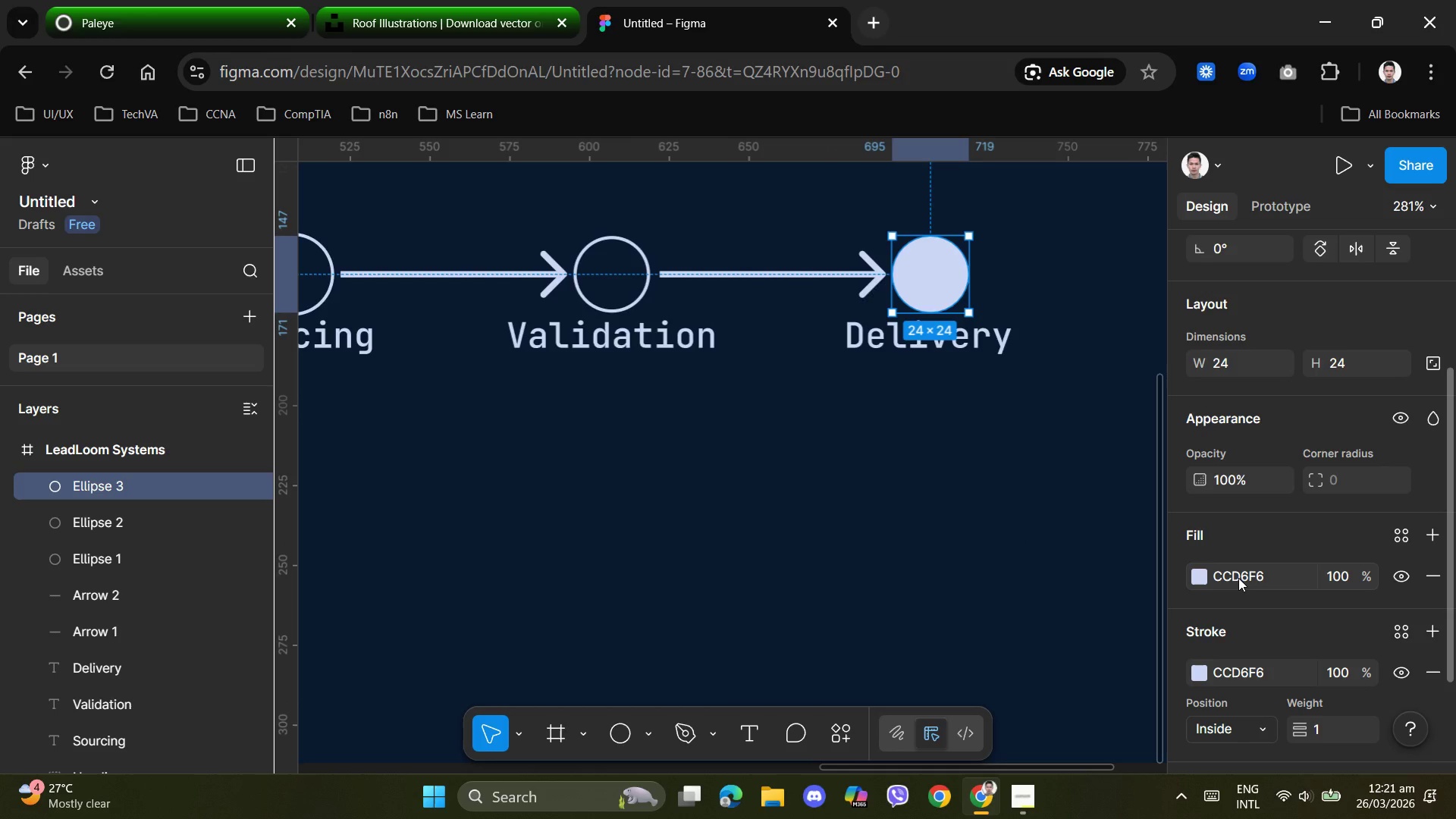 
left_click([1238, 578])
 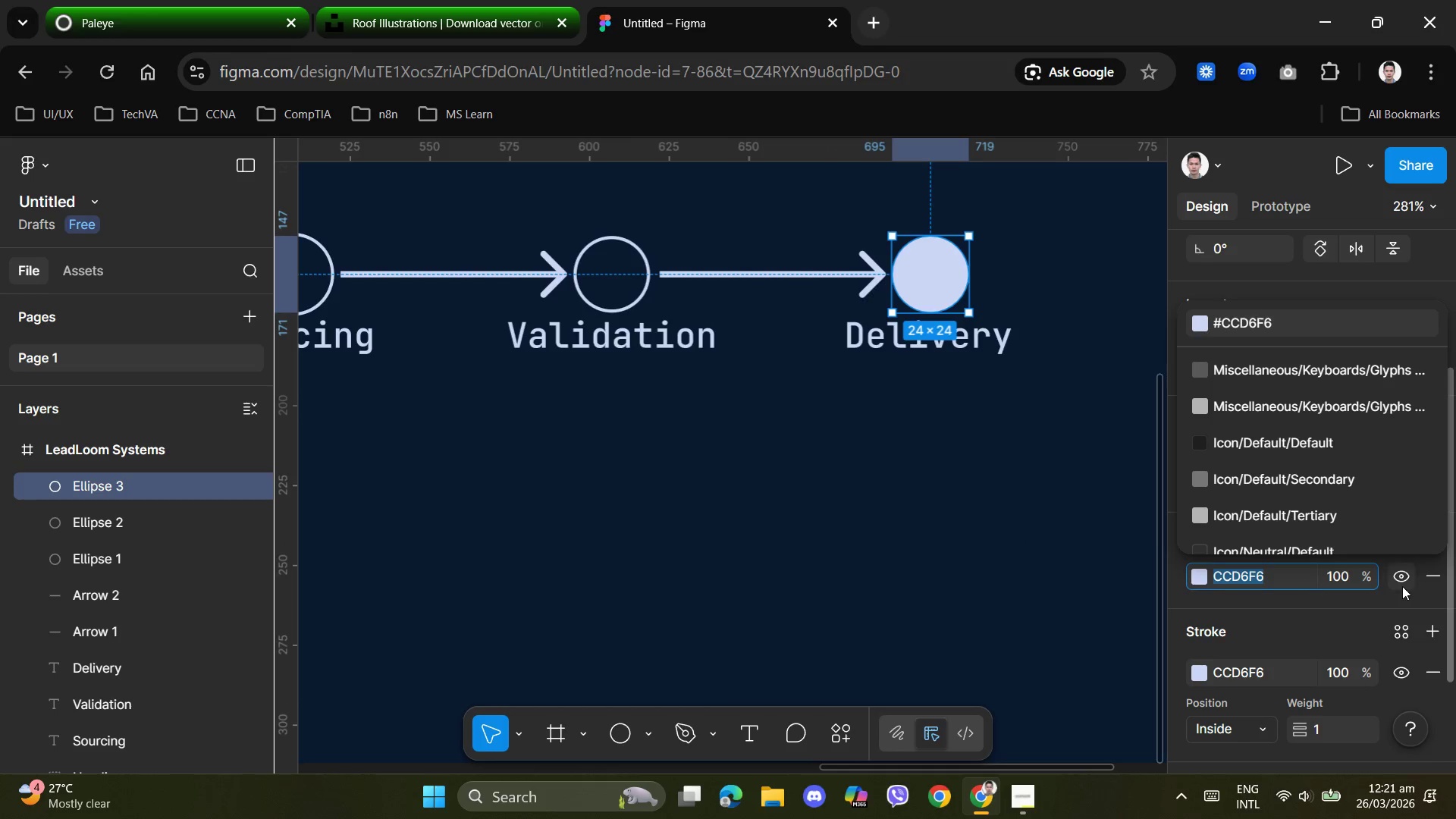 
key(Control+V)
 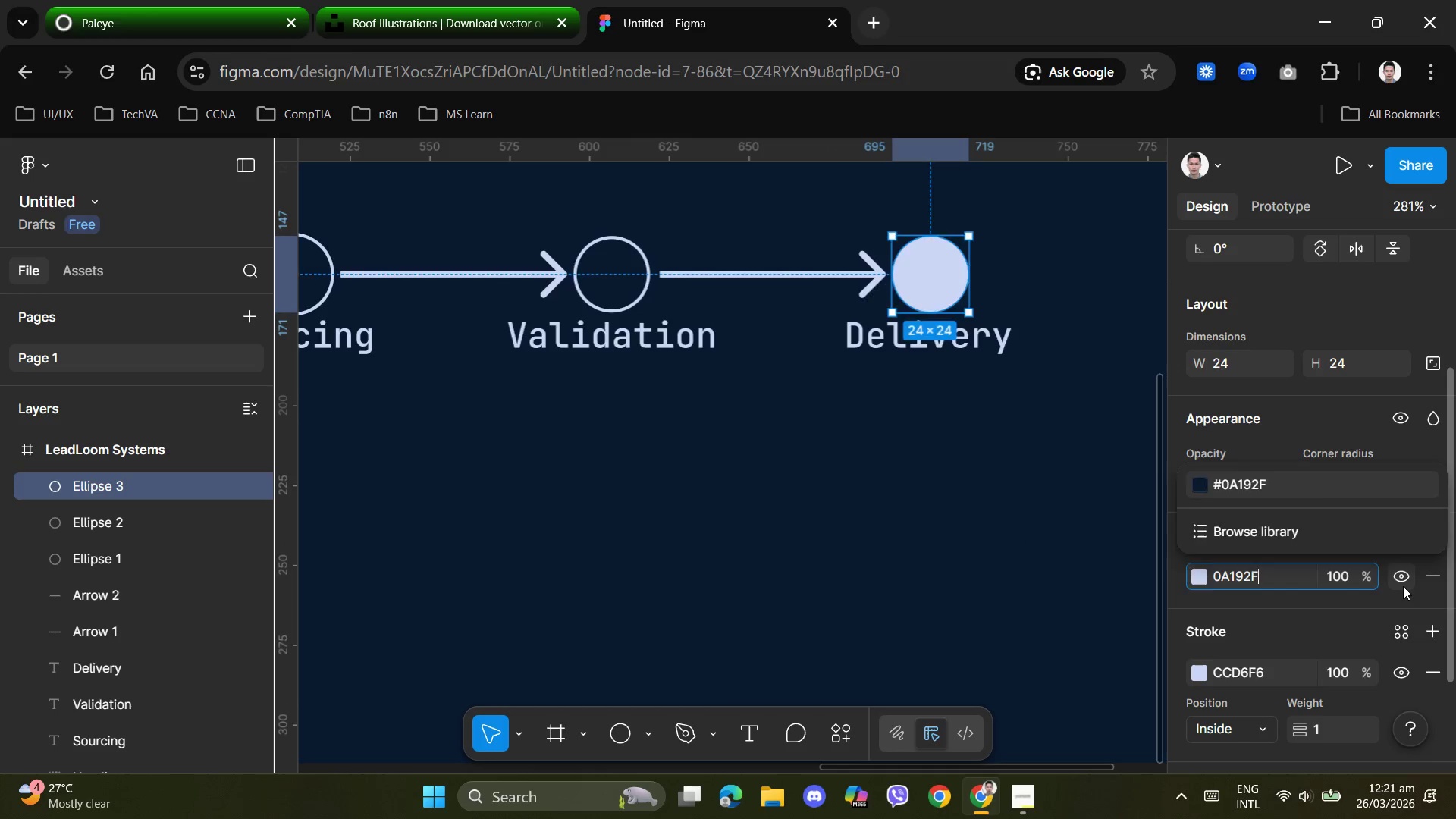 
key(NumpadEnter)
 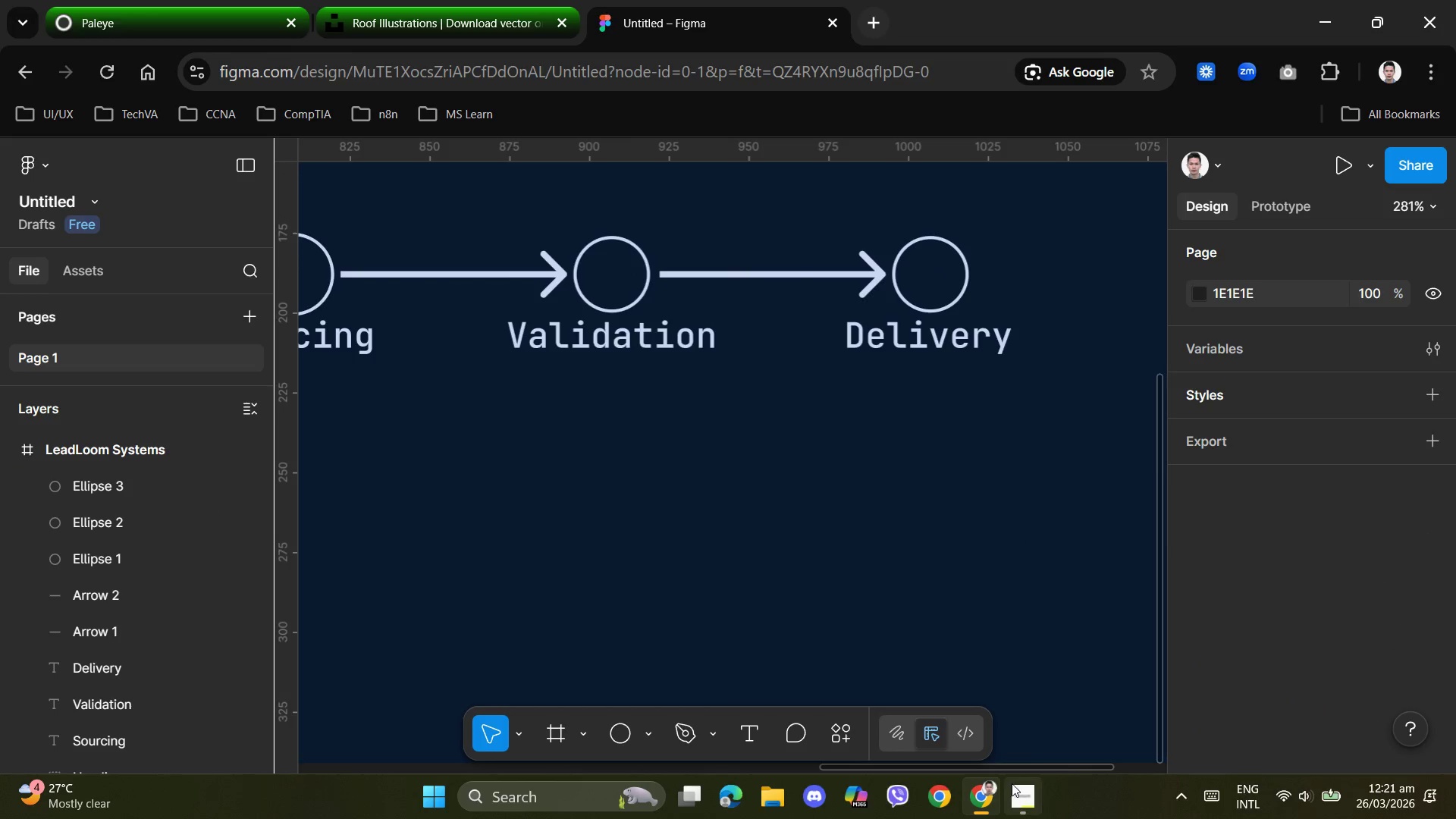 
left_click_drag(start_coordinate=[1023, 769], to_coordinate=[924, 762])
 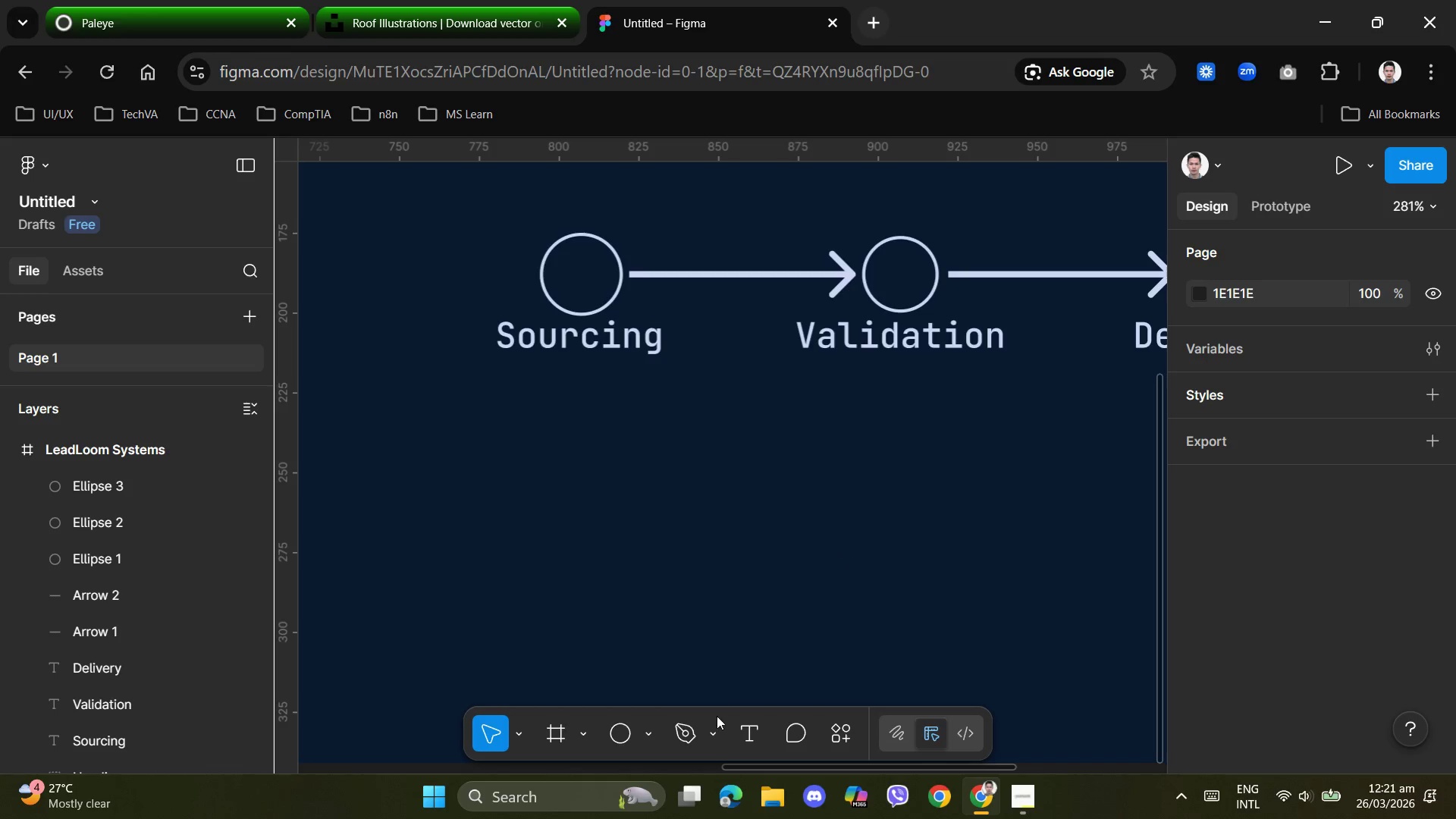 
left_click([616, 736])
 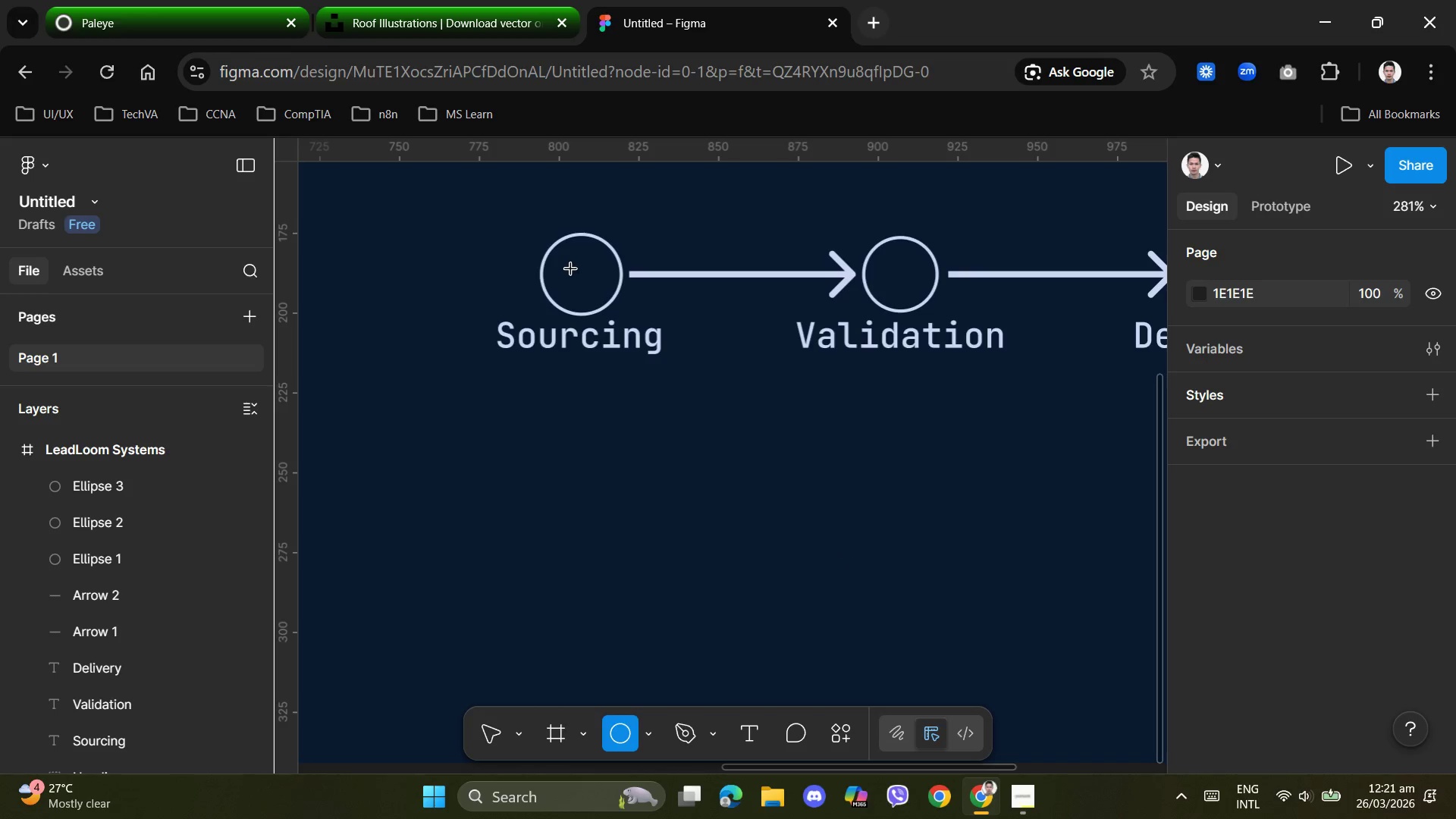 
left_click_drag(start_coordinate=[571, 268], to_coordinate=[605, 292])
 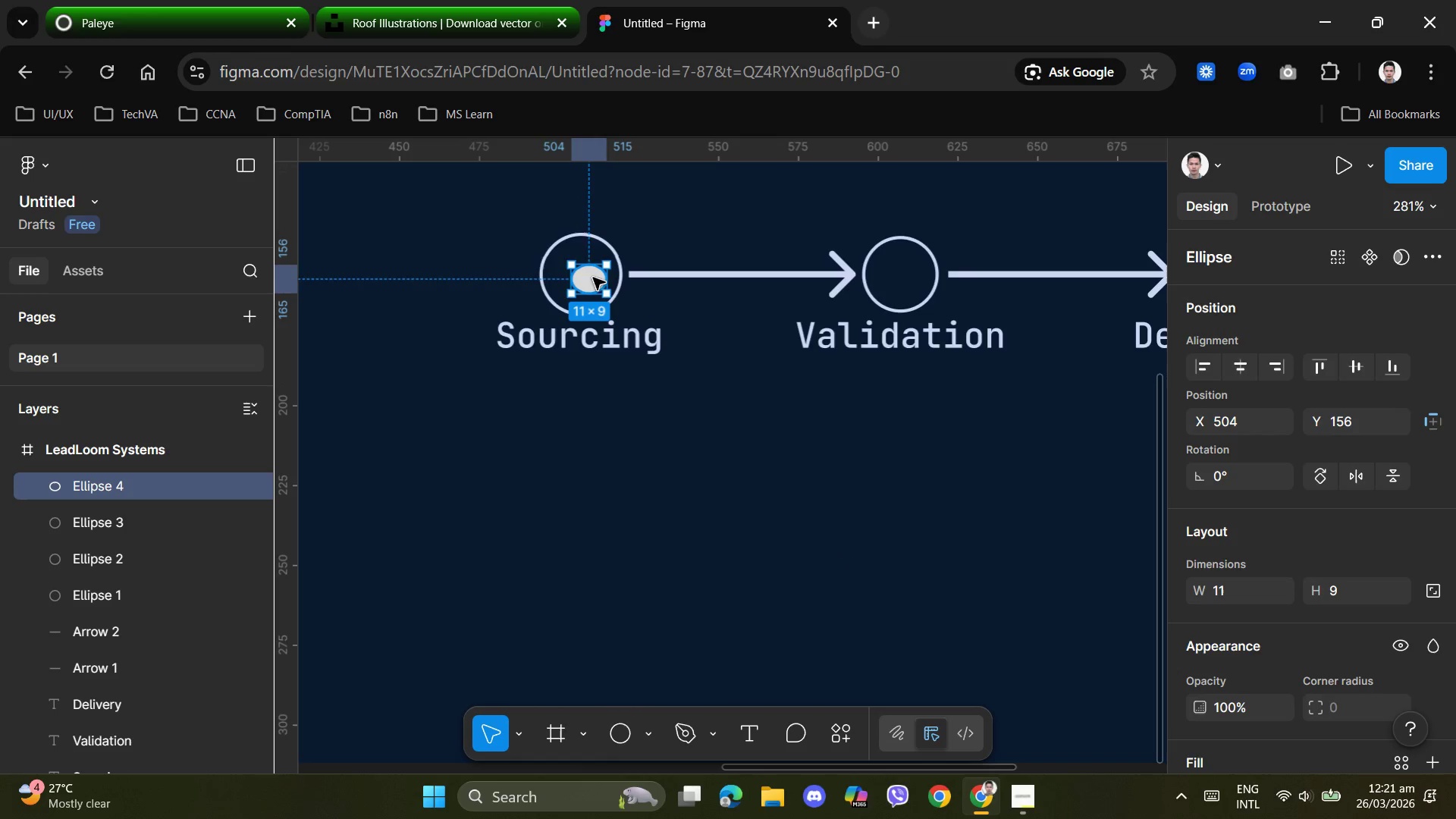 
left_click_drag(start_coordinate=[593, 277], to_coordinate=[584, 275])
 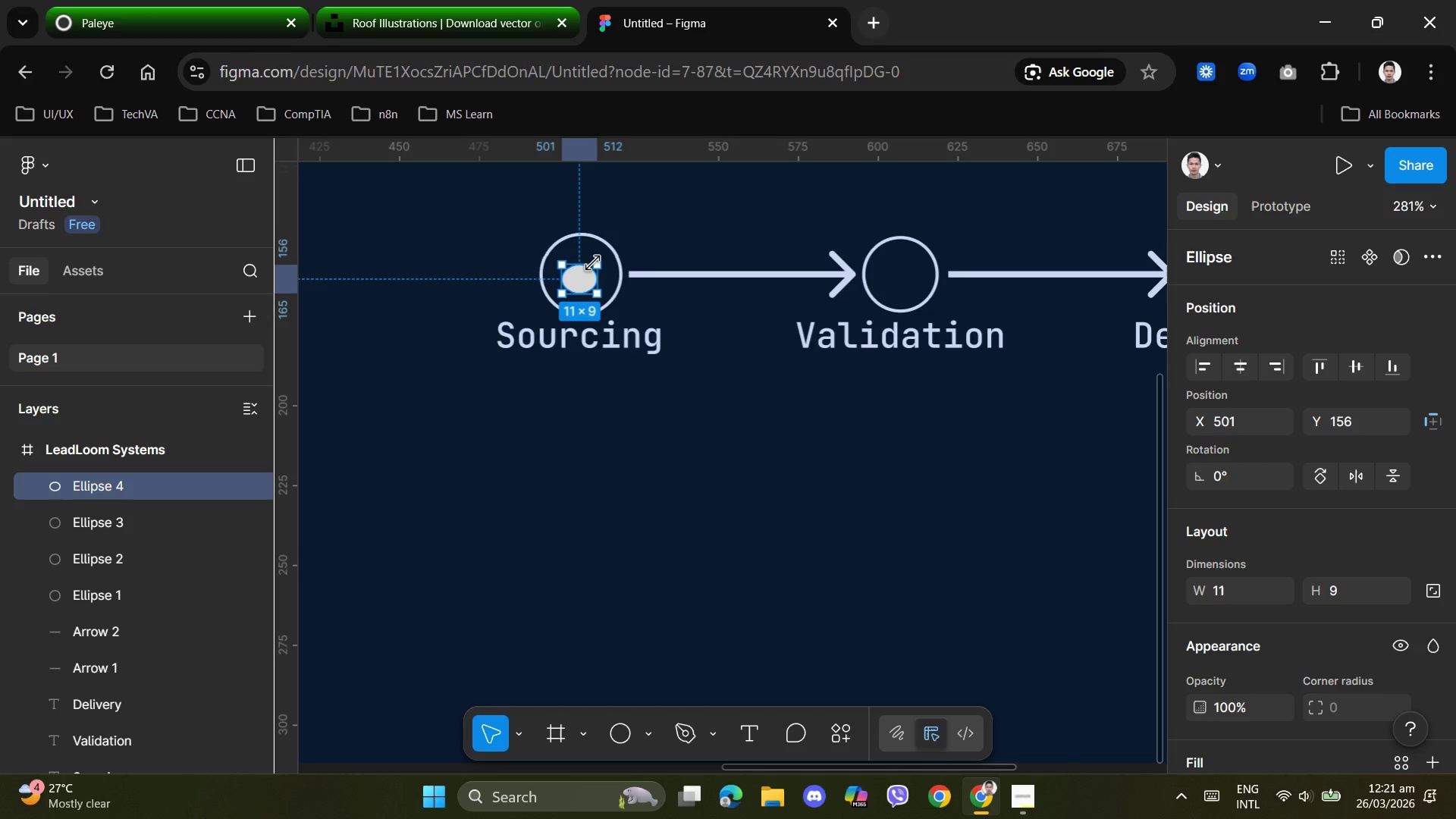 
left_click_drag(start_coordinate=[593, 263], to_coordinate=[601, 256])
 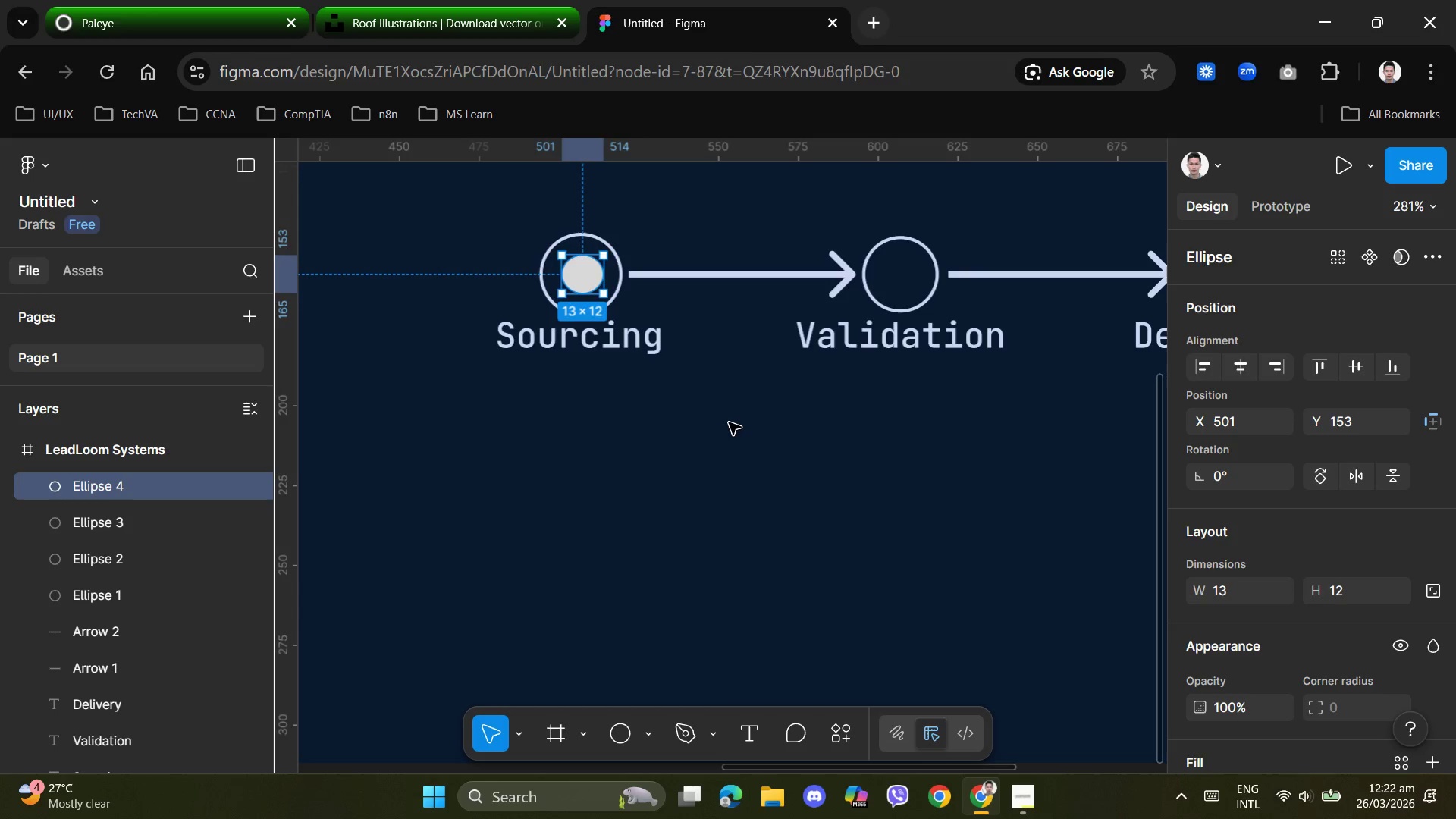 
left_click([727, 422])
 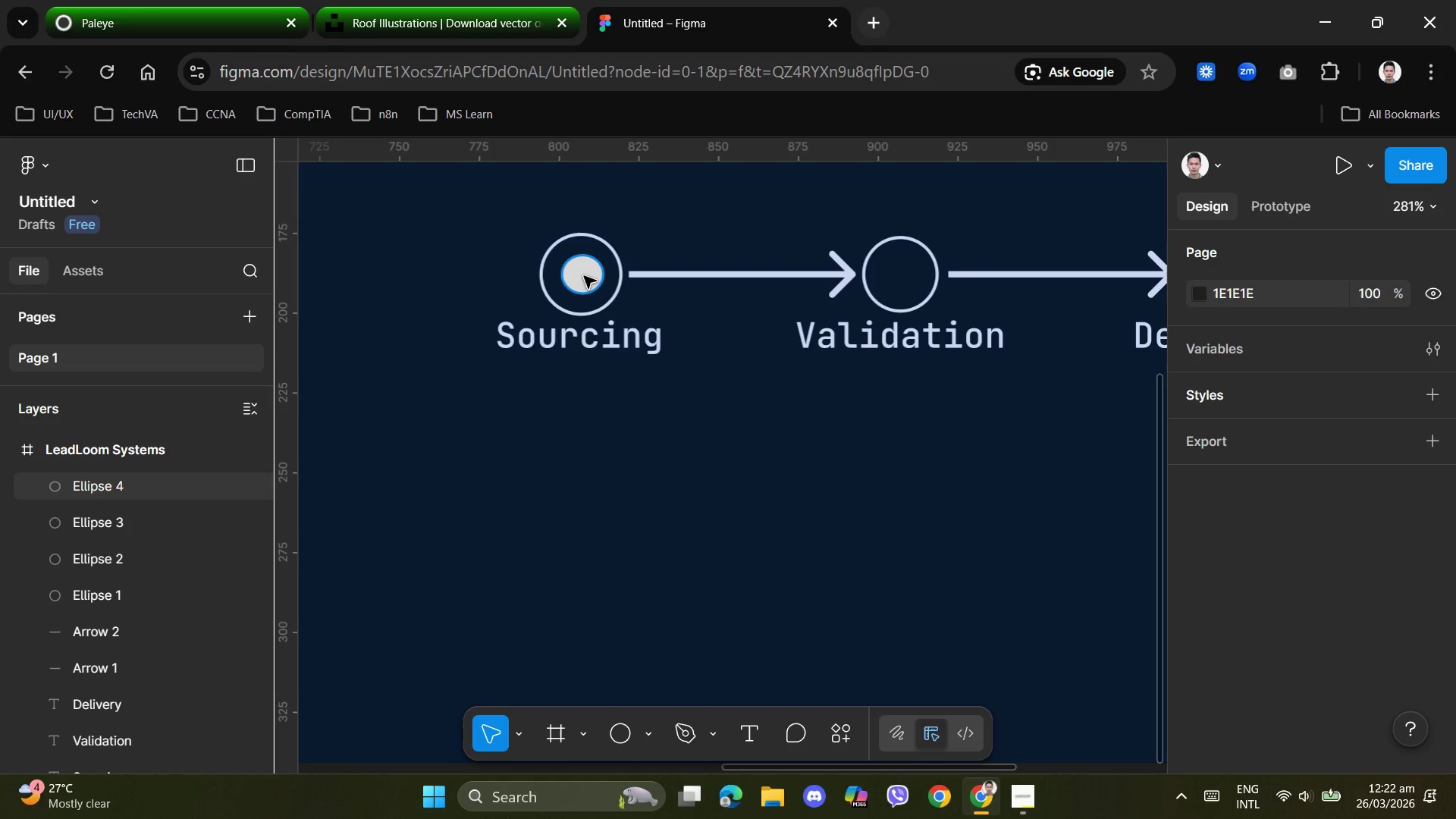 
left_click_drag(start_coordinate=[584, 276], to_coordinate=[581, 281])
 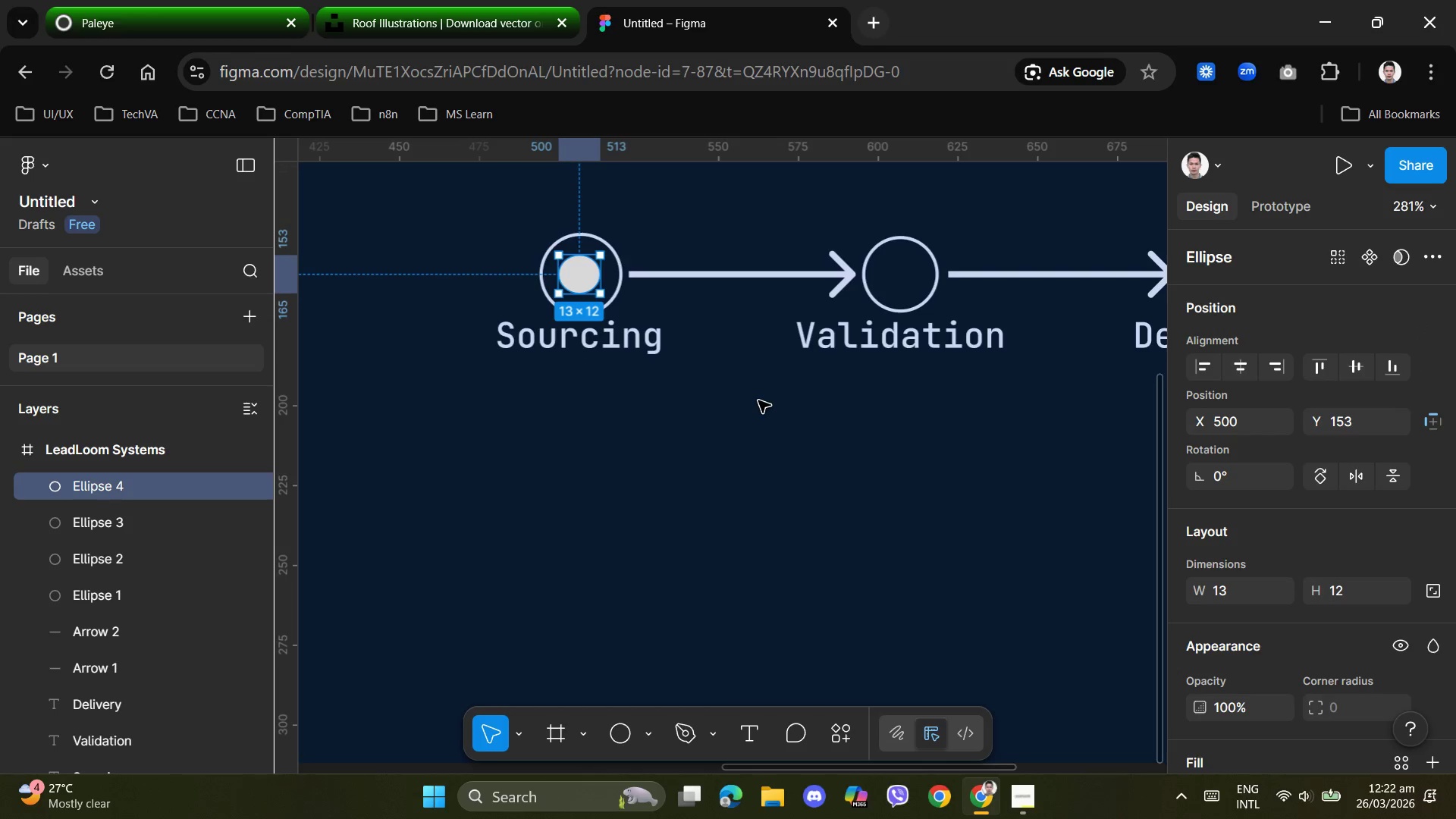 
left_click([758, 400])
 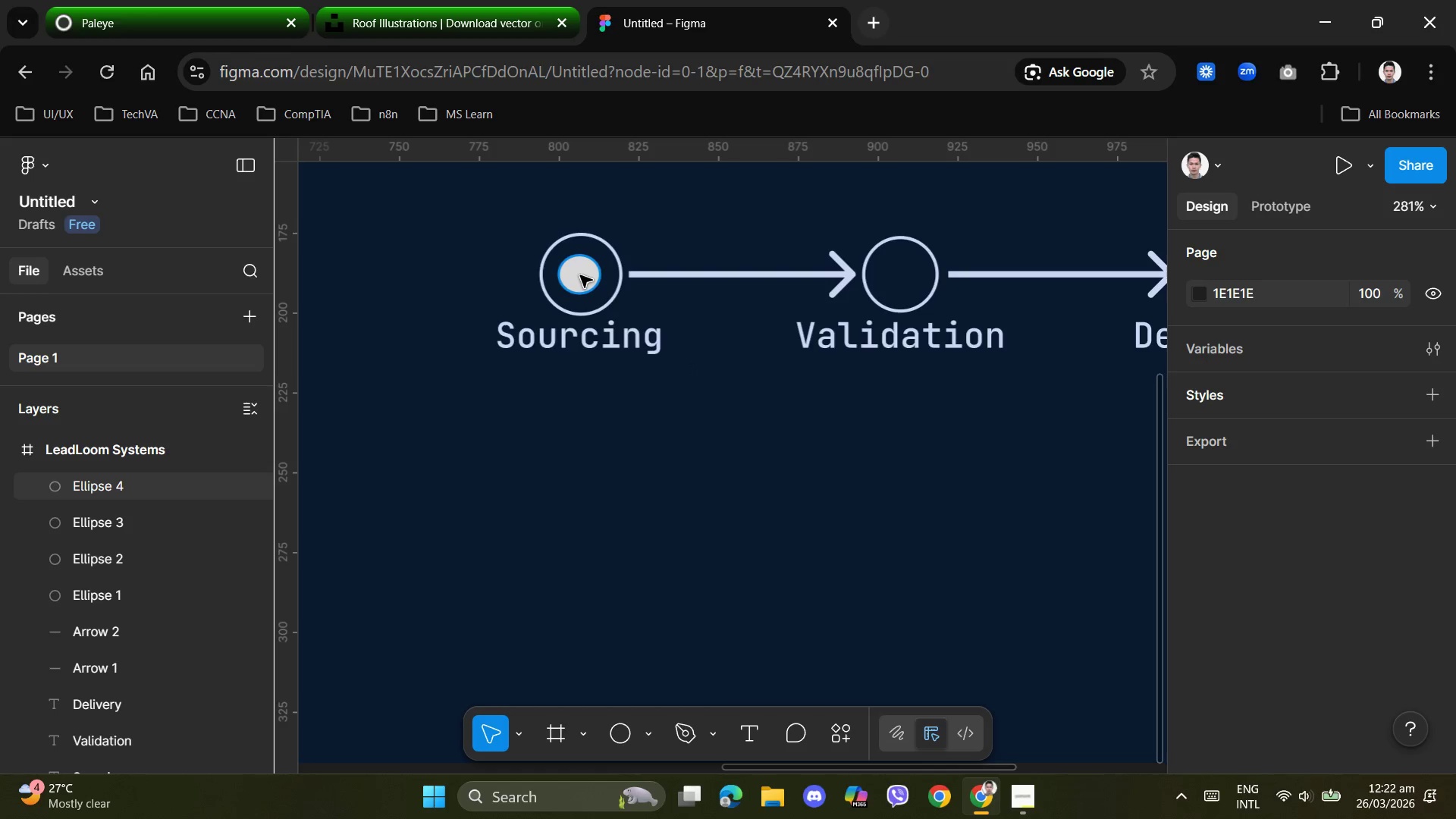 
left_click_drag(start_coordinate=[579, 275], to_coordinate=[583, 275])
 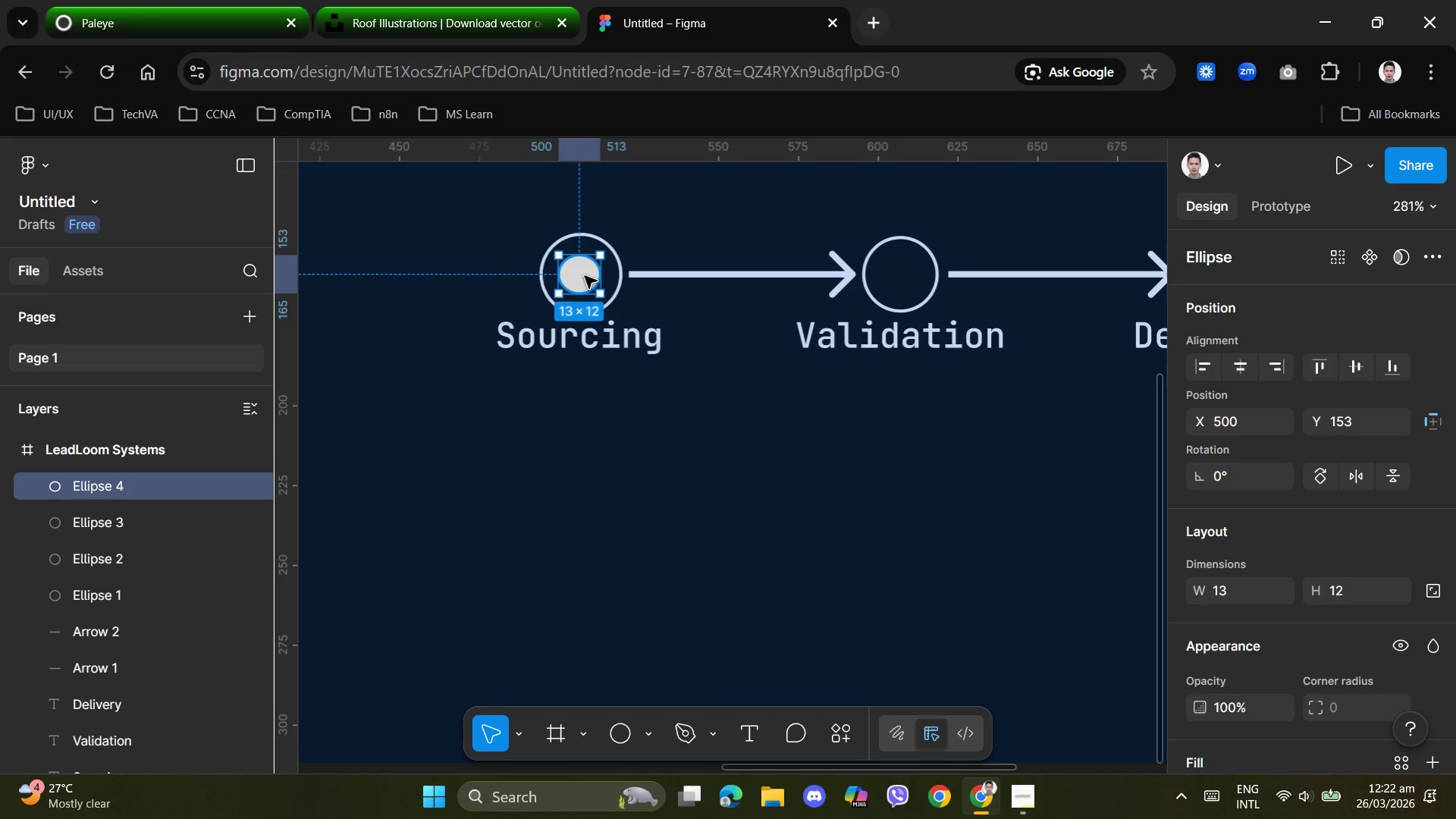 
key(ArrowRight)
 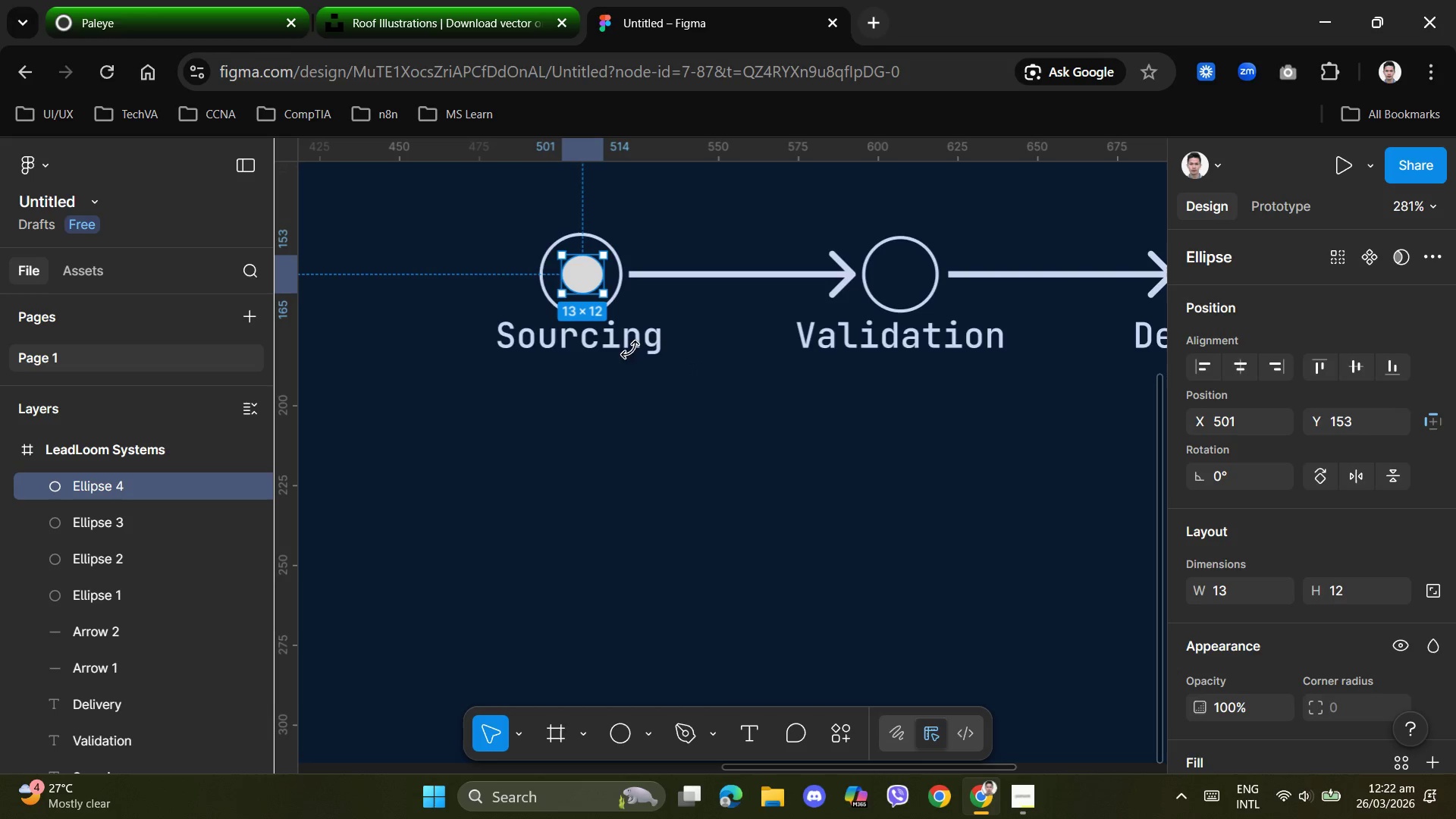 
left_click([777, 488])
 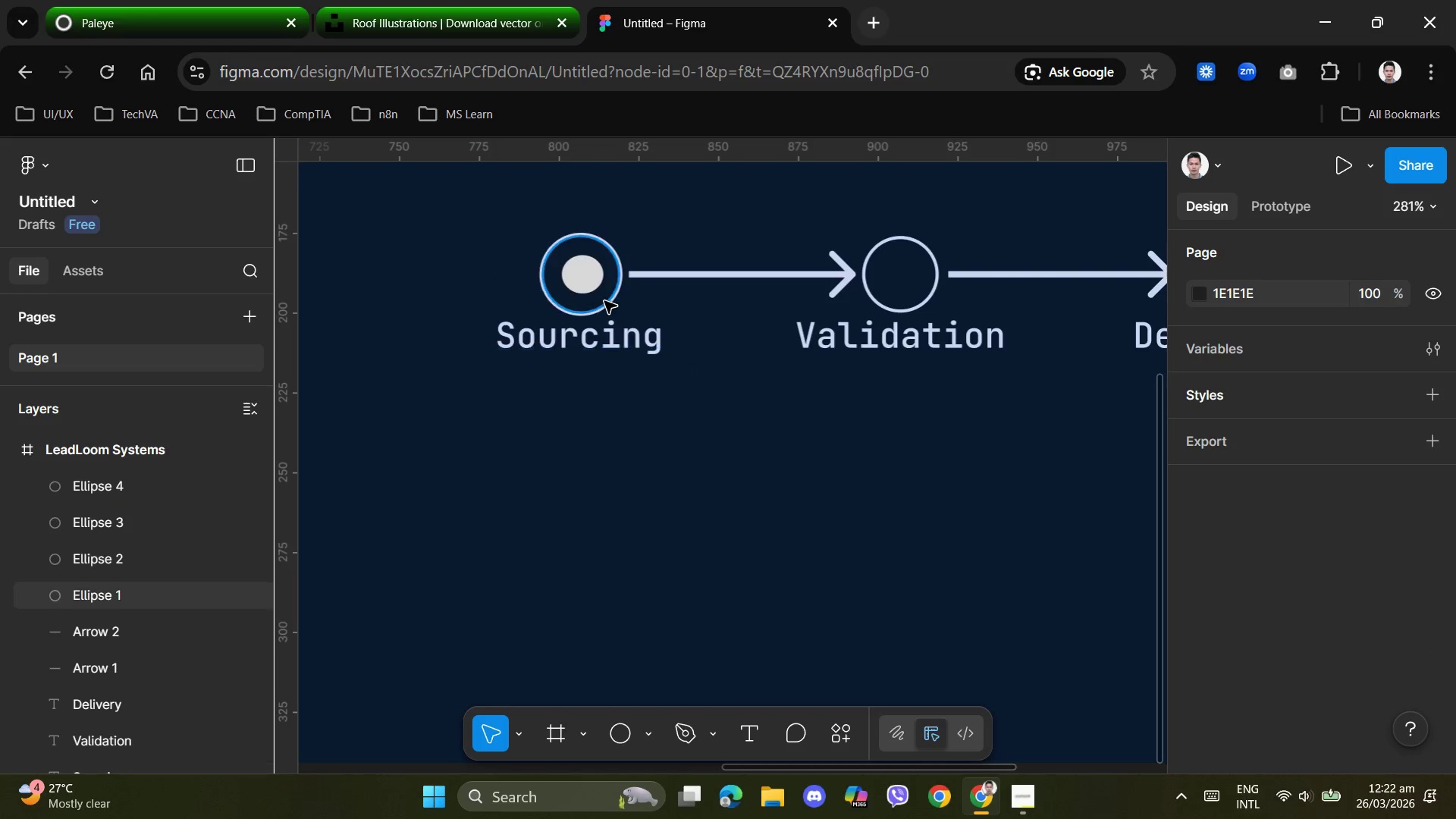 
left_click([590, 280])
 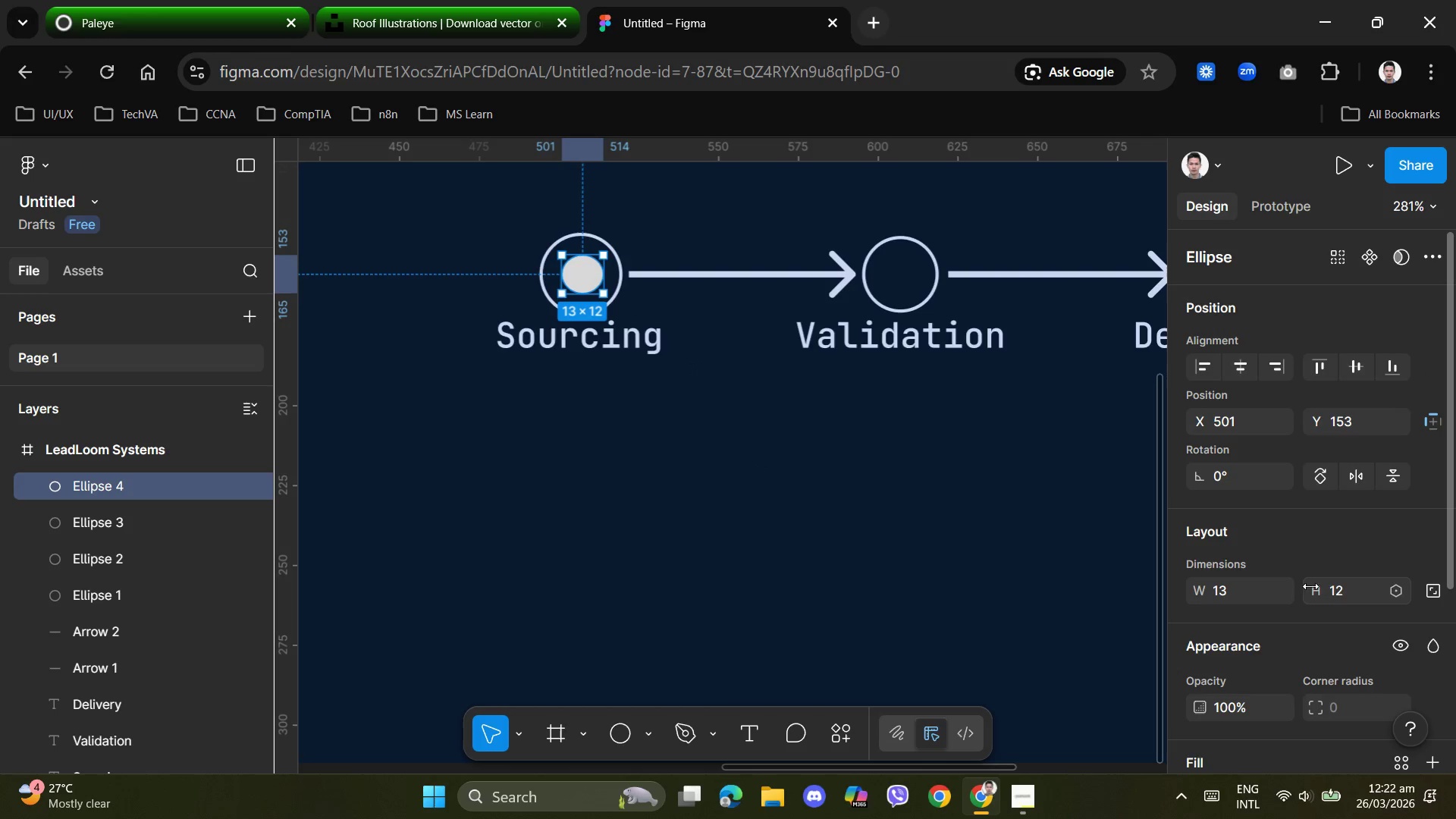 
left_click([1352, 591])
 